 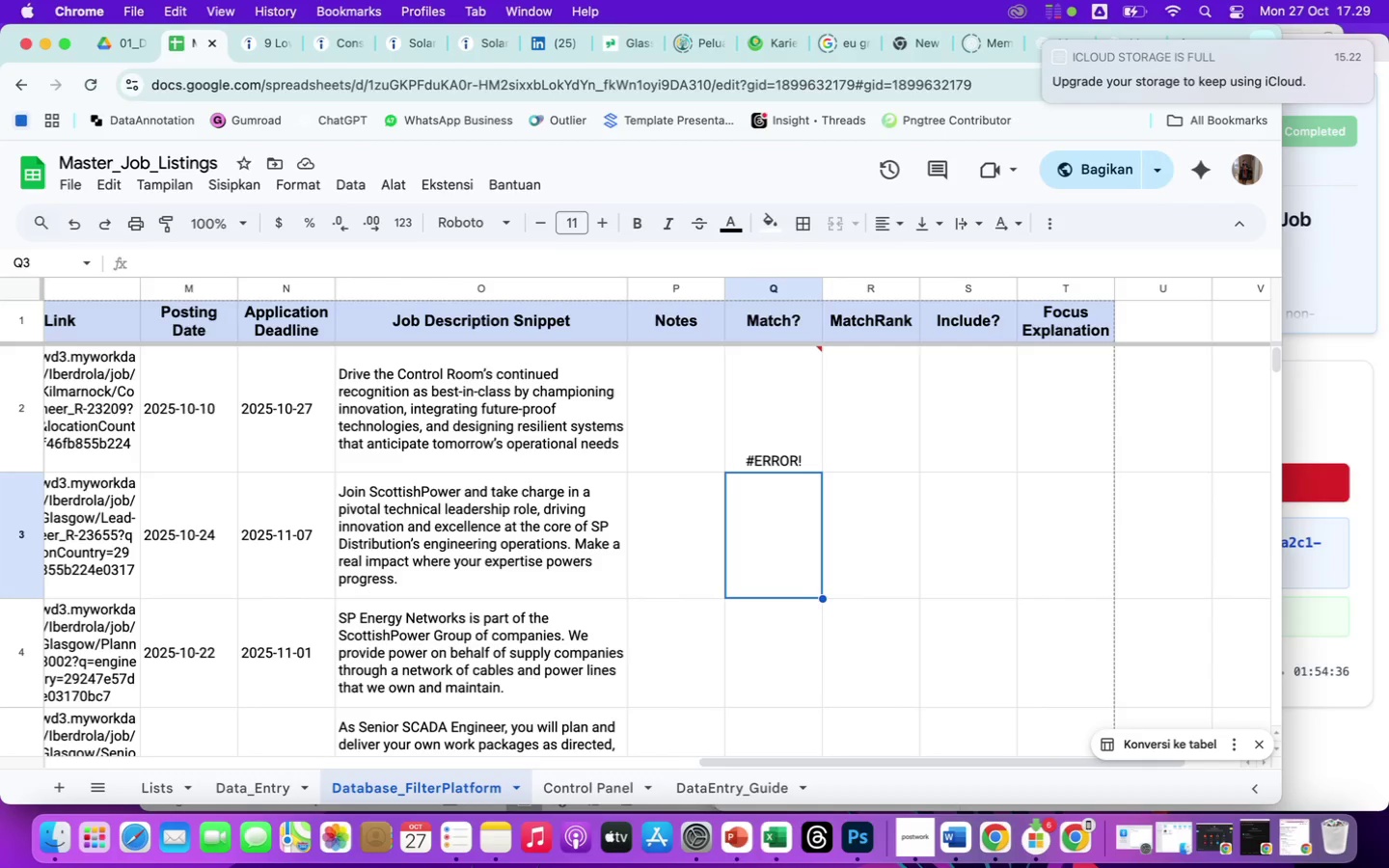 
left_click([878, 417])
 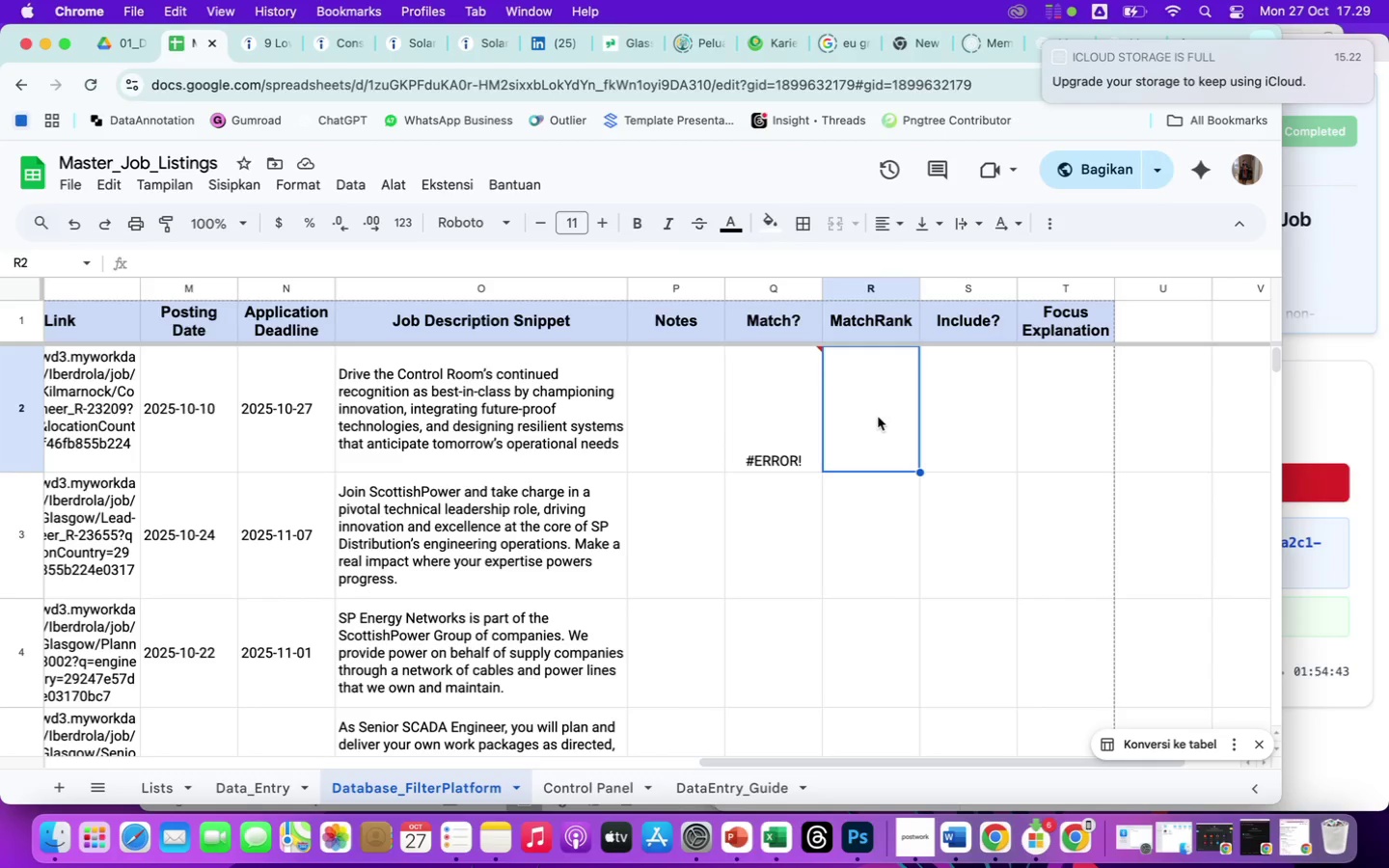 
type(=IF)
 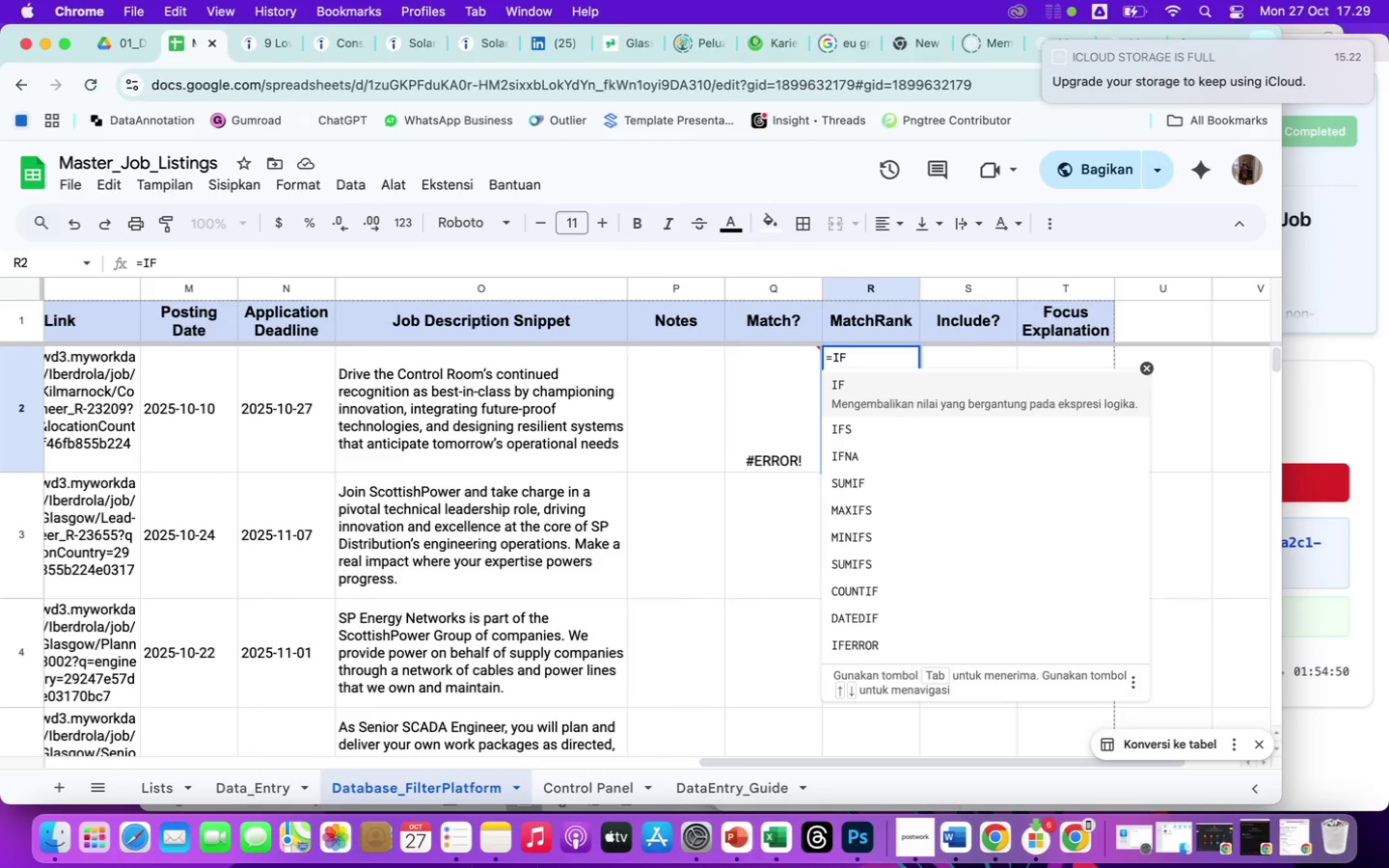 
wait(11.22)
 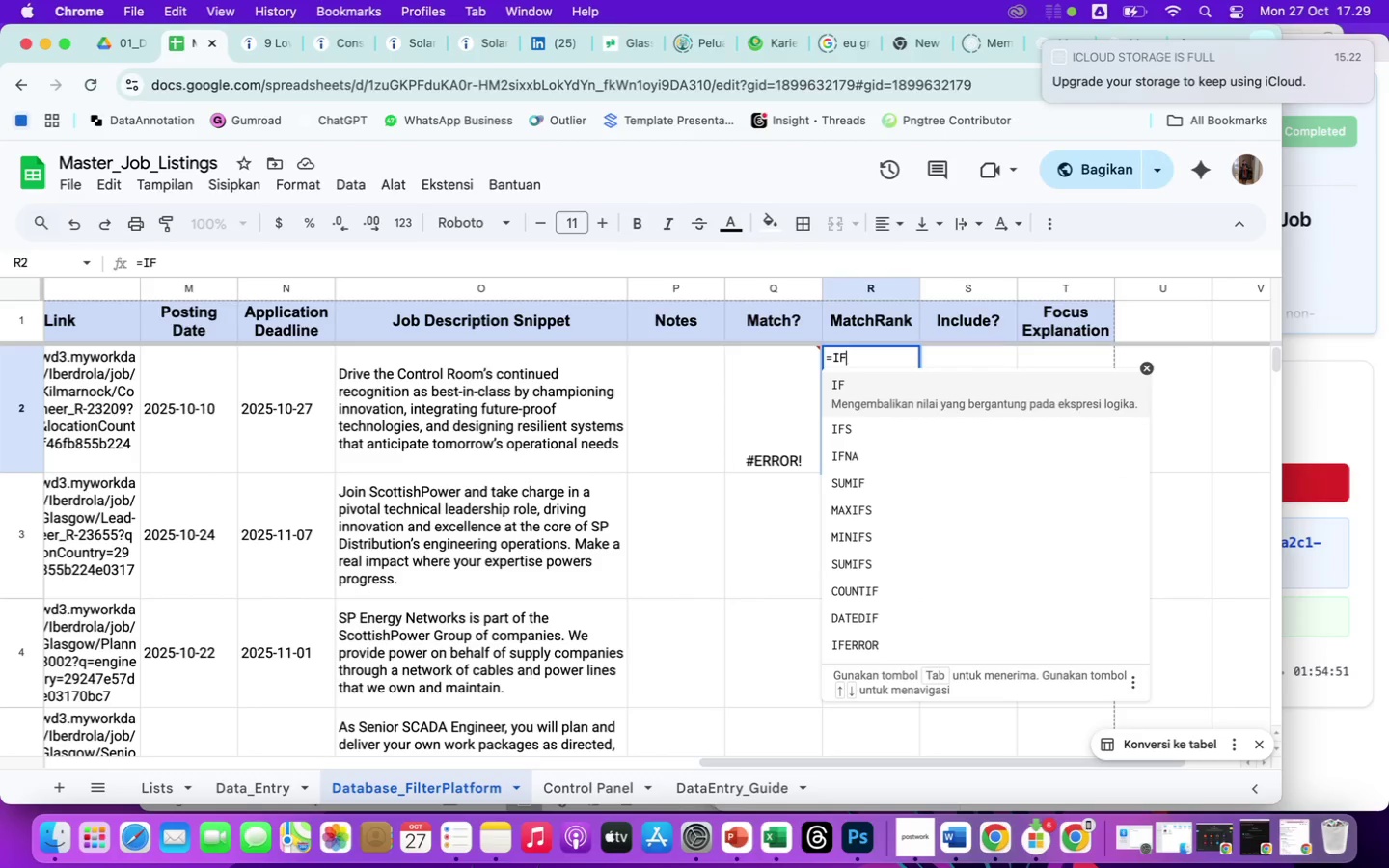 
key(Shift+9)
 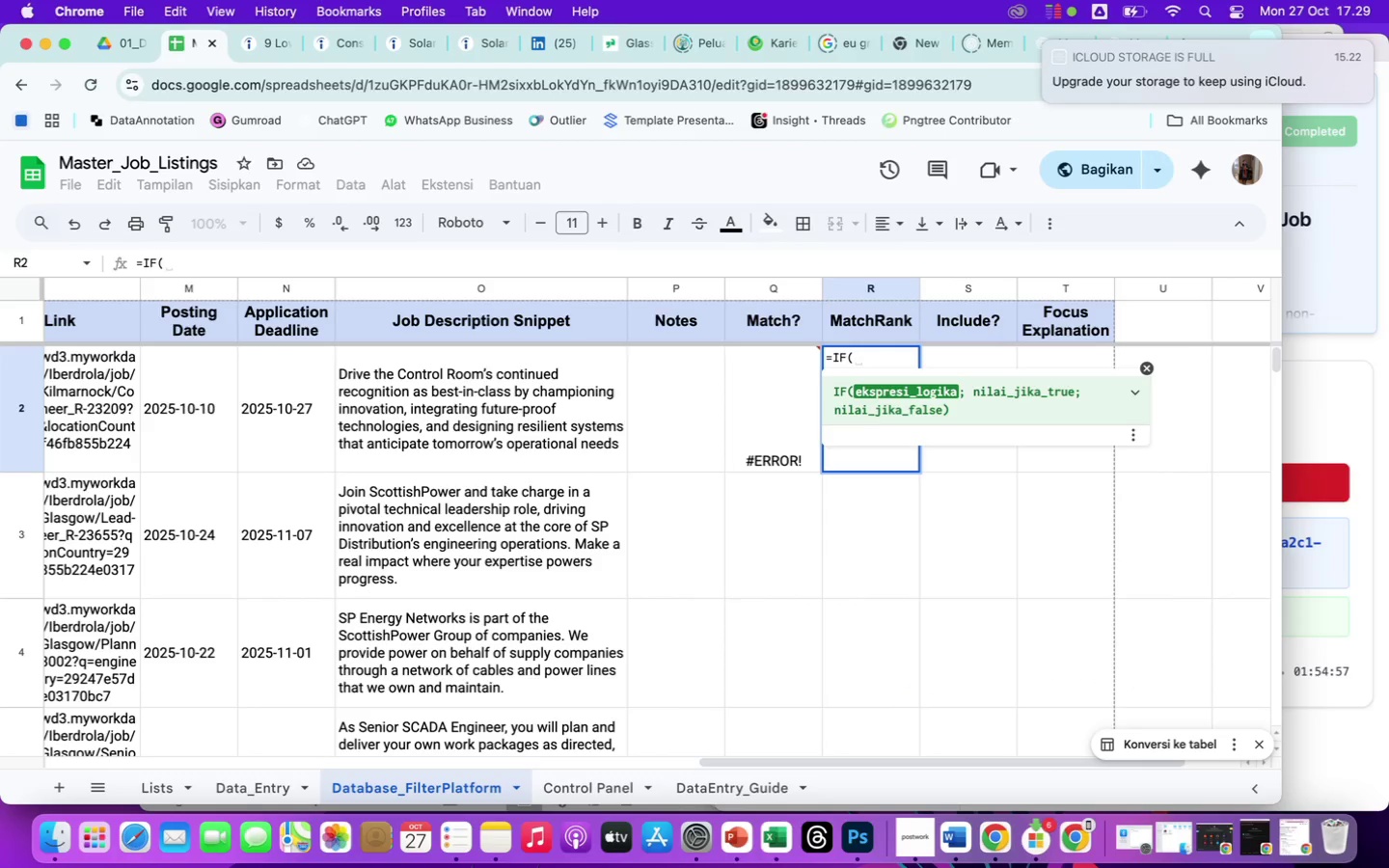 
mouse_move([842, 373])
 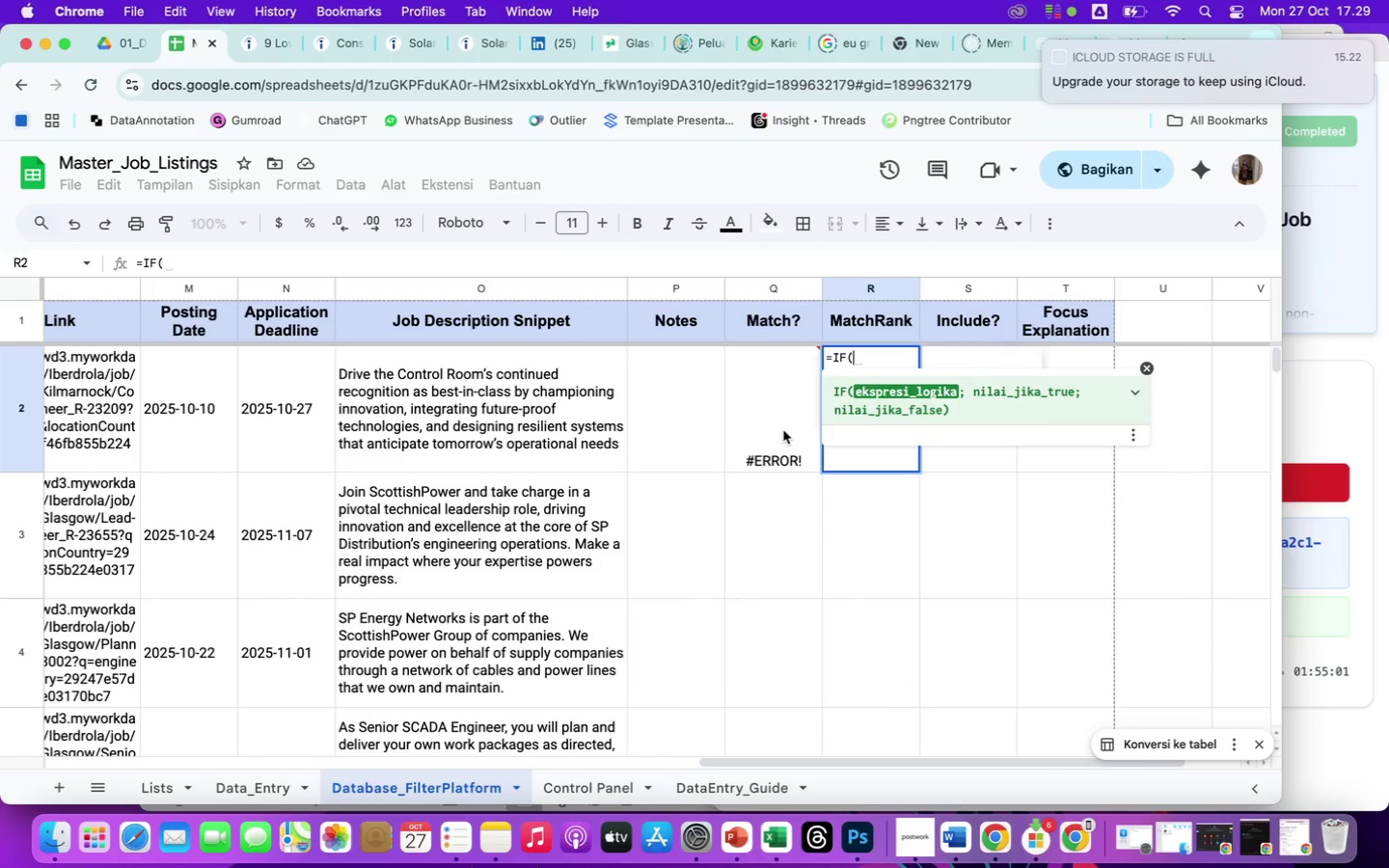 
left_click([783, 430])
 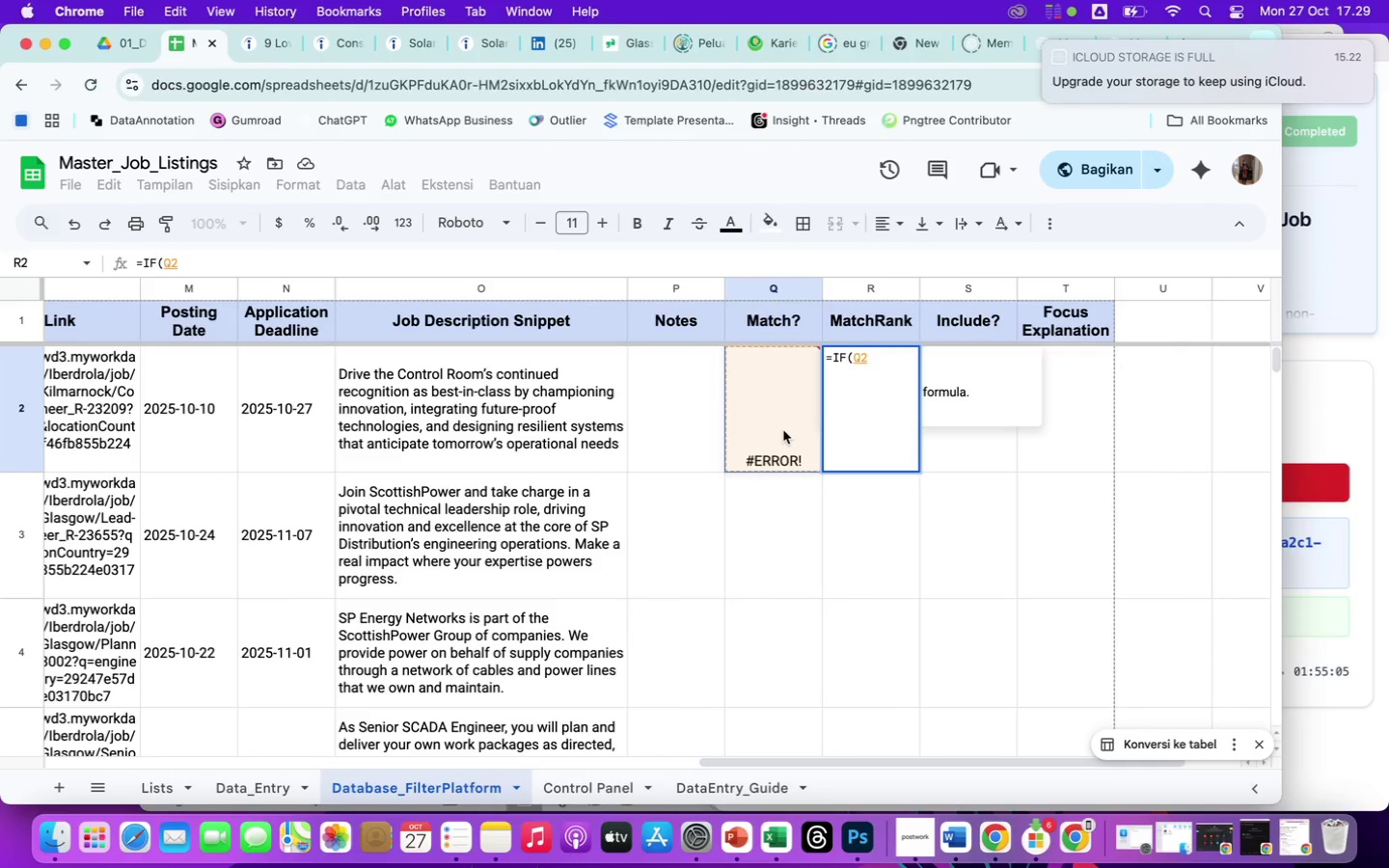 
type(=TRUE; COUN)
 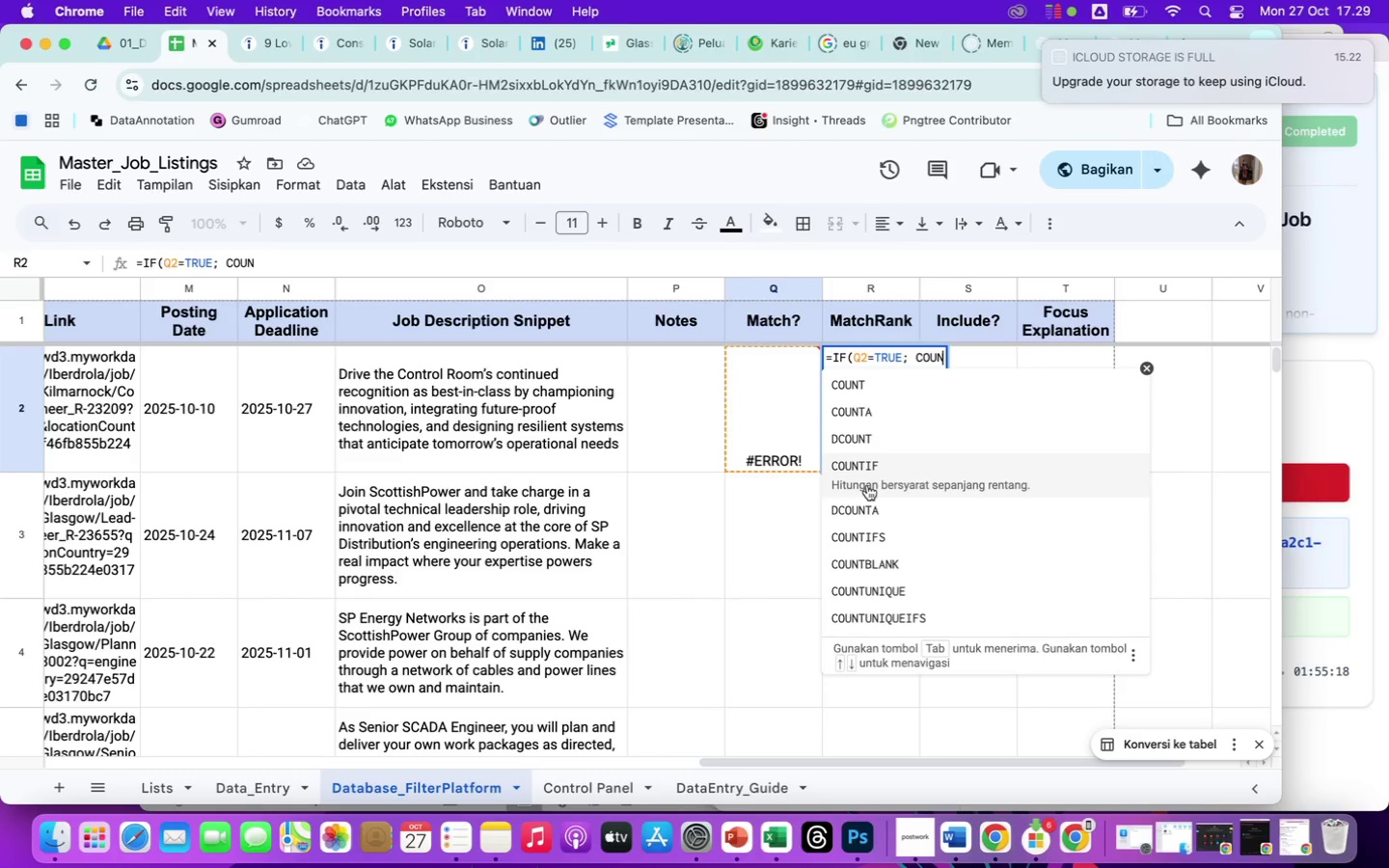 
left_click([873, 464])
 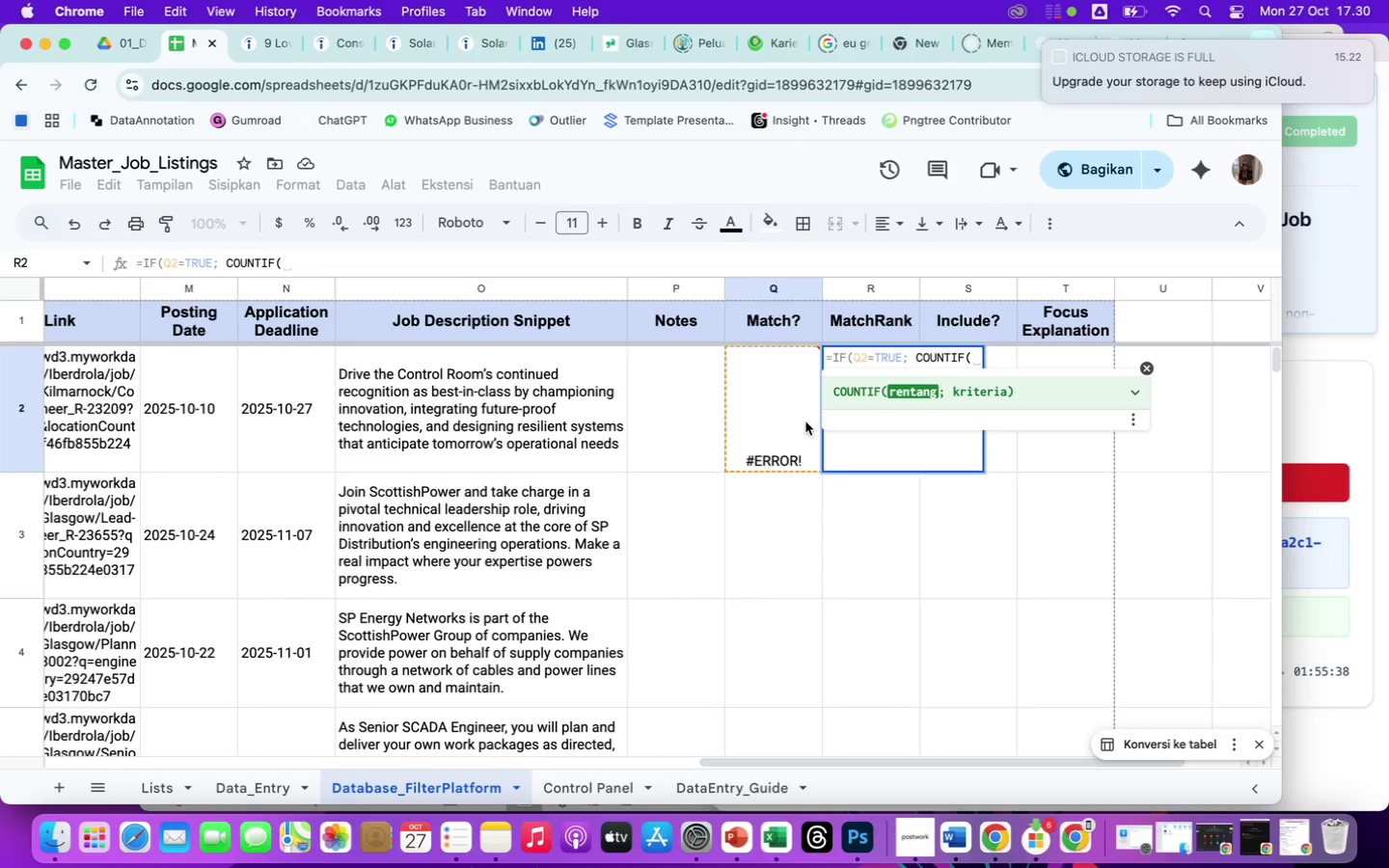 
wait(24.01)
 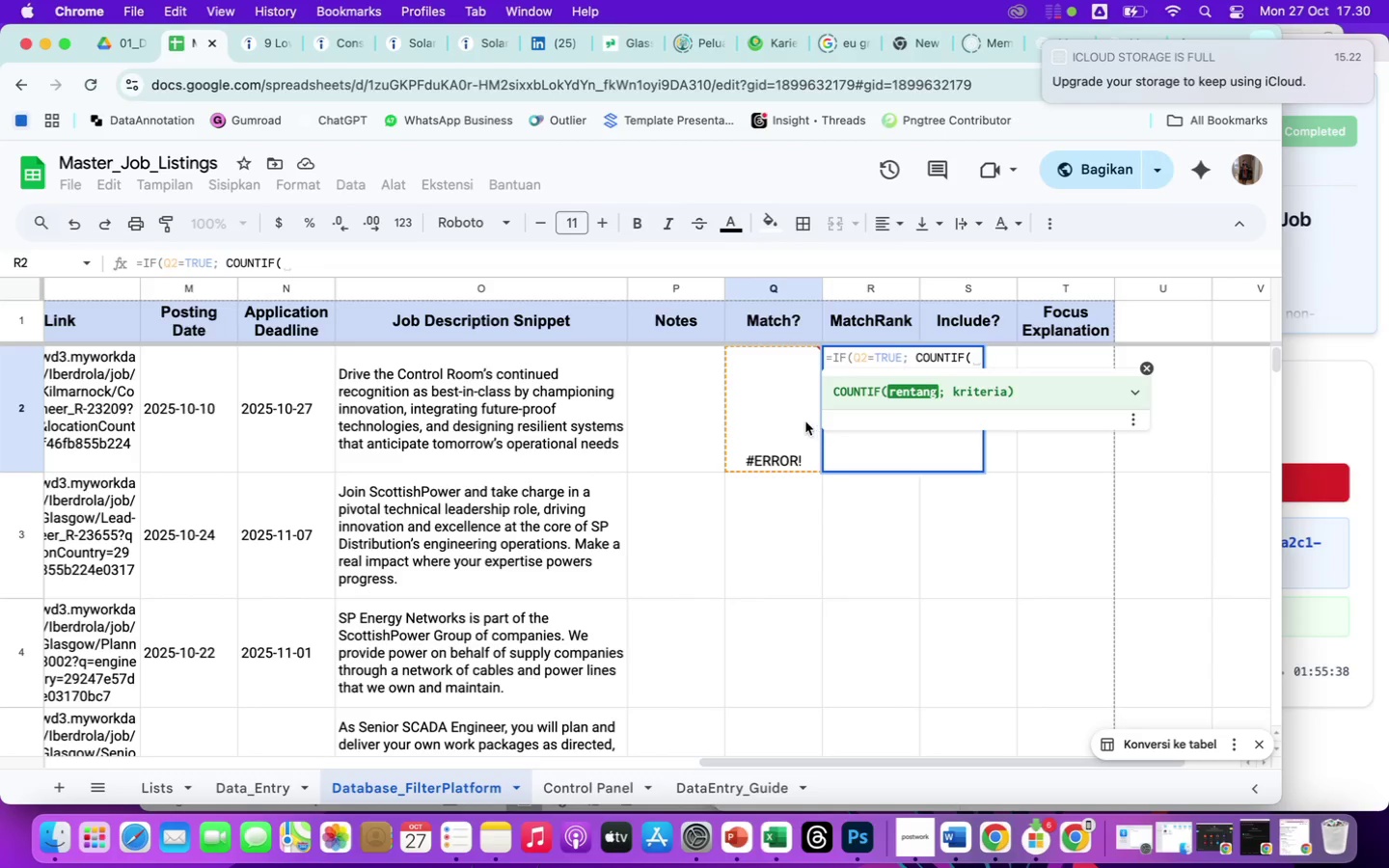 
left_click([784, 410])
 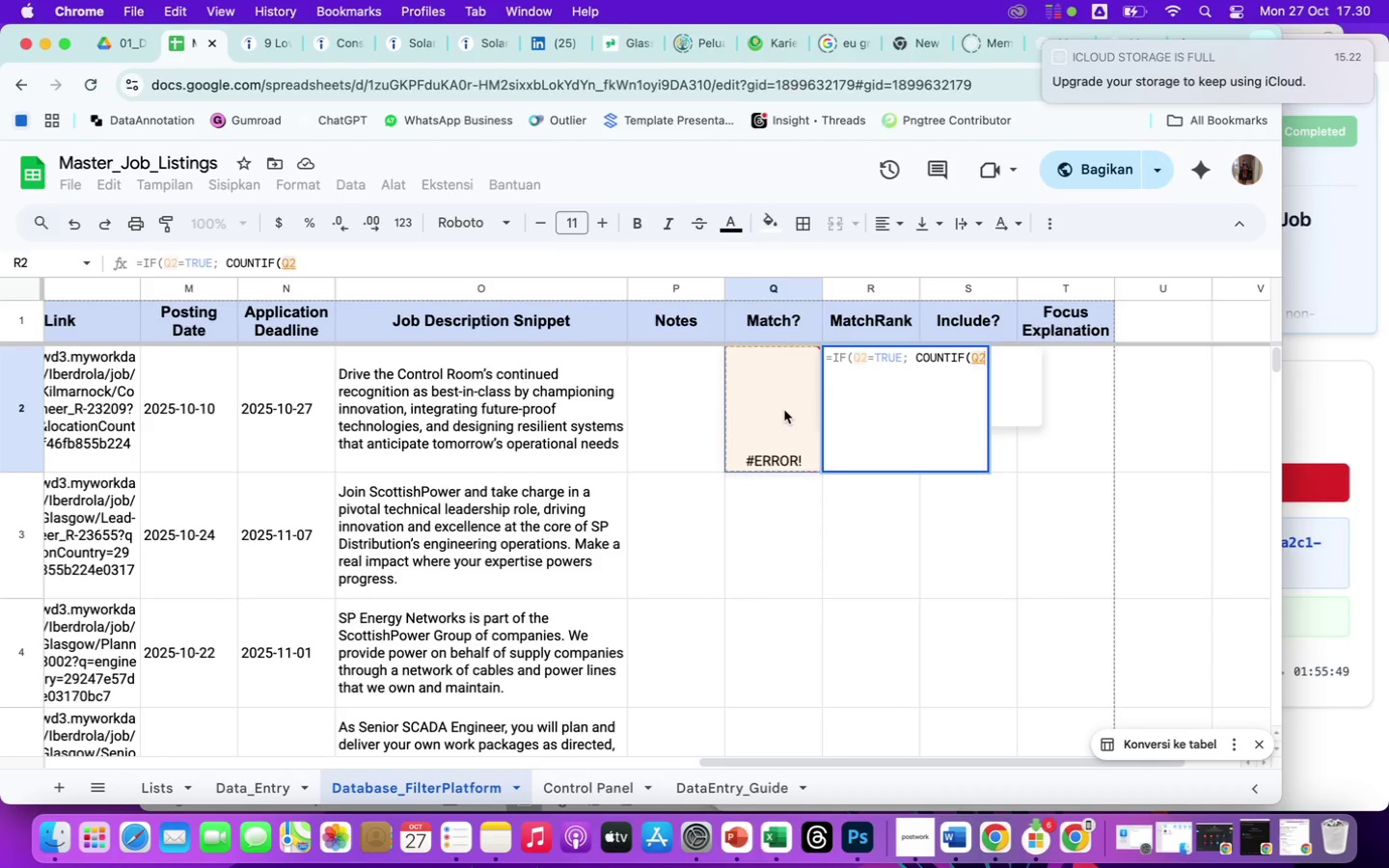 
wait(10.85)
 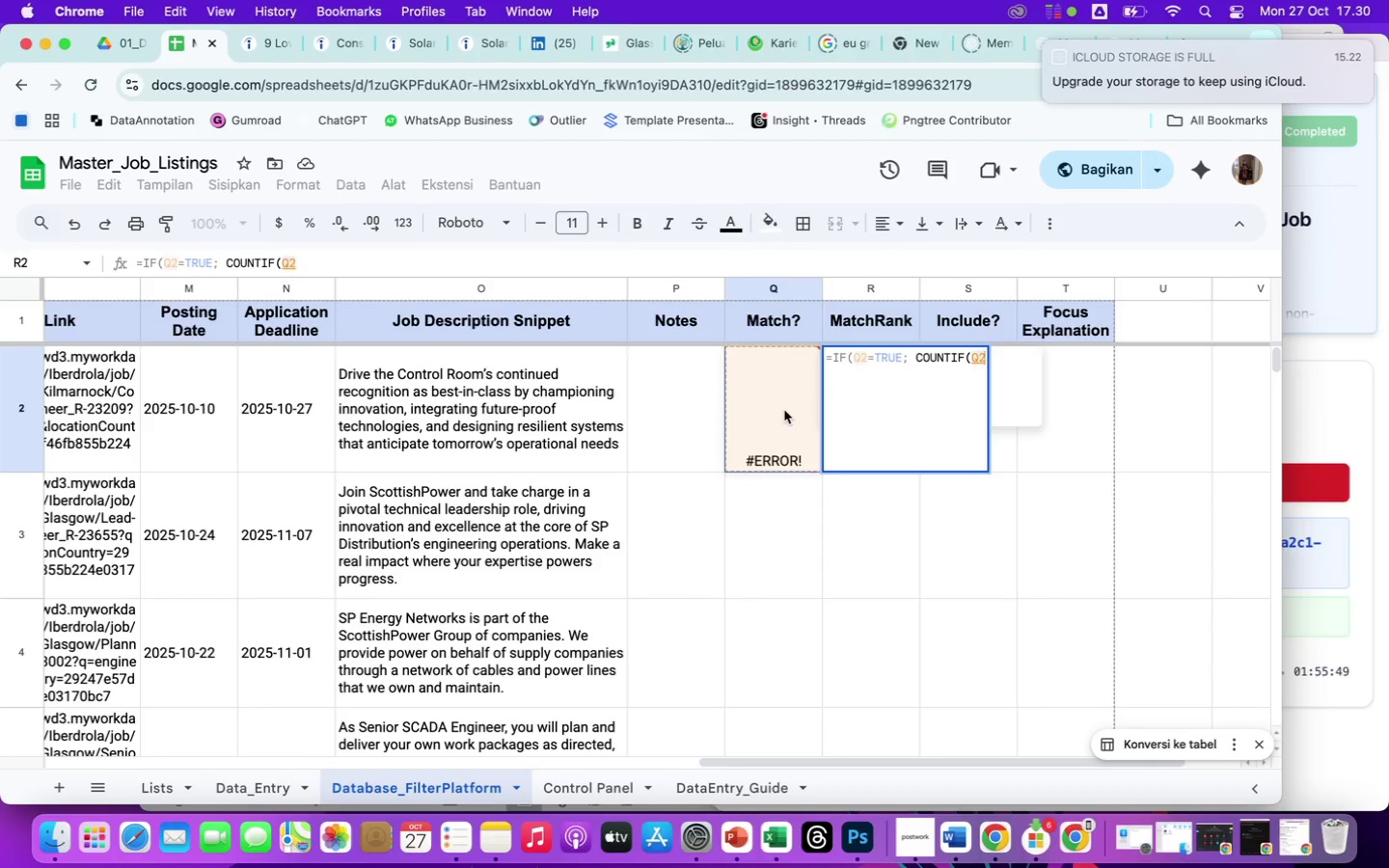 
type(;TRUE)
 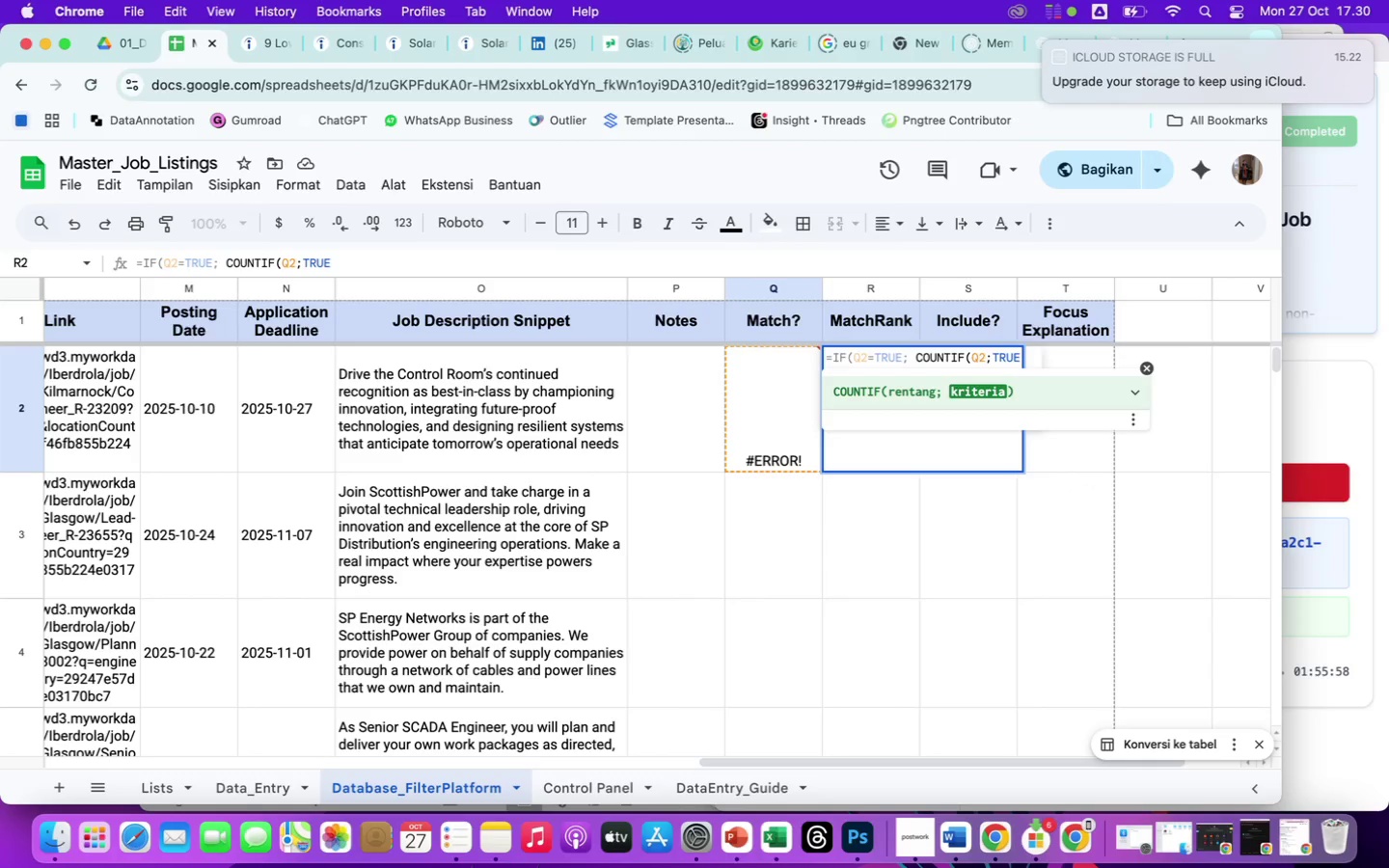 
key(Shift+0)
 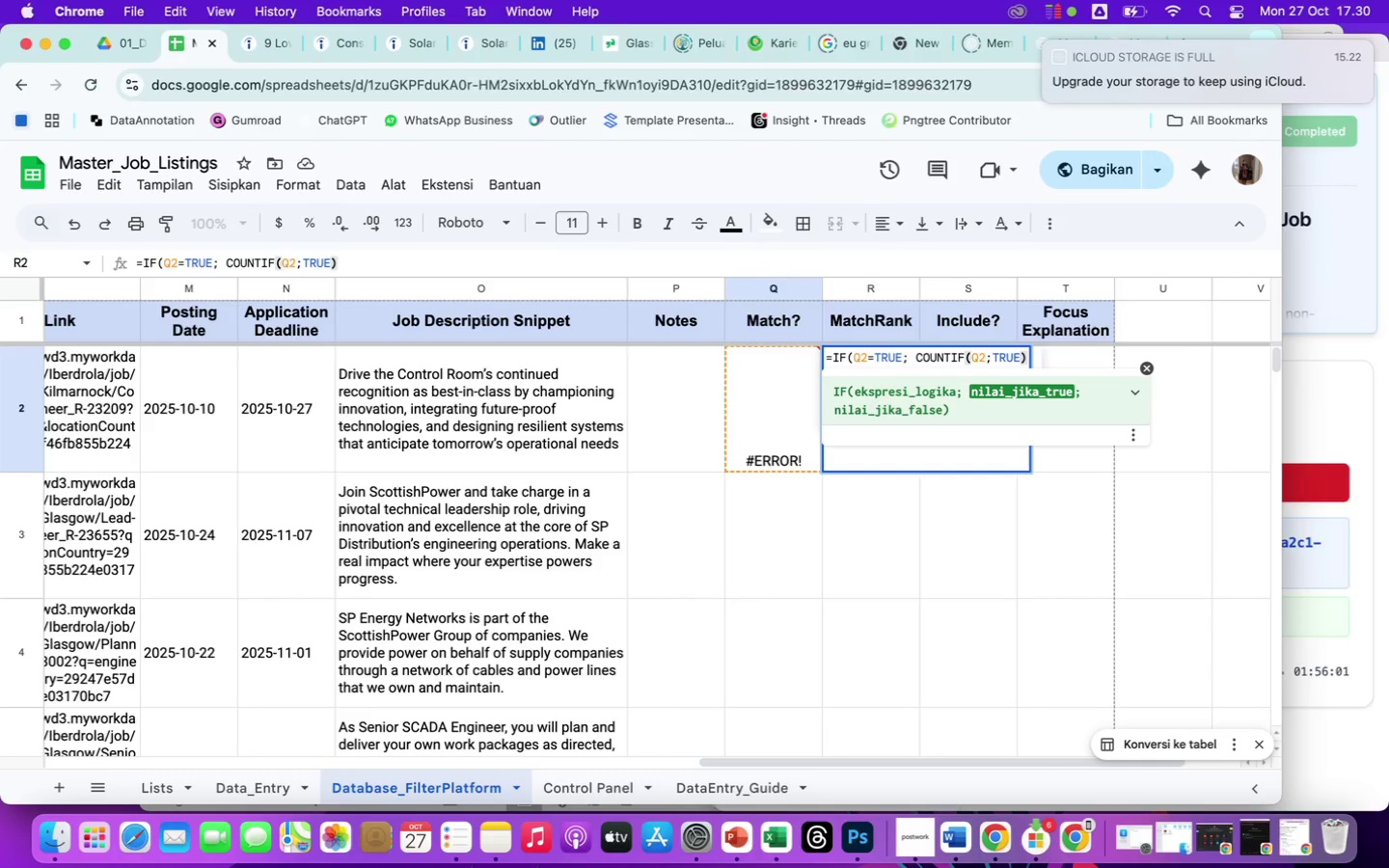 
key(Semicolon)
 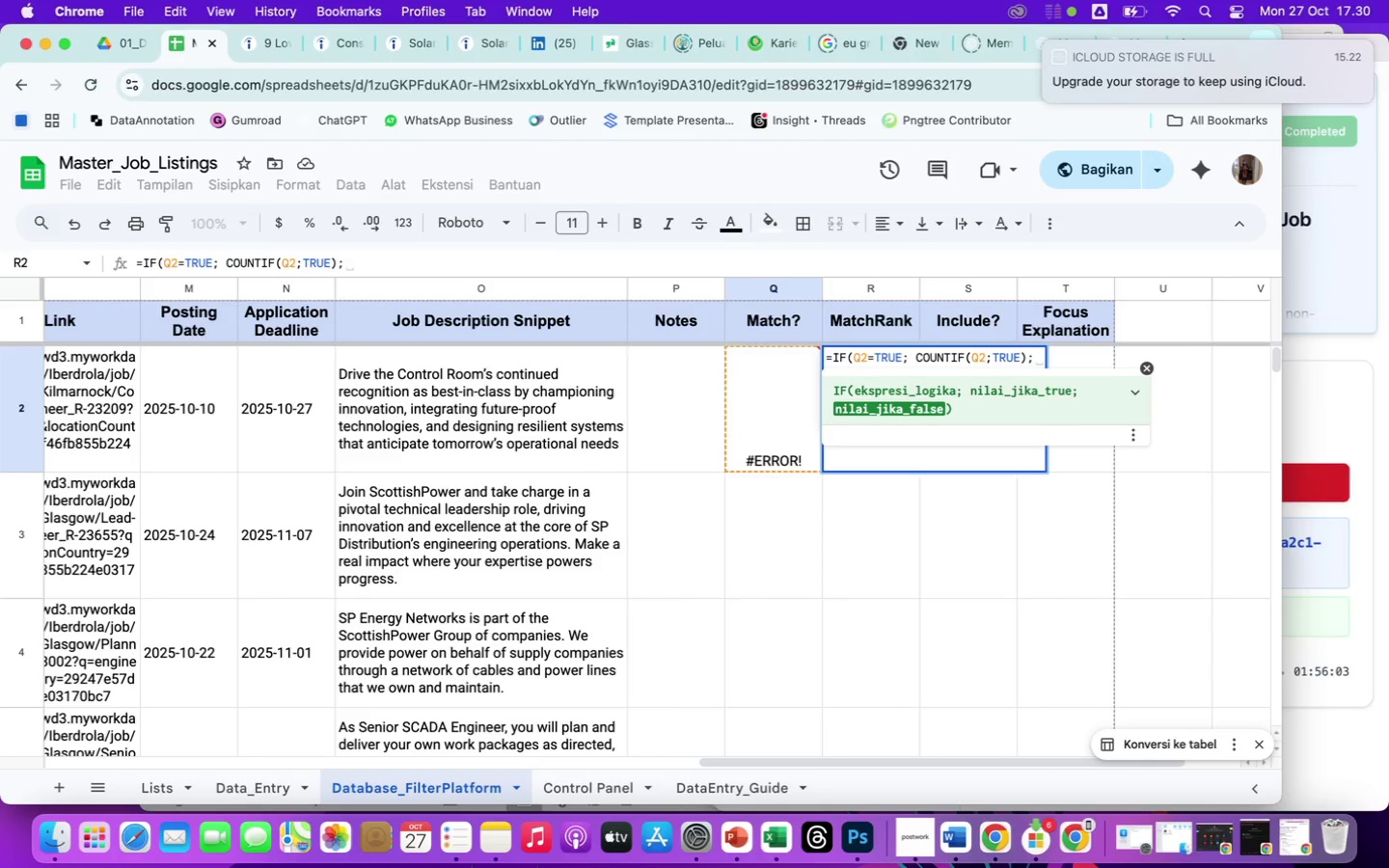 
key(Shift+ShiftRight)
 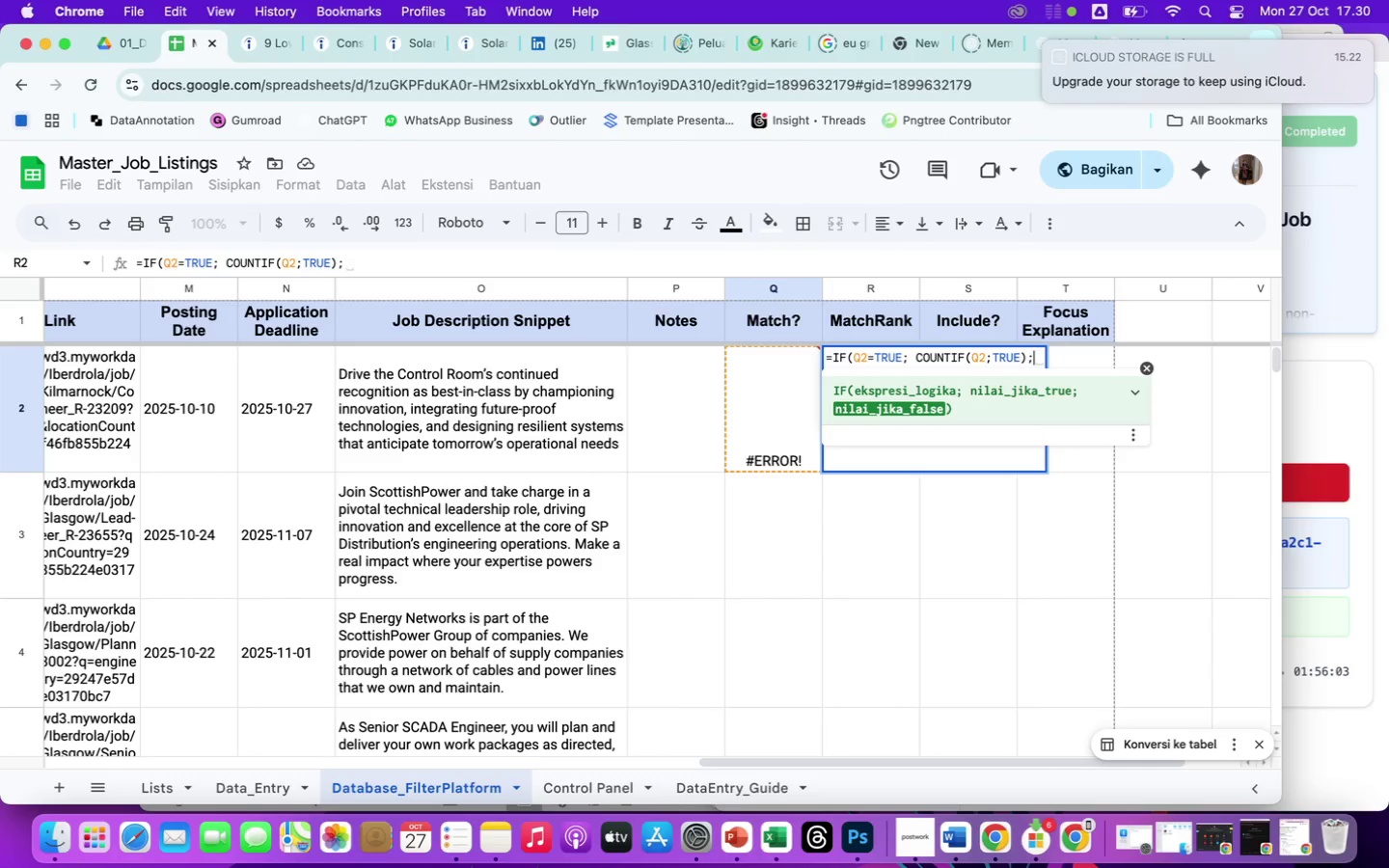 
key(Shift+Quote)
 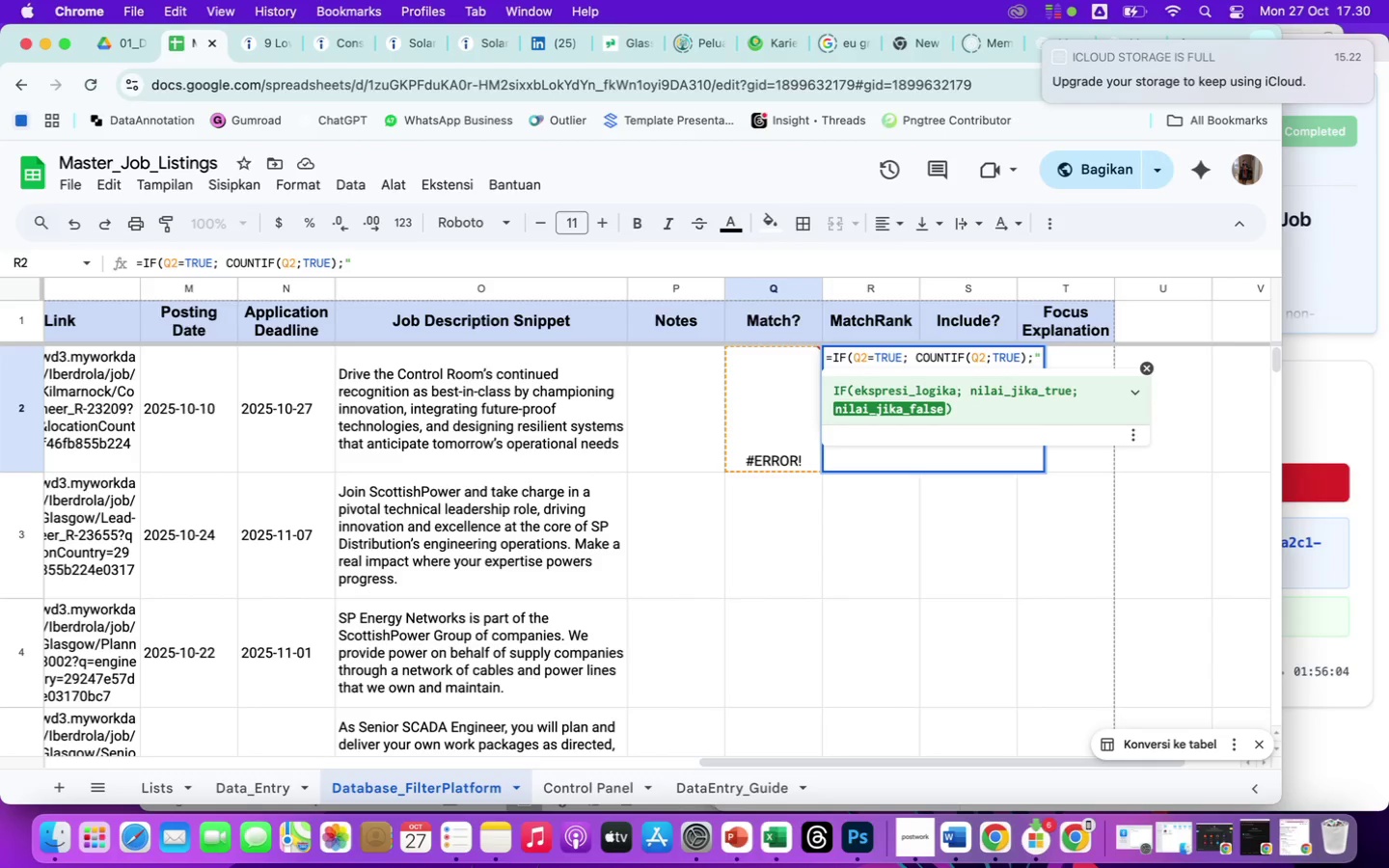 
key(Shift+ShiftRight)
 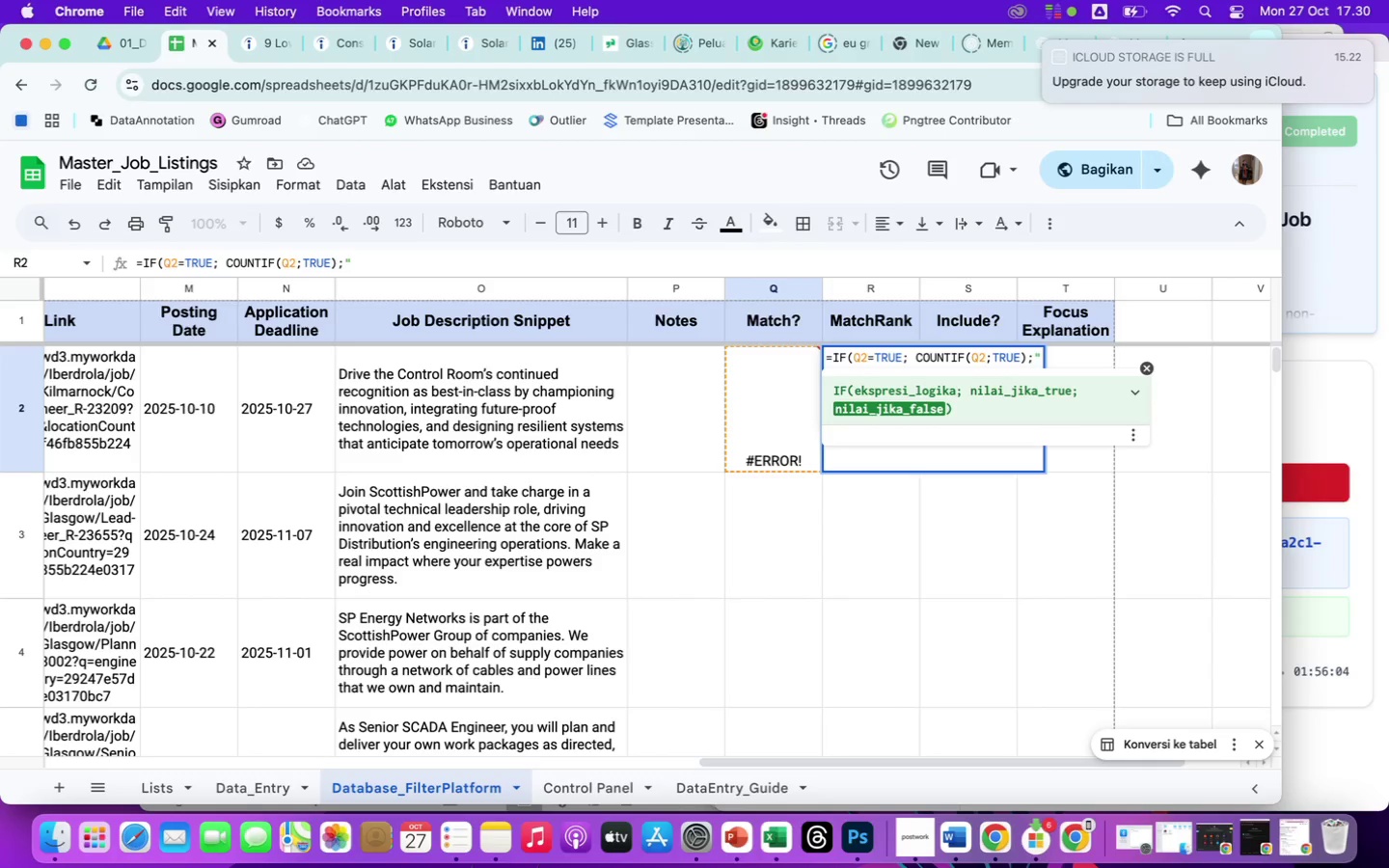 
key(Shift+Quote)
 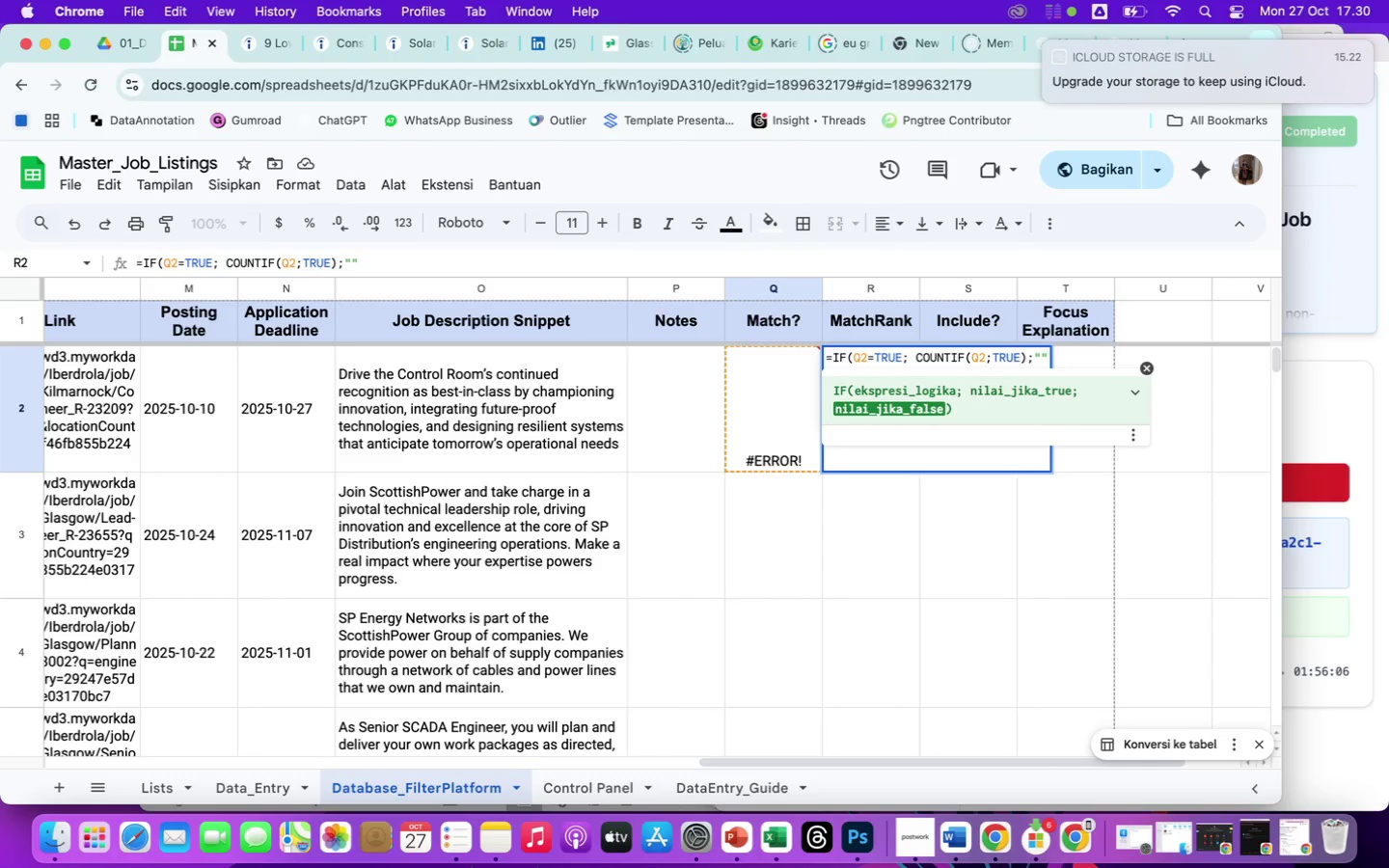 
key(Shift+0)
 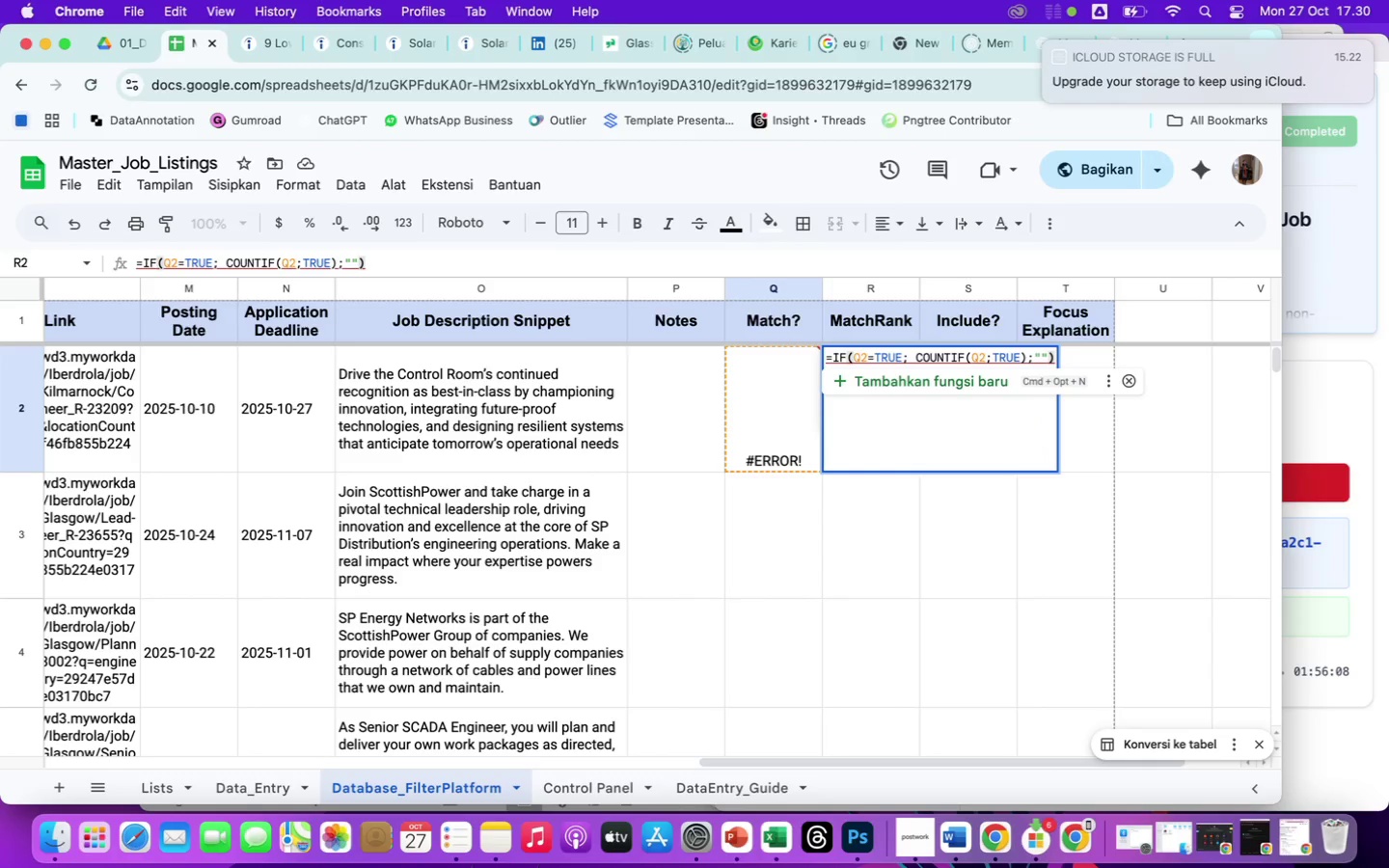 
key(Enter)
 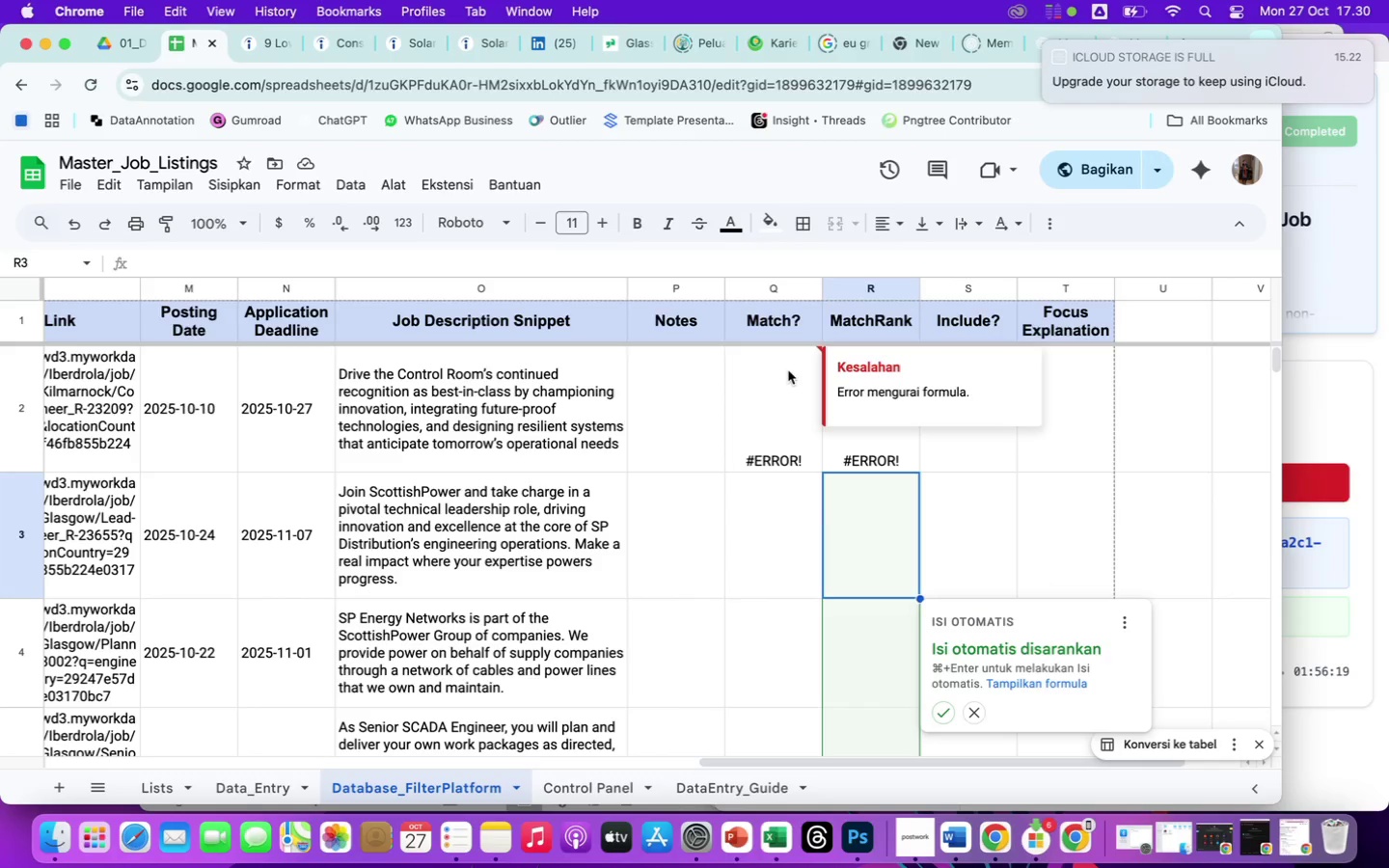 
wait(15.46)
 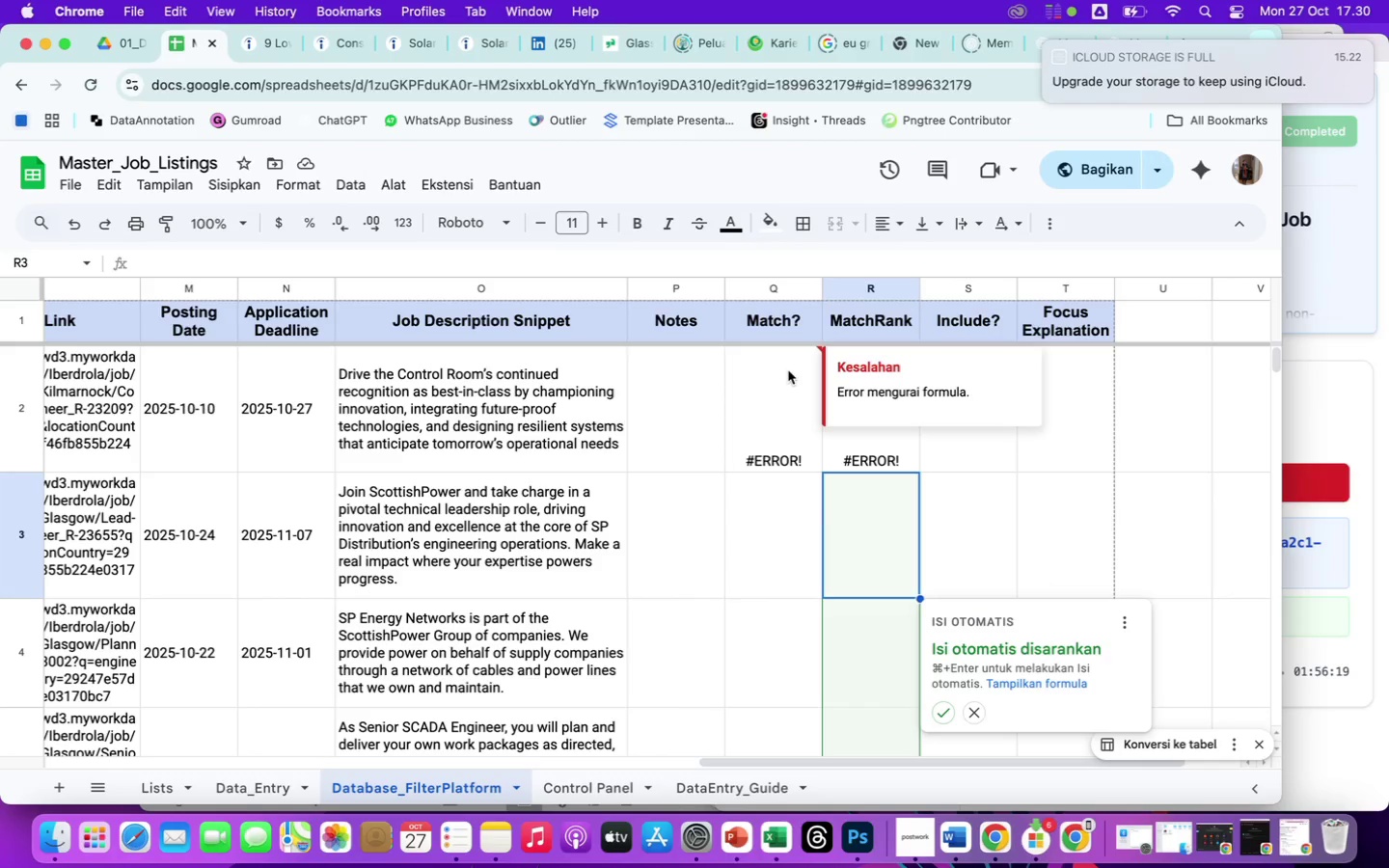 
left_click([784, 391])
 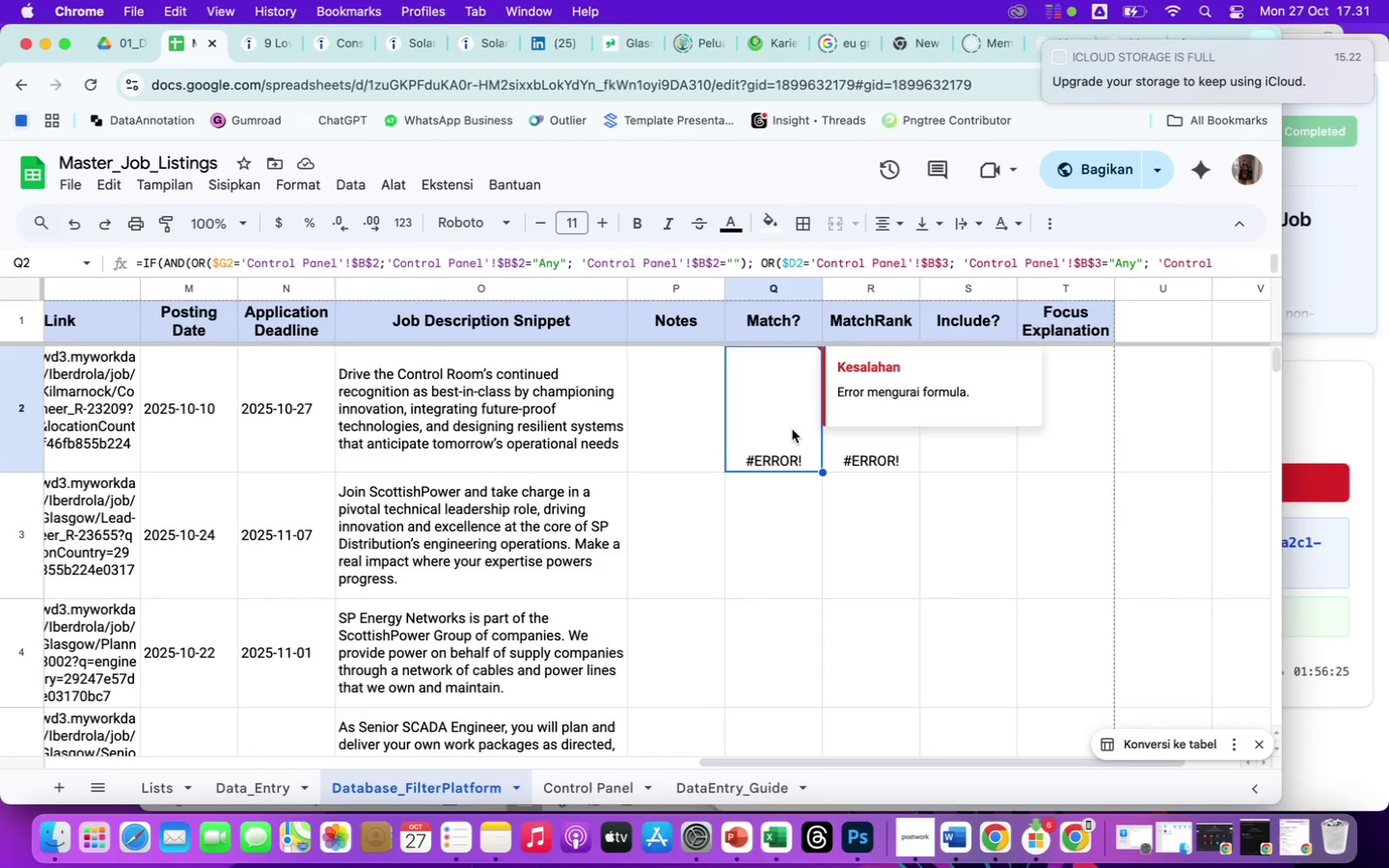 
double_click([791, 432])
 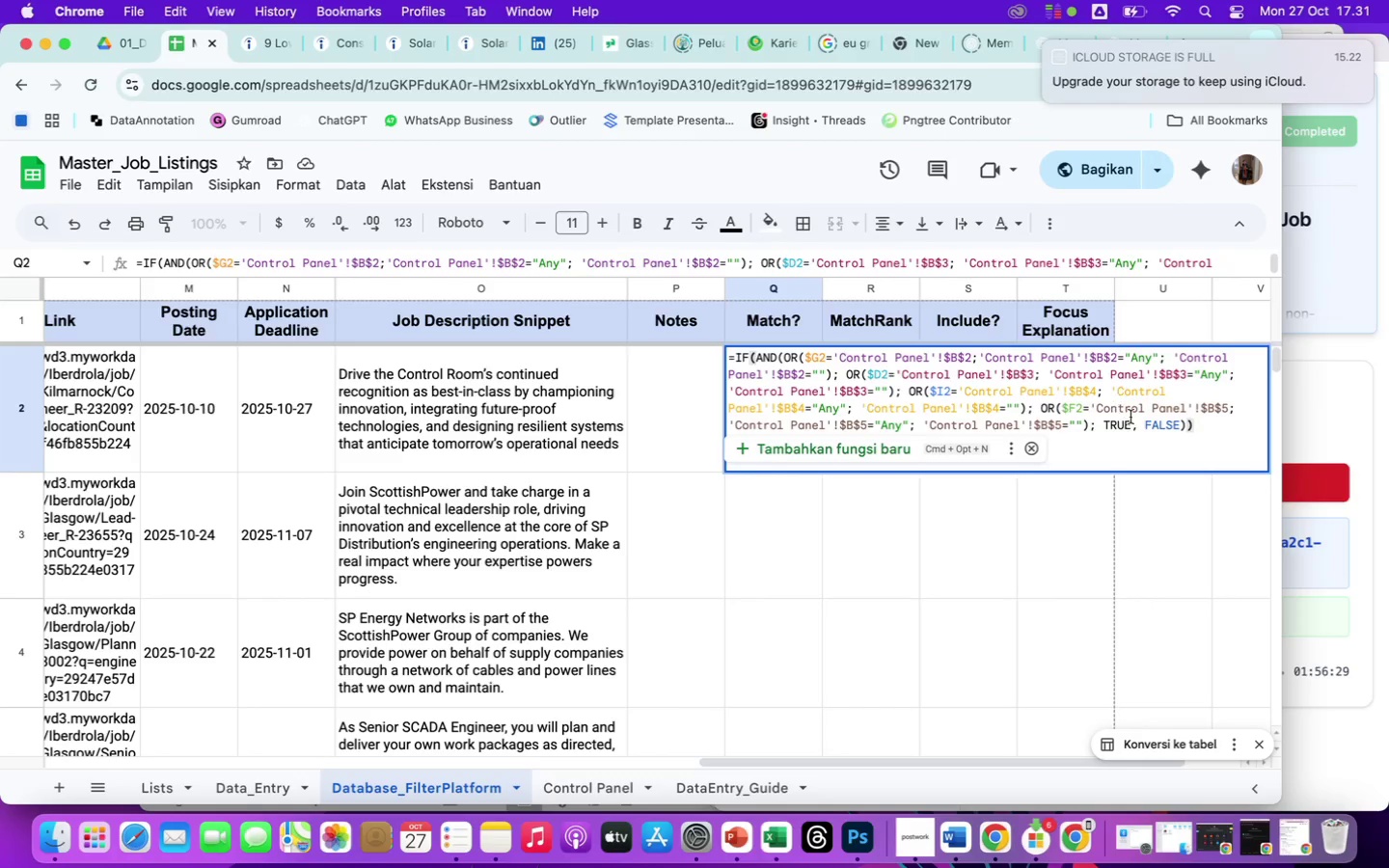 
left_click([1137, 429])
 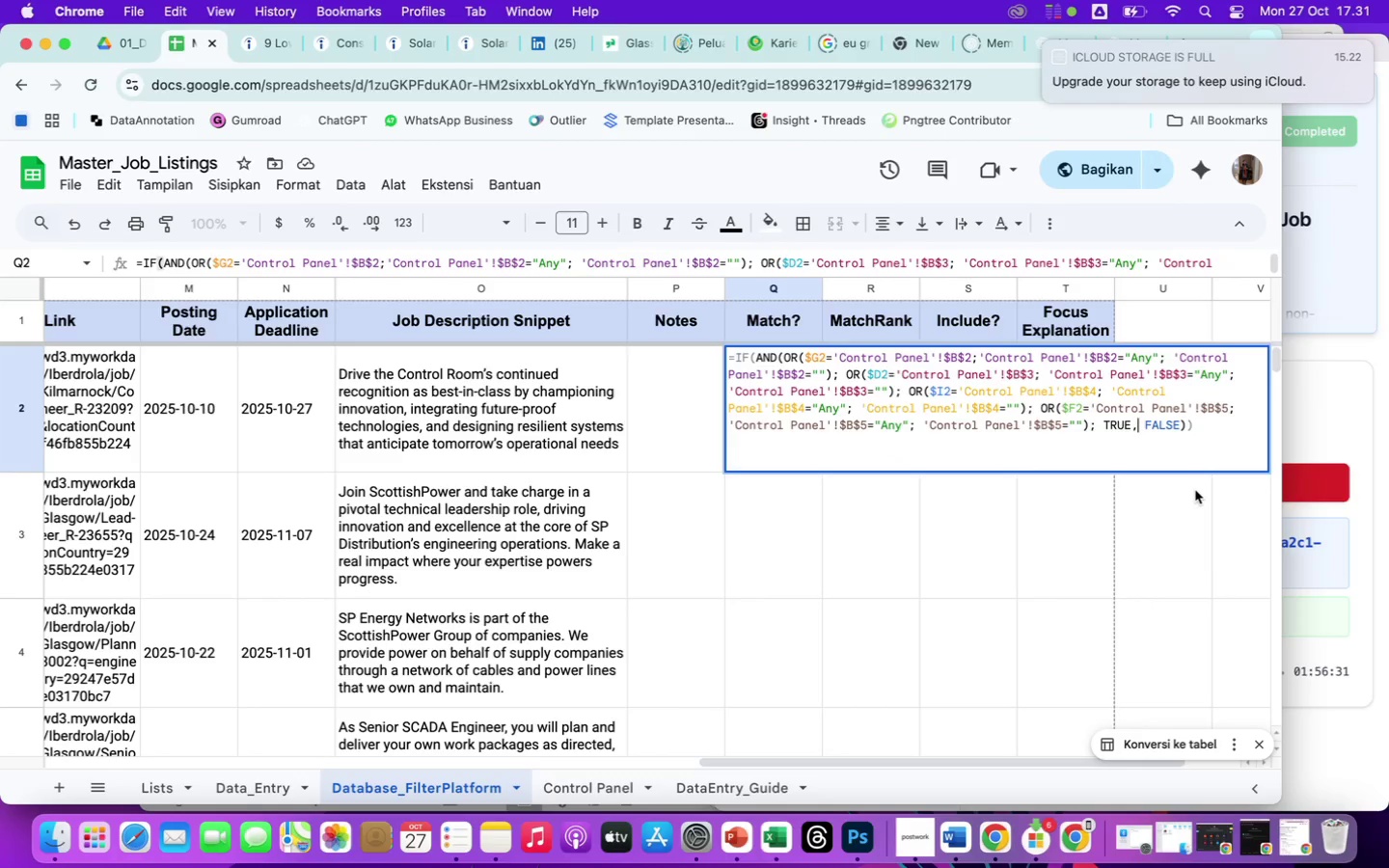 
key(Backspace)
 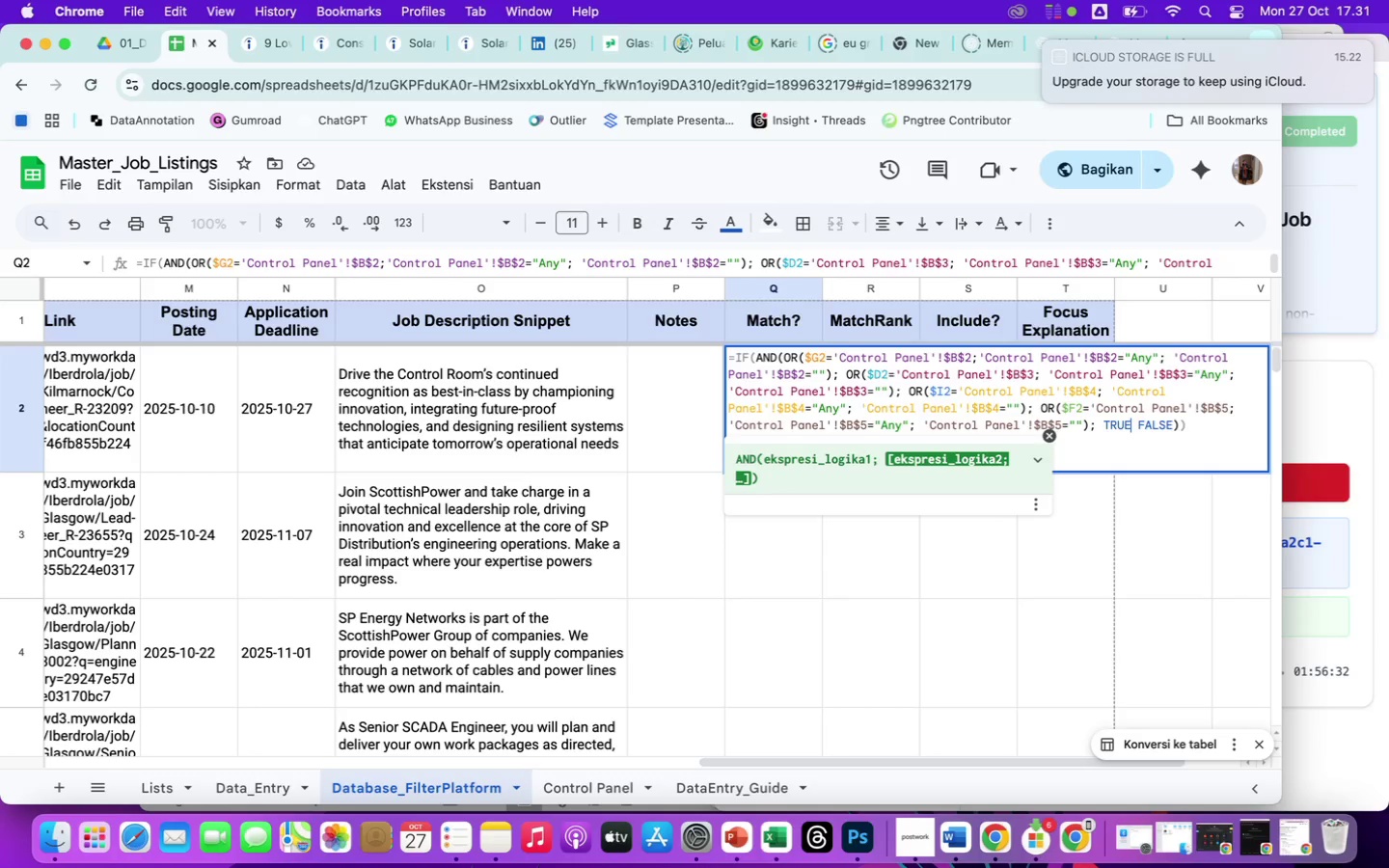 
key(Semicolon)
 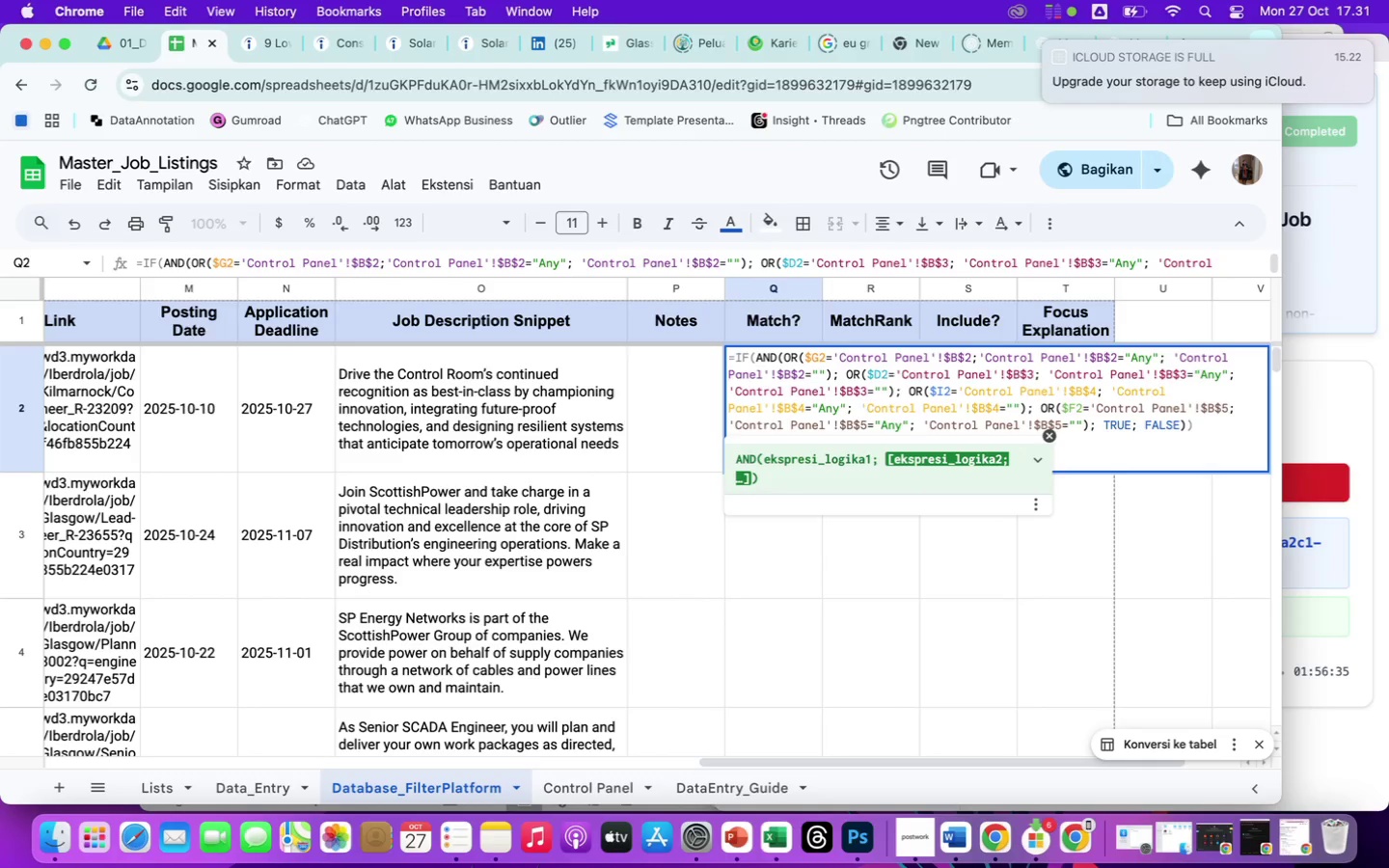 
key(Enter)
 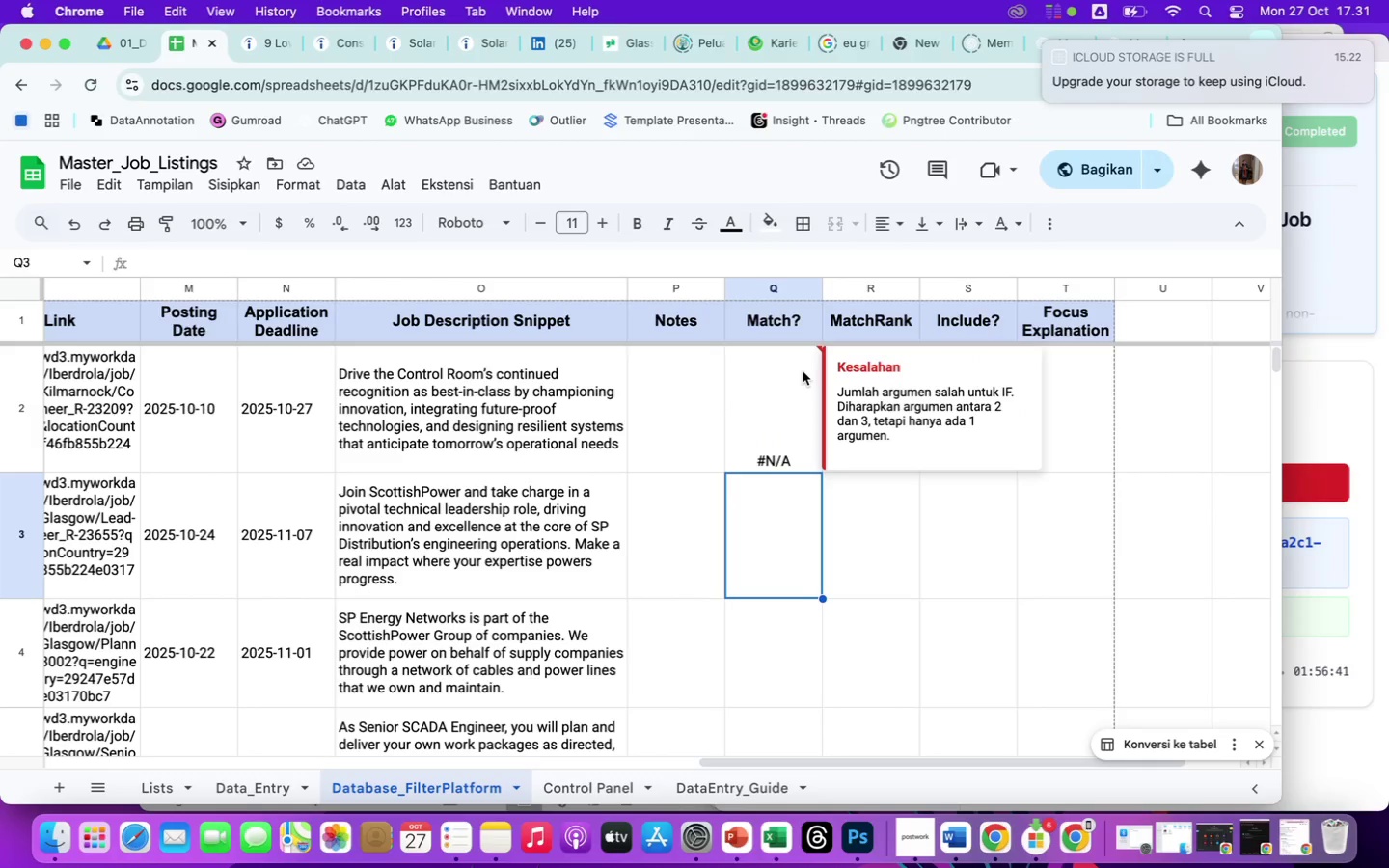 
wait(7.46)
 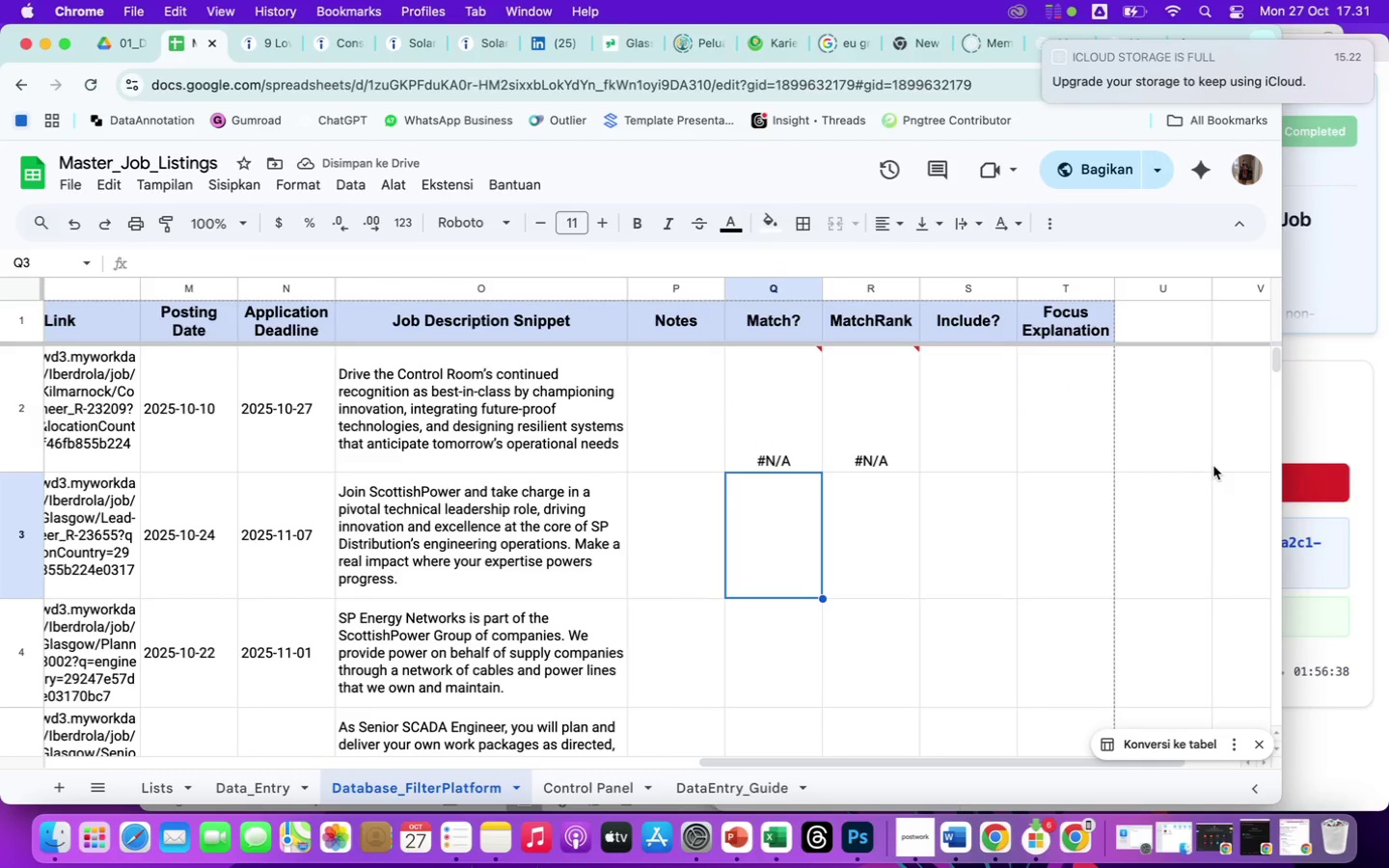 
left_click([803, 371])
 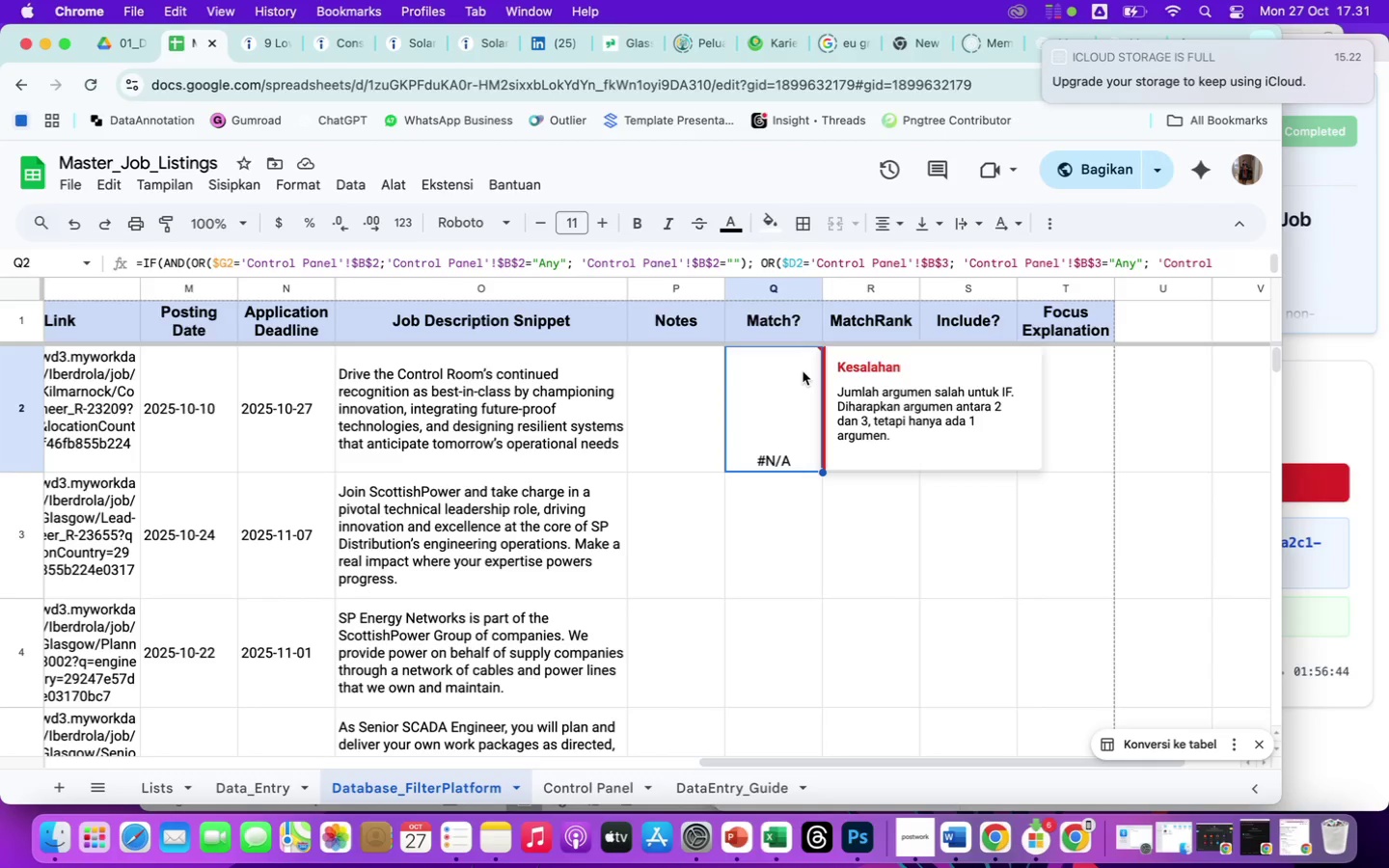 
double_click([803, 371])
 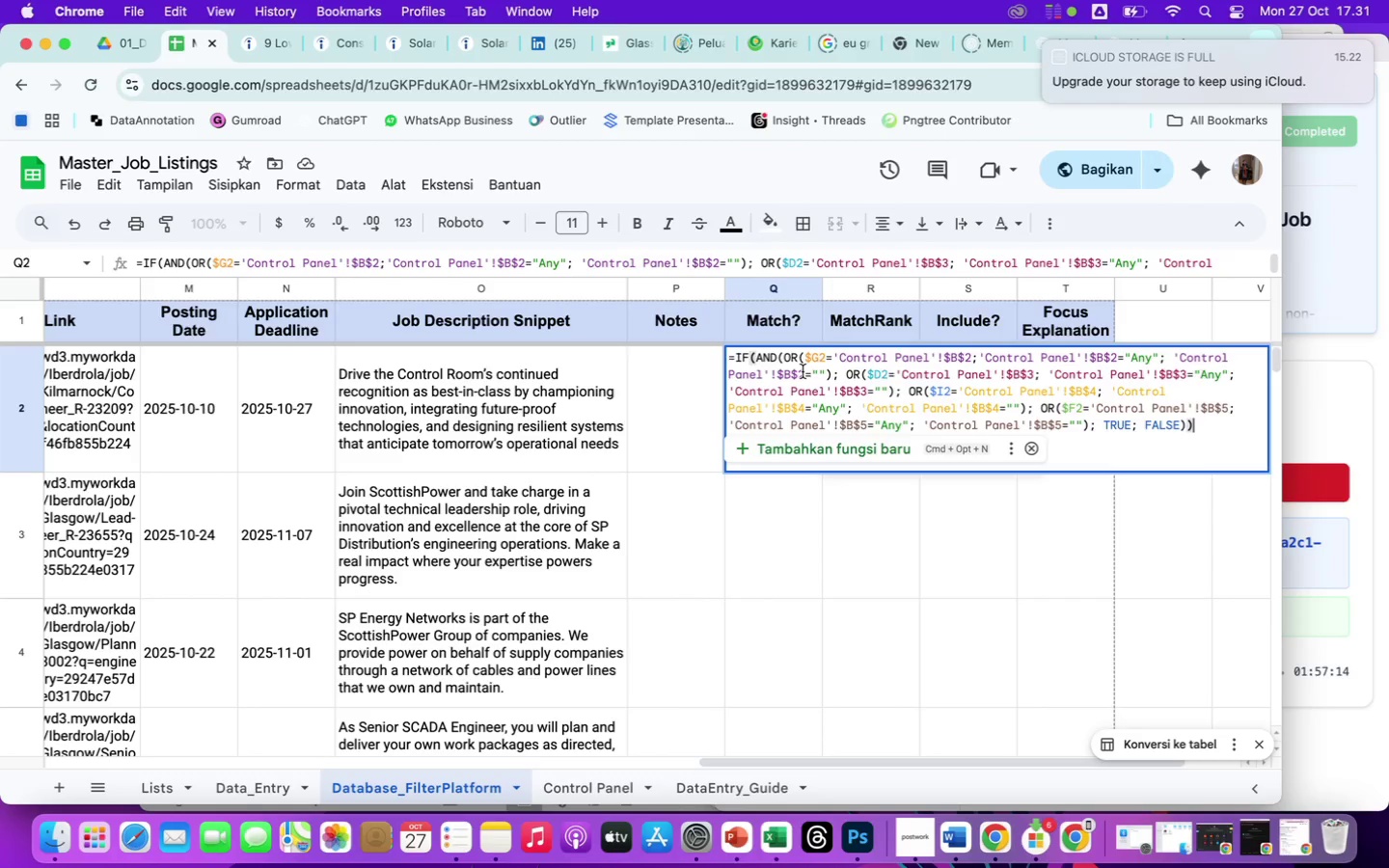 
wait(35.14)
 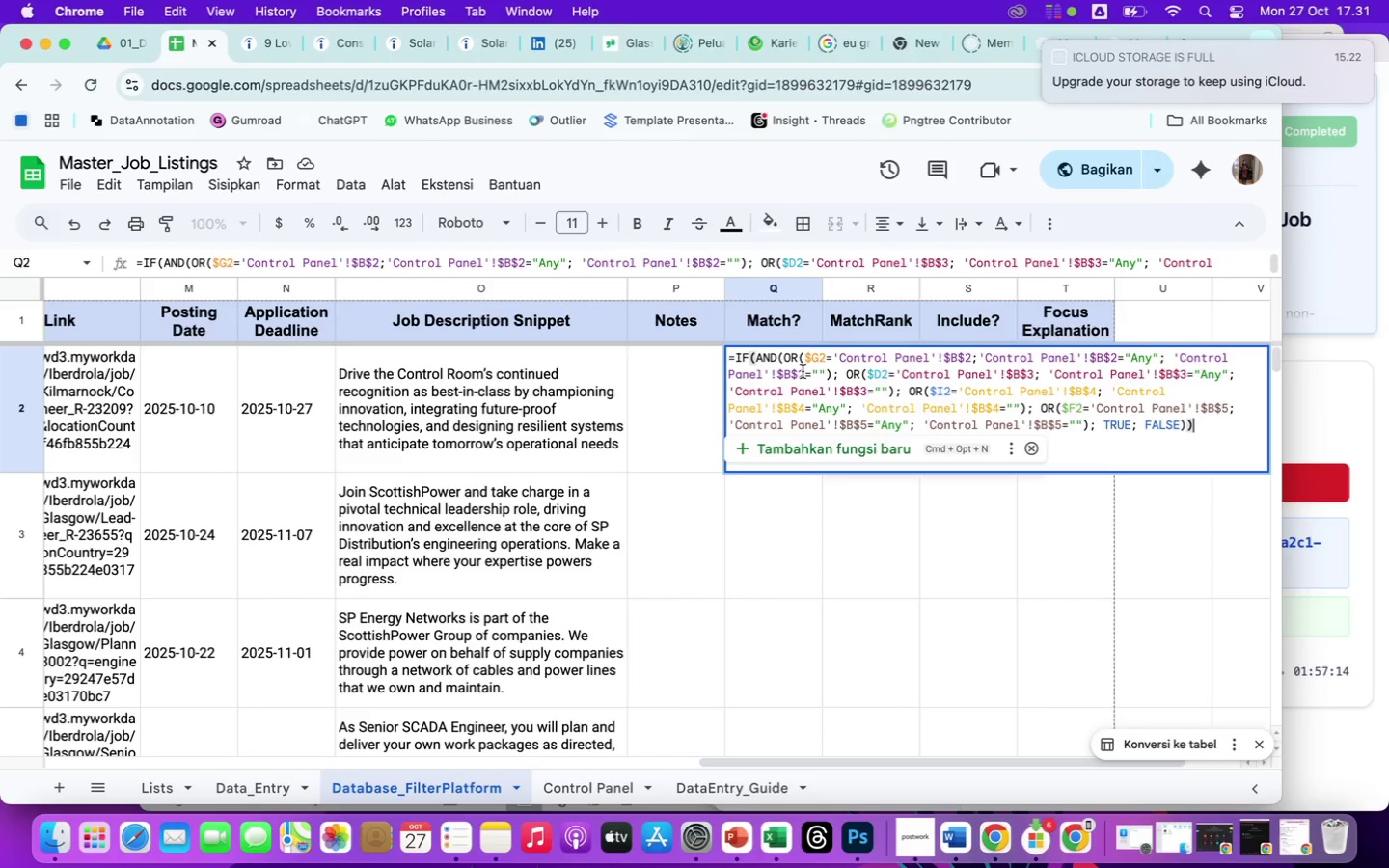 
left_click([981, 360])
 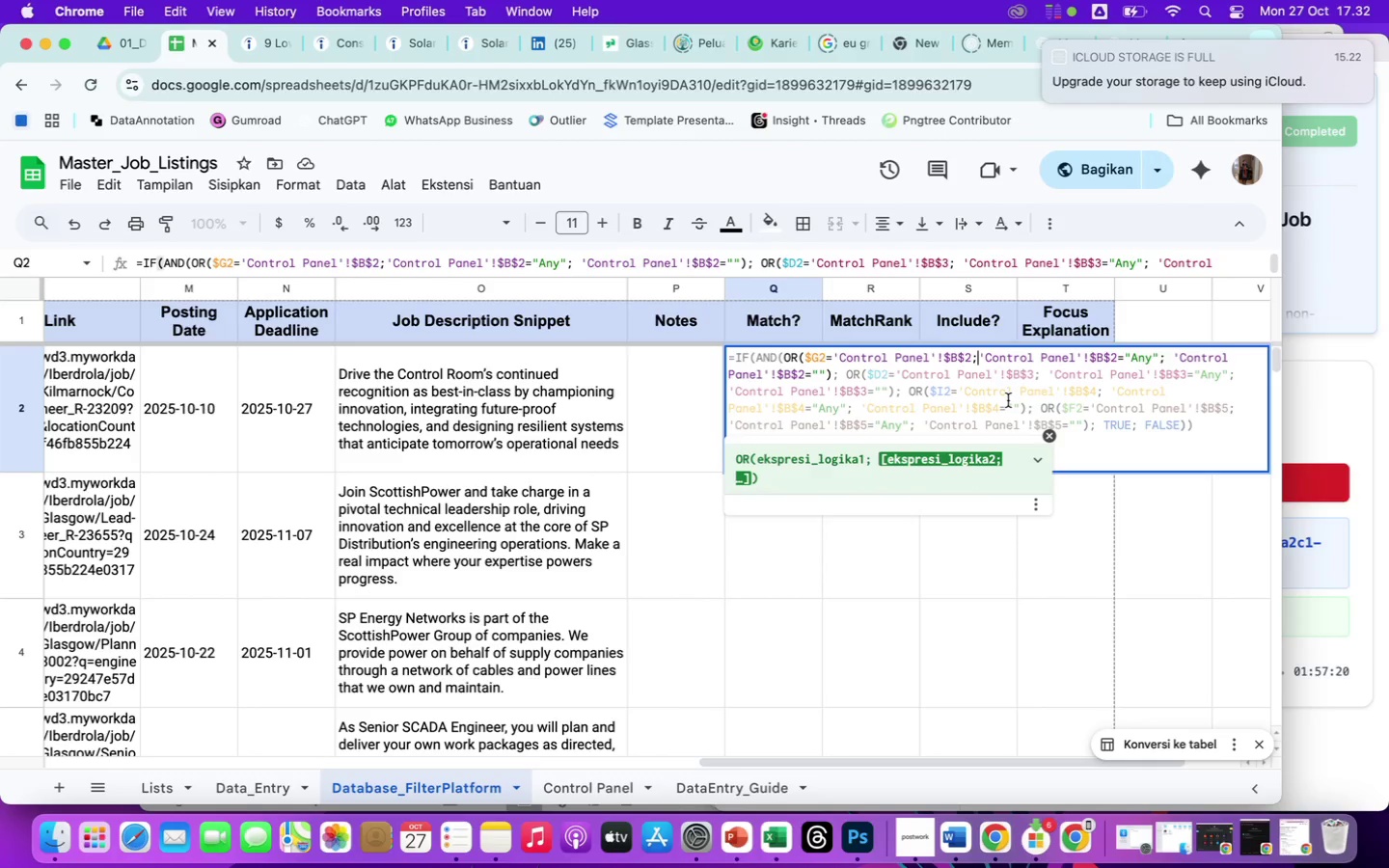 
key(ArrowRight)
 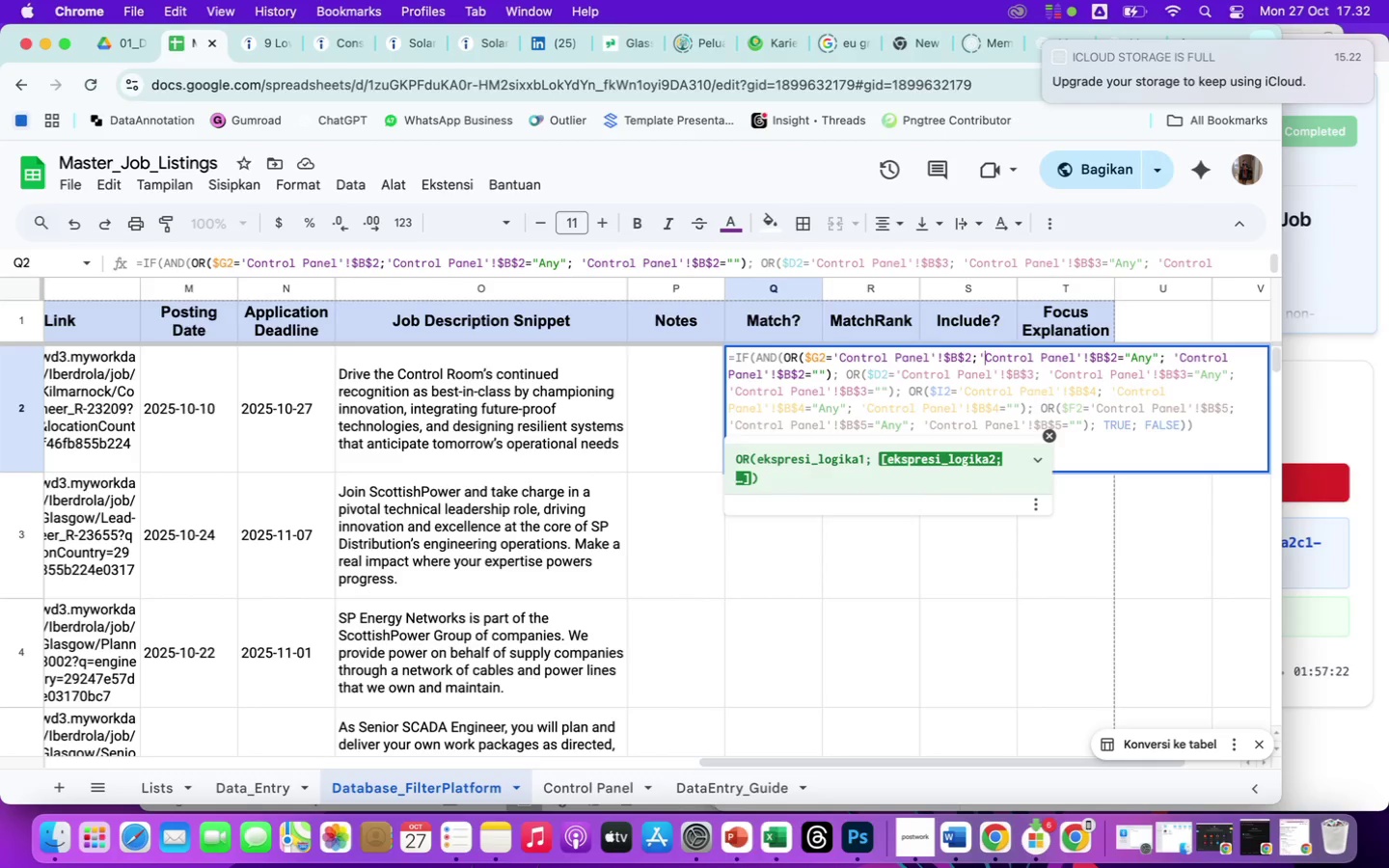 
key(ArrowLeft)
 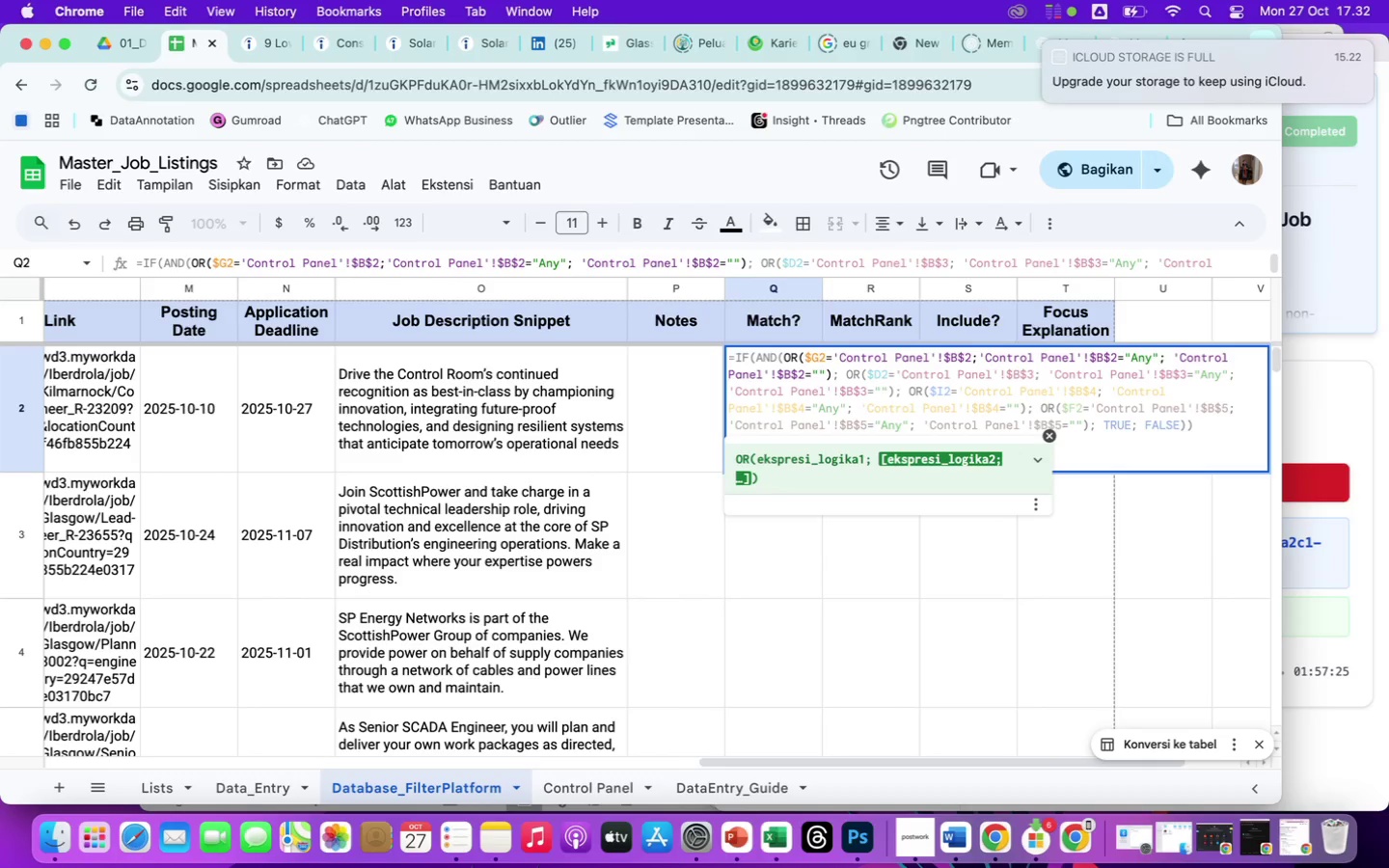 
key(ArrowRight)
 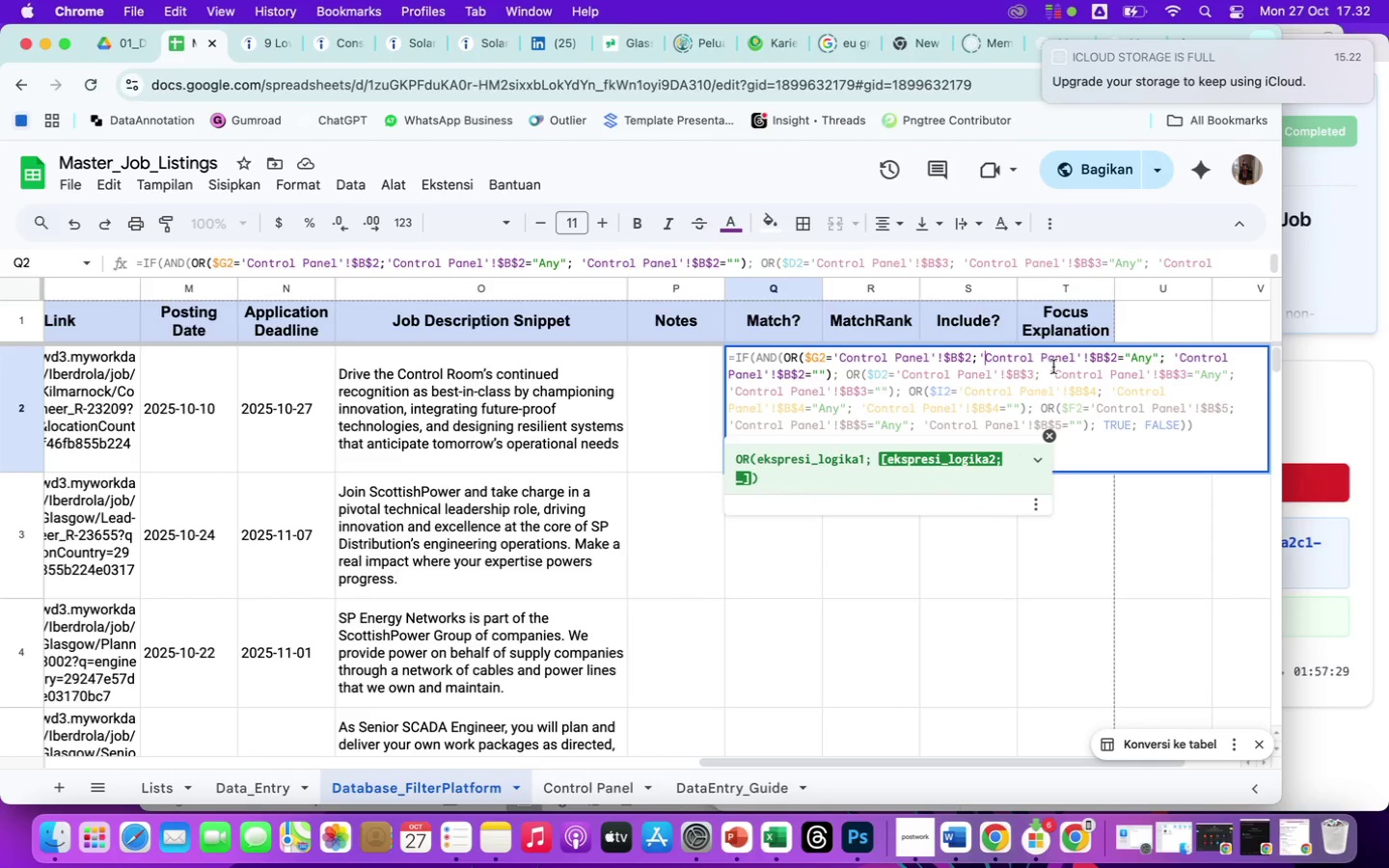 
left_click([1051, 375])
 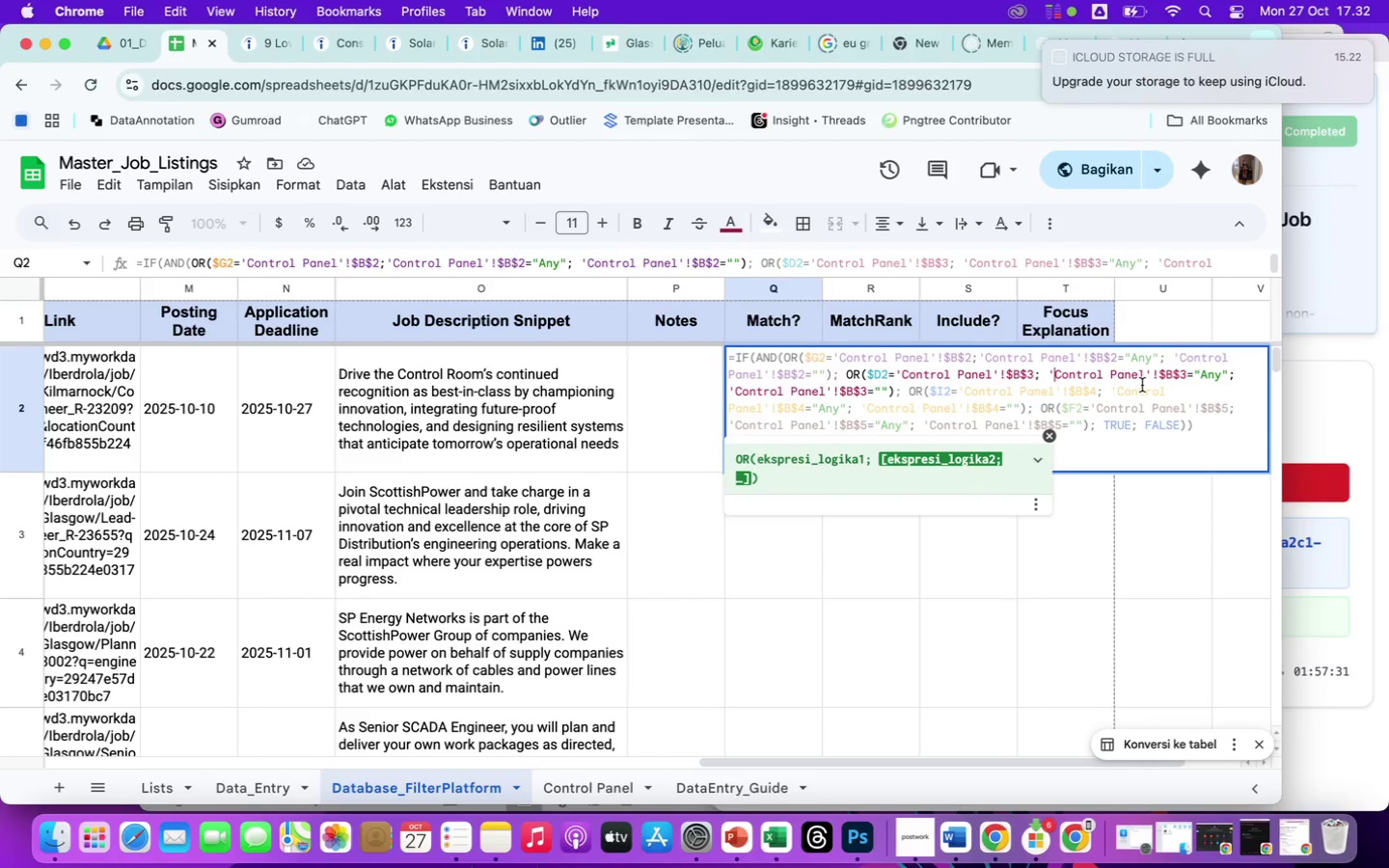 
key(ArrowLeft)
 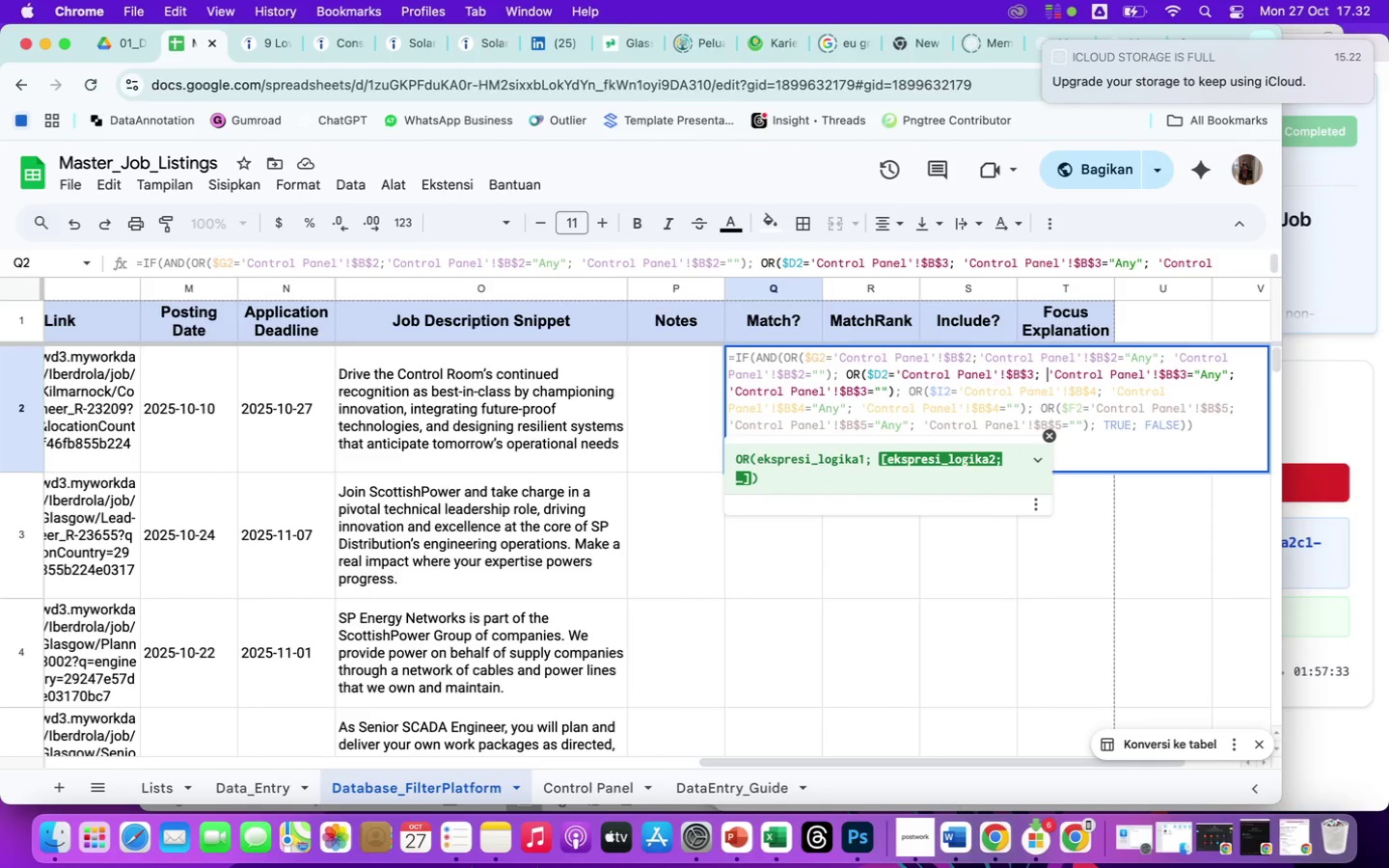 
key(Backspace)
 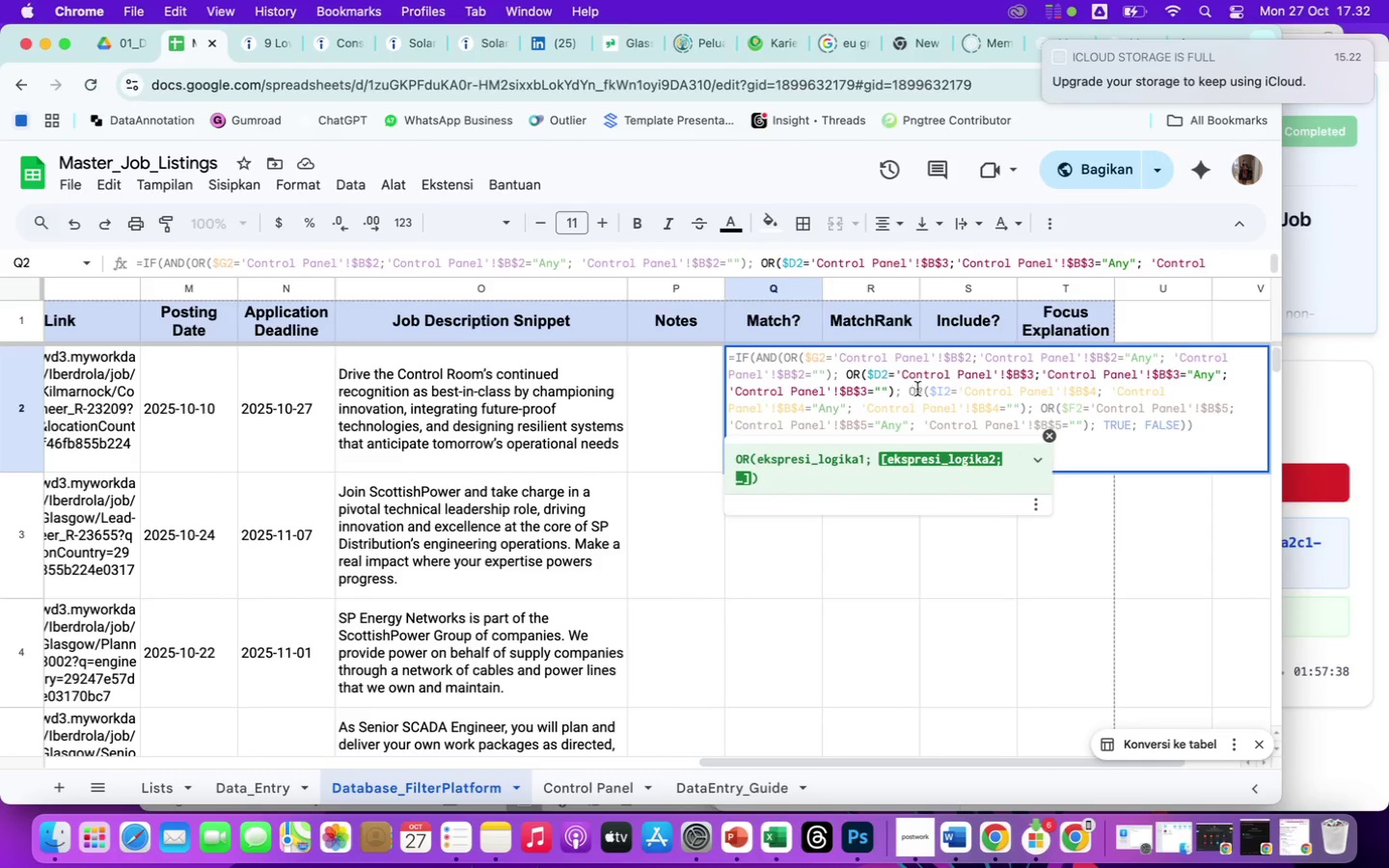 
wait(9.84)
 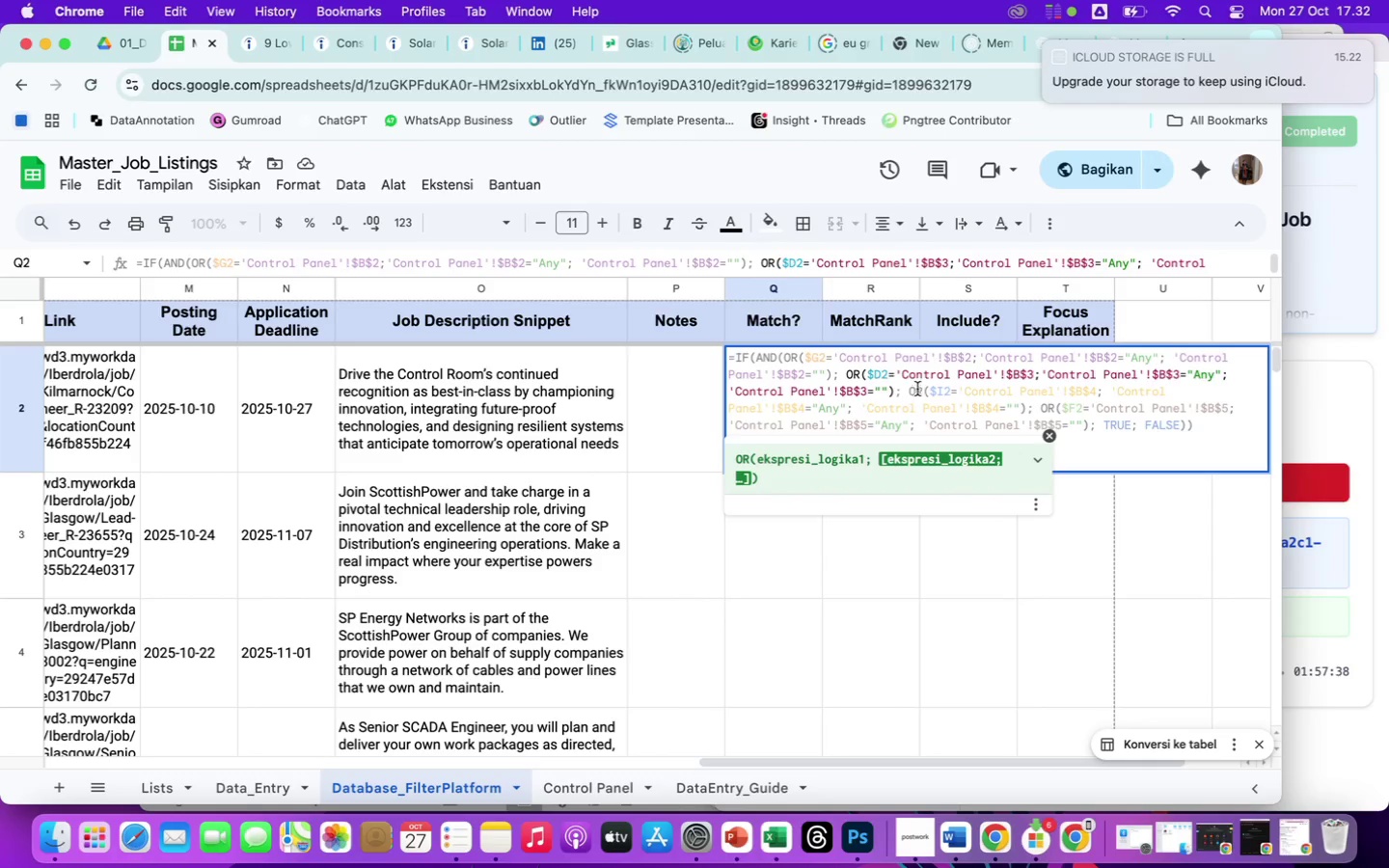 
left_click([729, 388])
 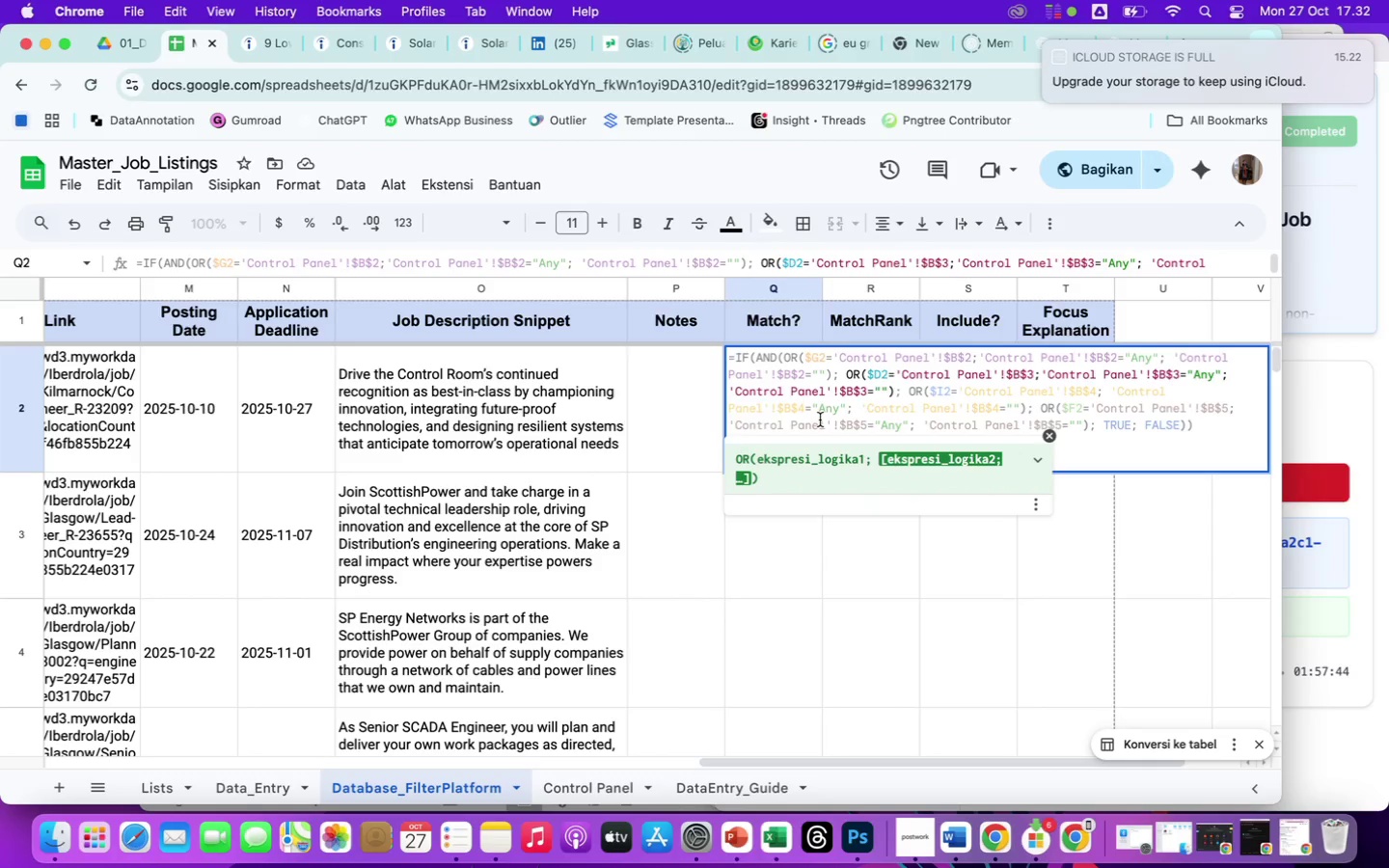 
key(Backspace)
 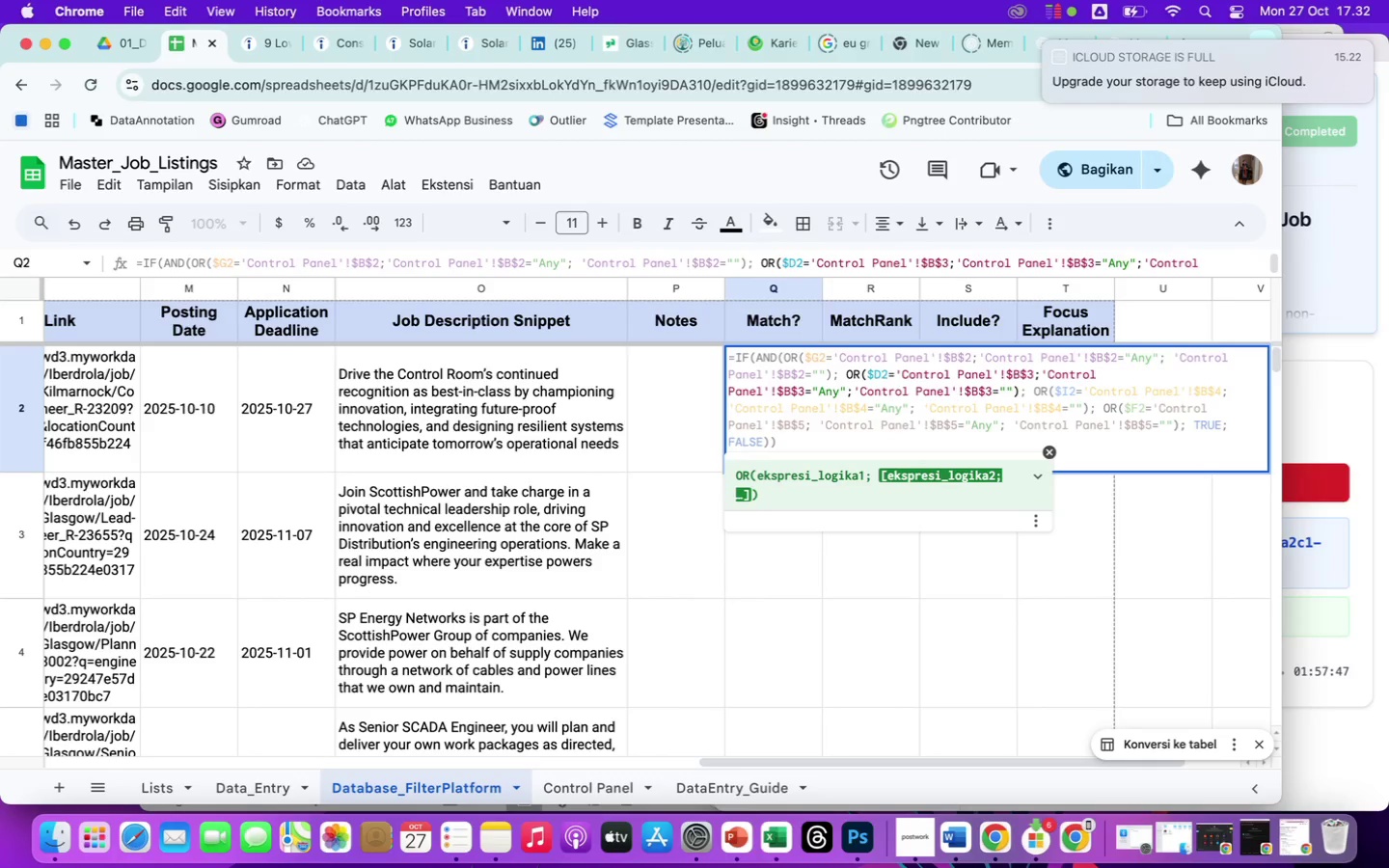 
key(ArrowRight)
 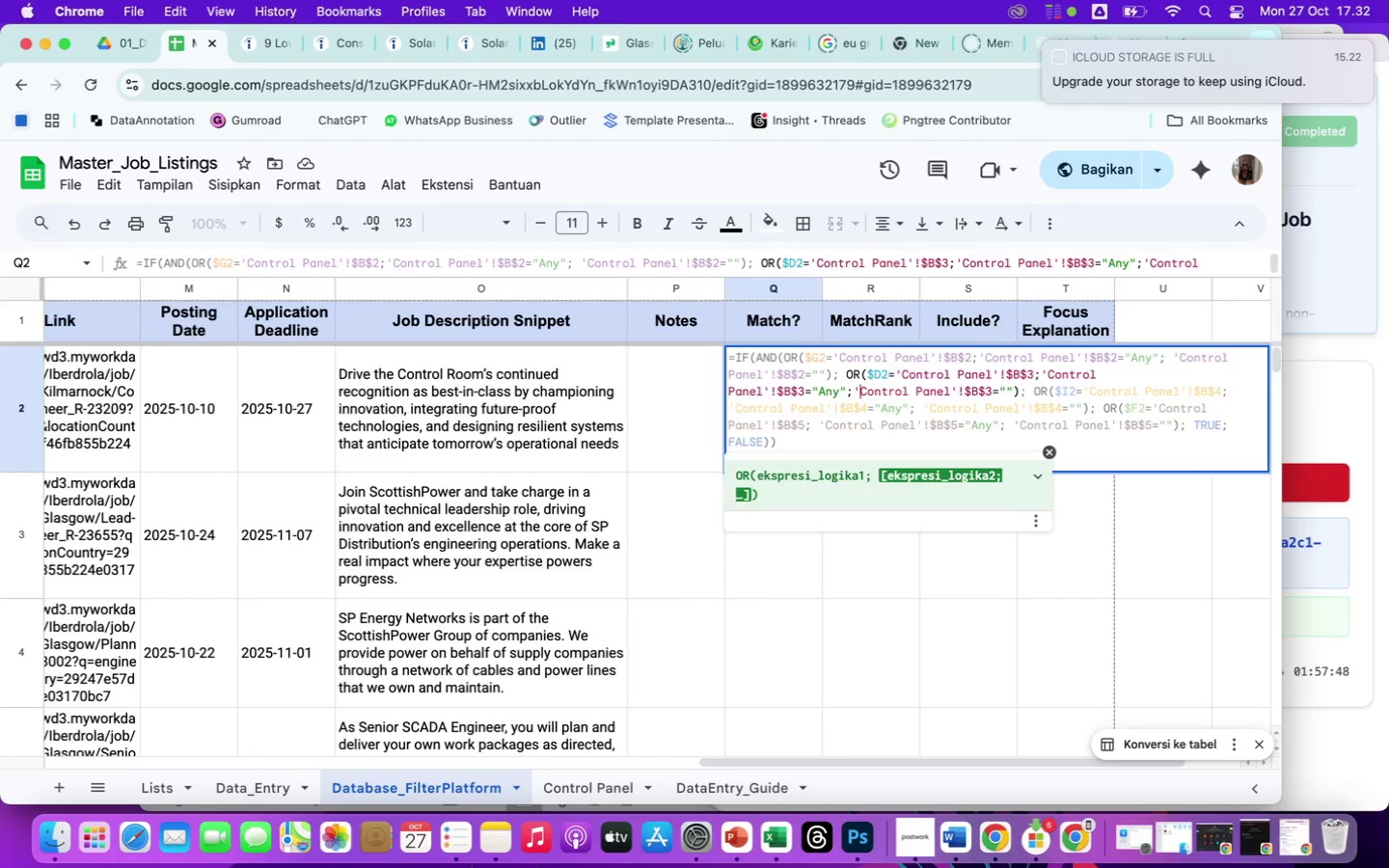 
hold_key(key=ArrowRight, duration=1.5)
 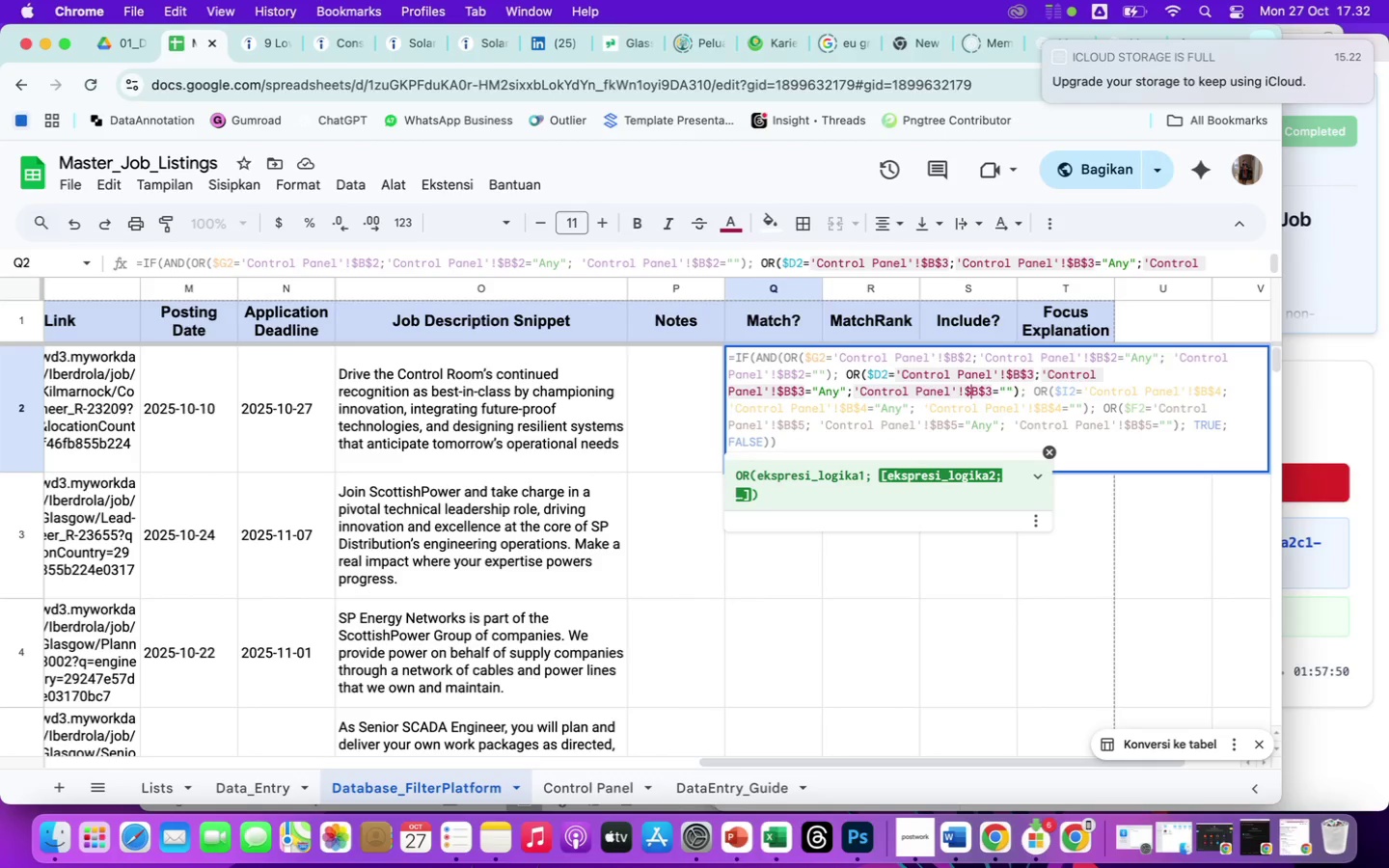 
key(ArrowRight)
 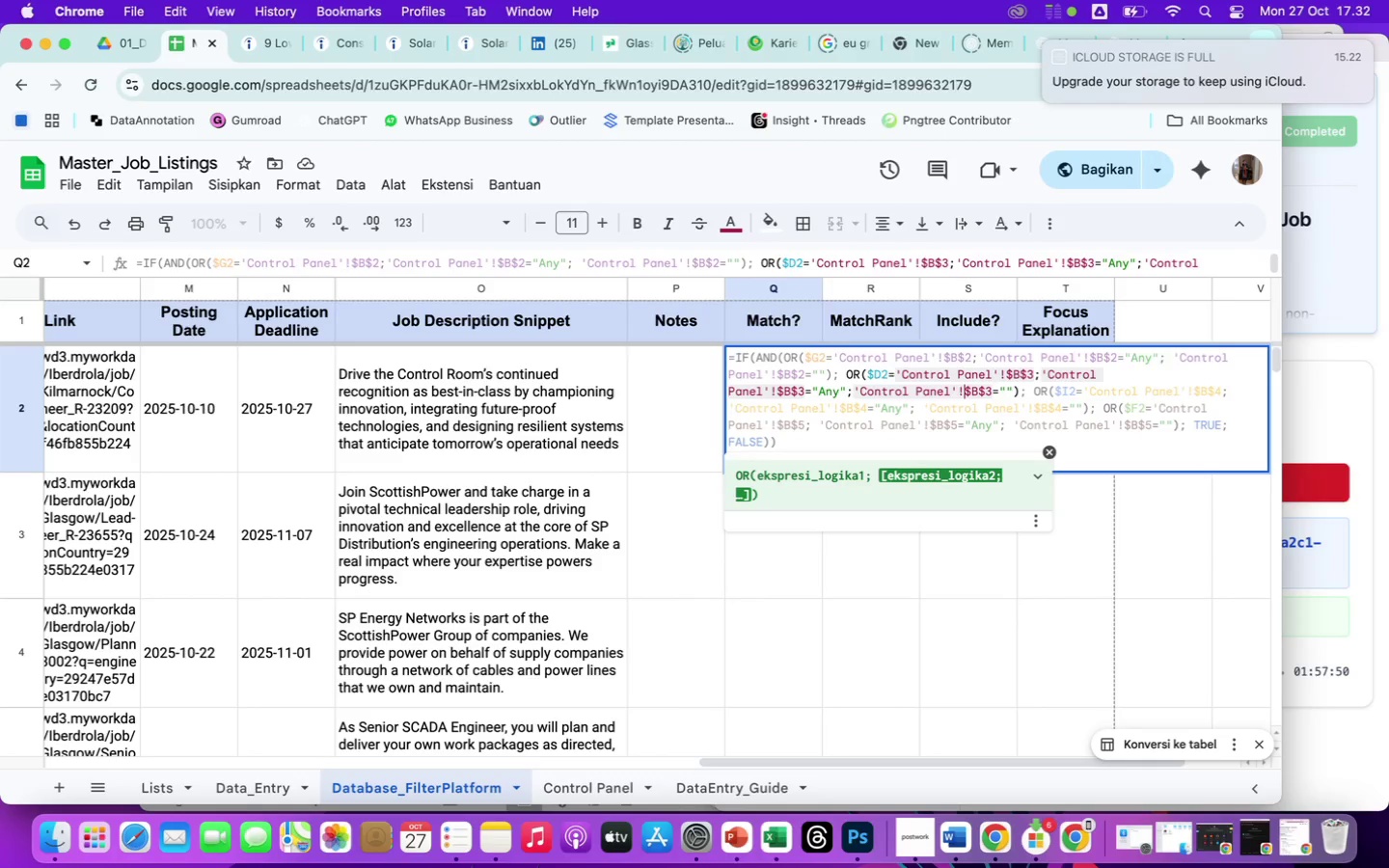 
hold_key(key=ArrowRight, duration=0.36)
 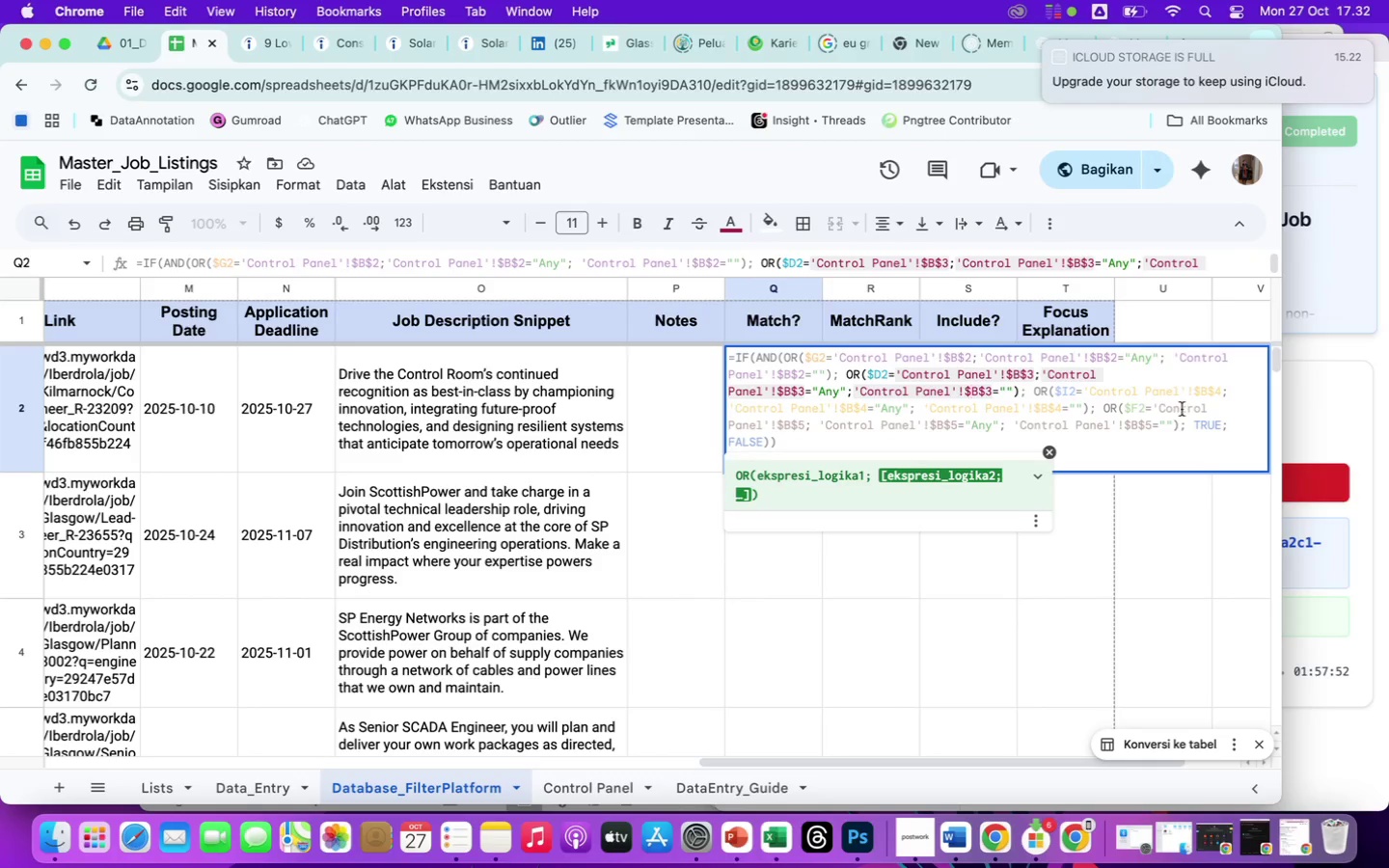 
left_click([1202, 482])
 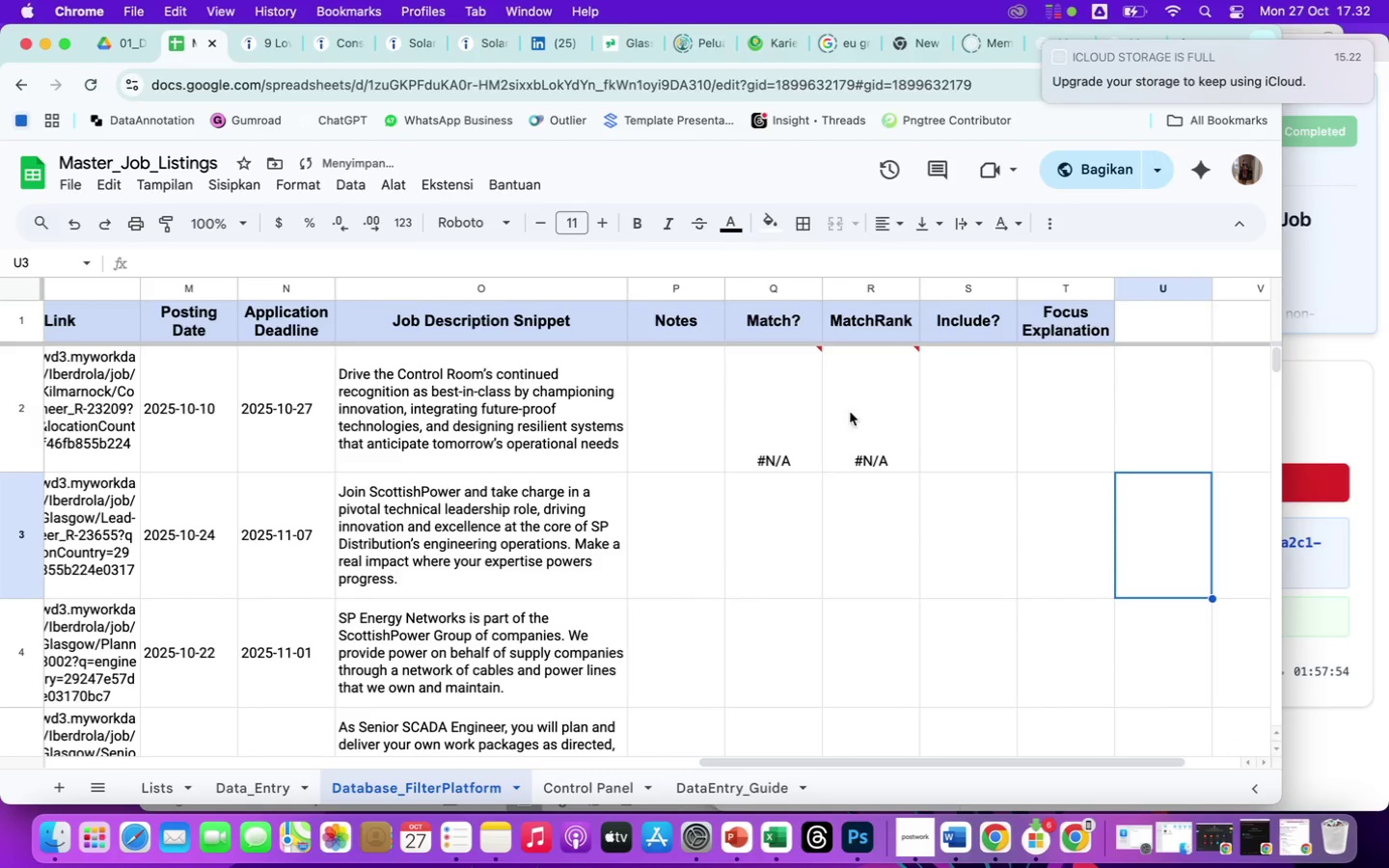 
left_click([758, 399])
 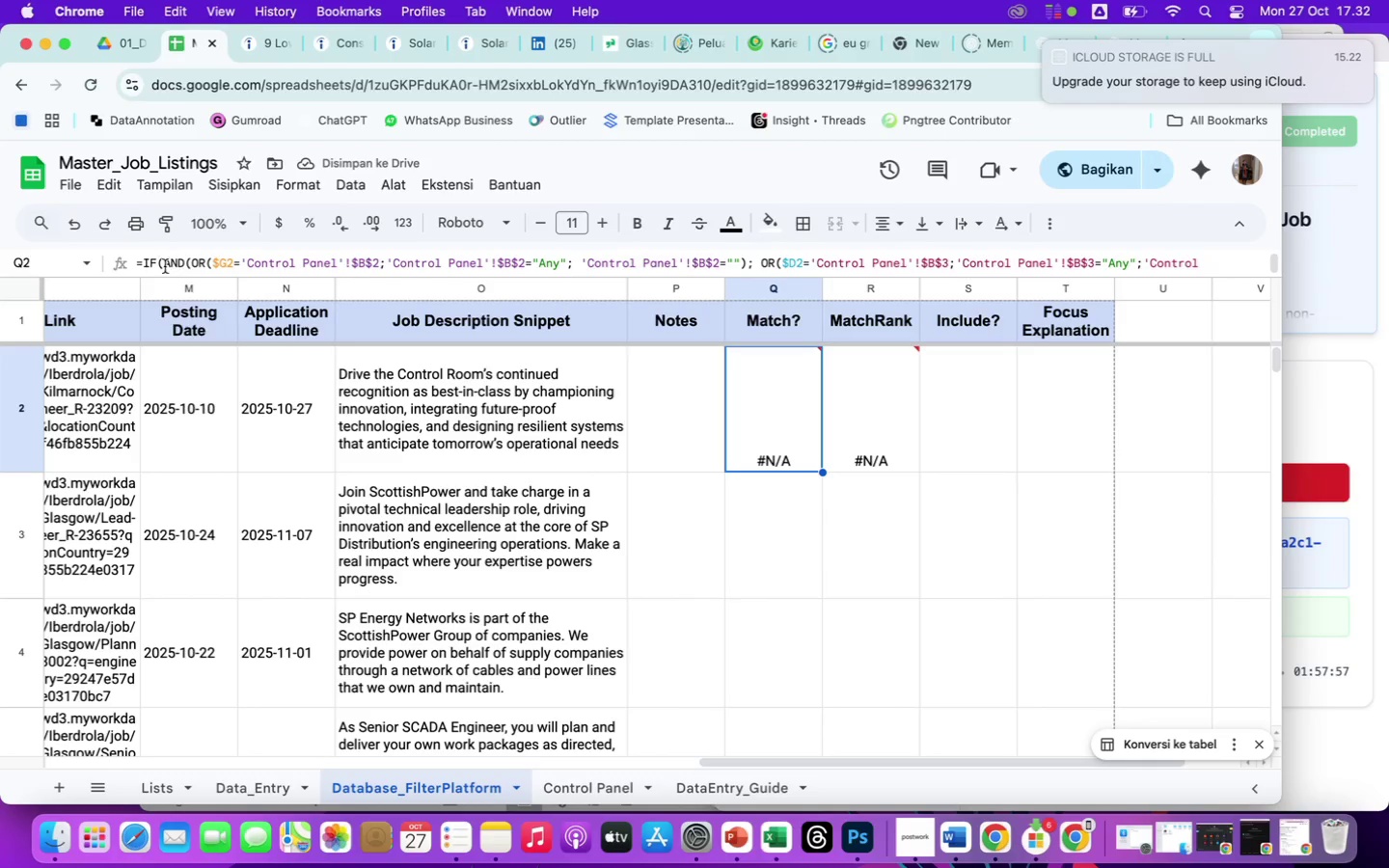 
left_click([146, 261])
 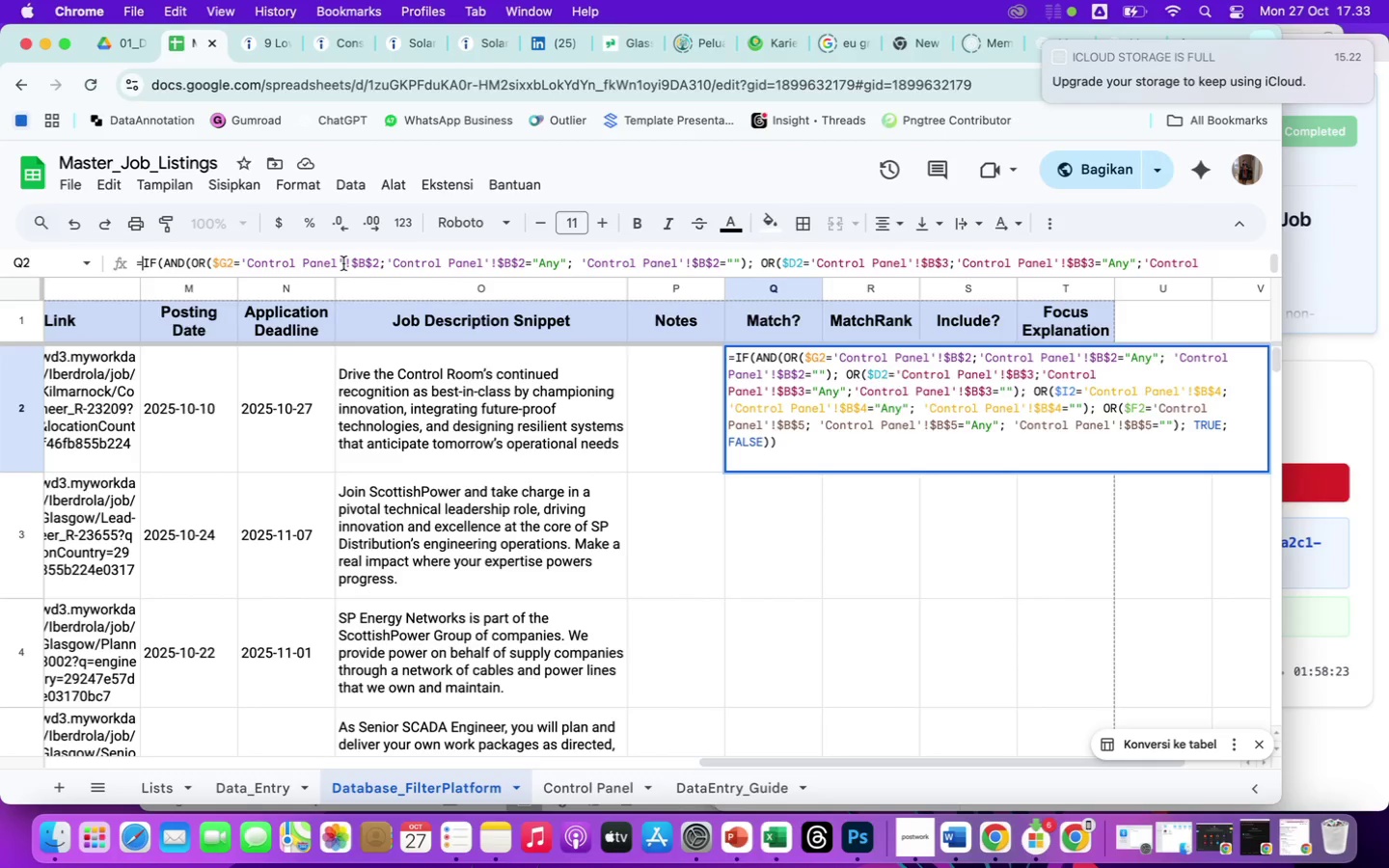 
wait(30.48)
 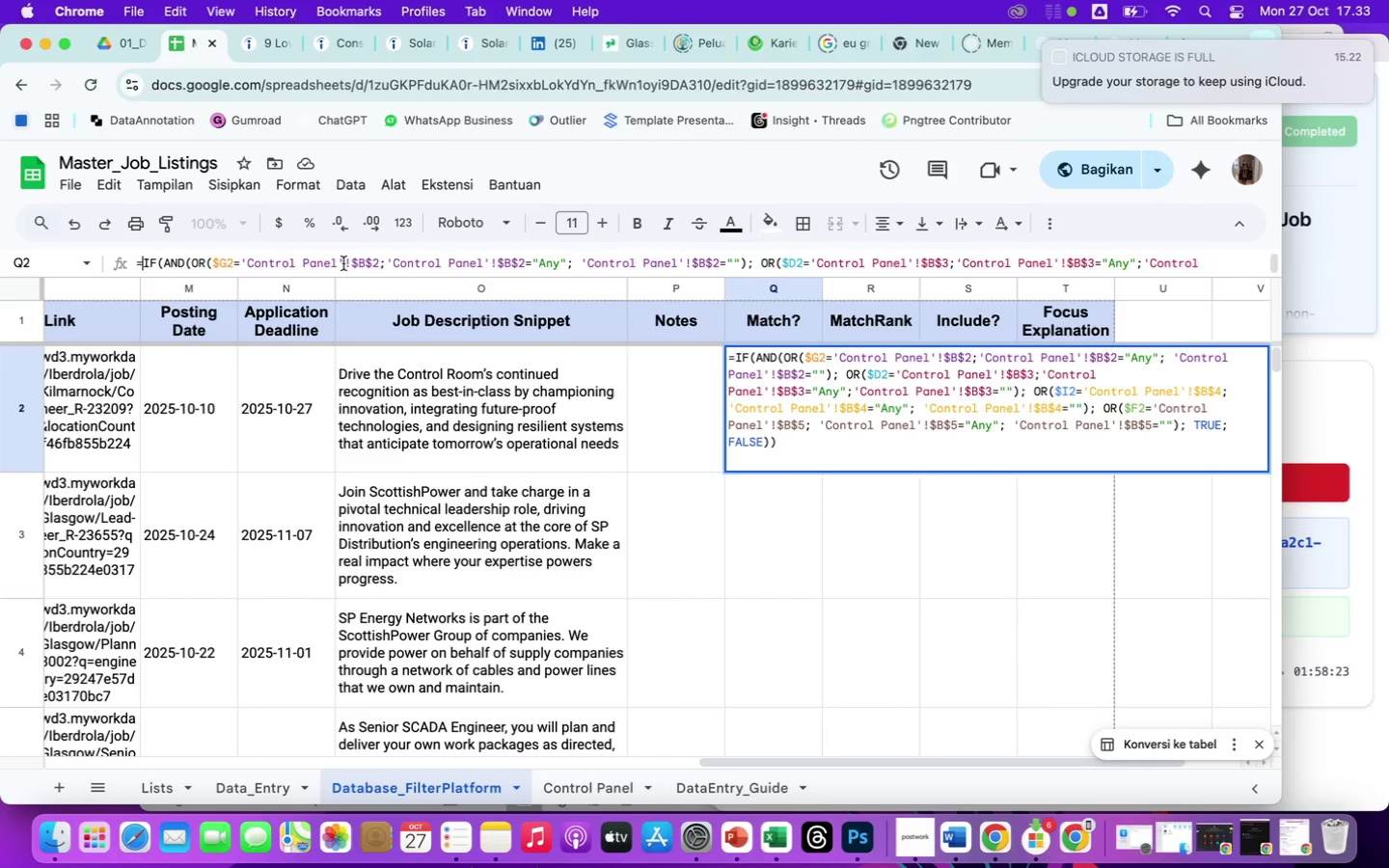 
left_click([242, 264])
 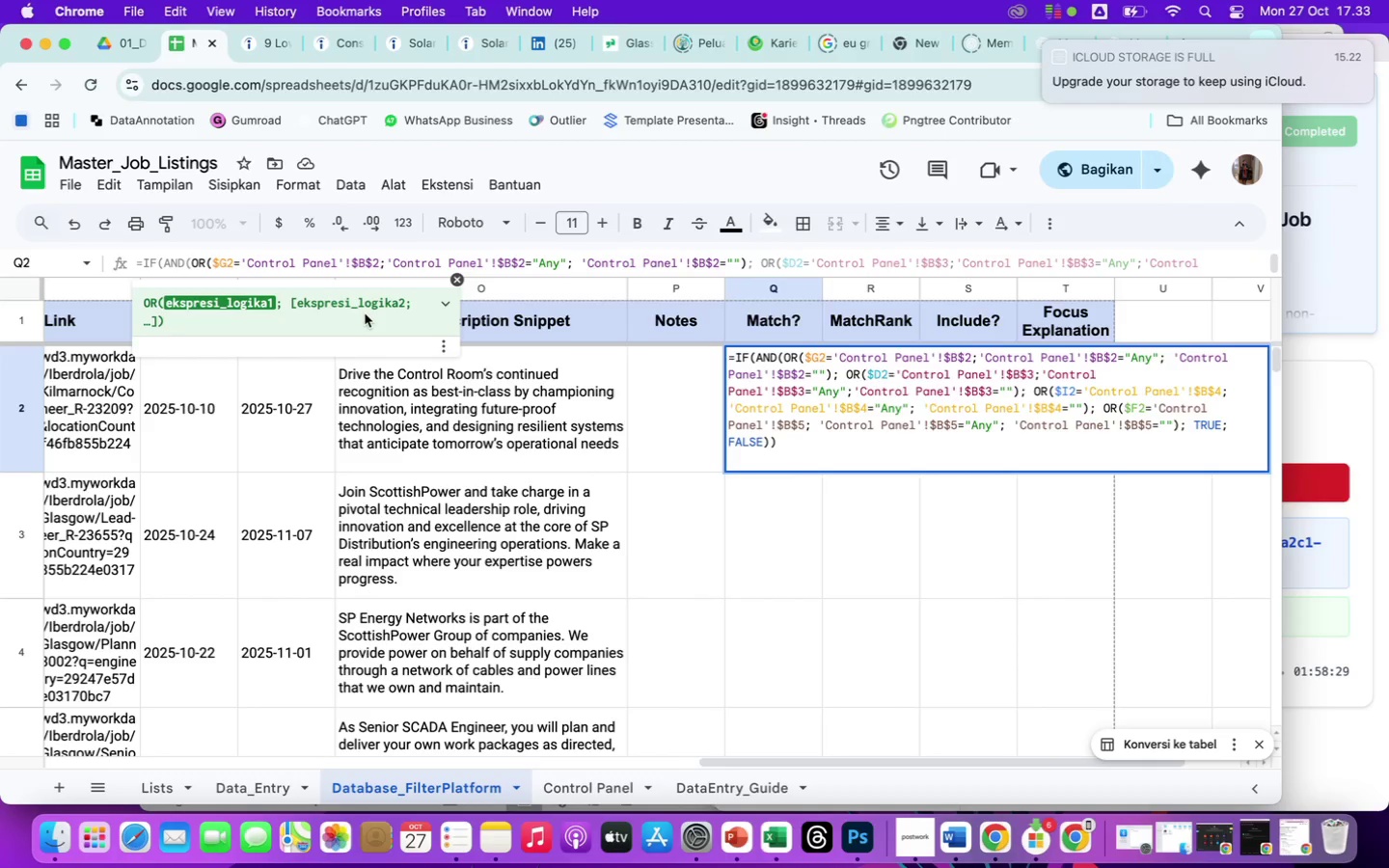 
hold_key(key=ArrowRight, duration=1.5)
 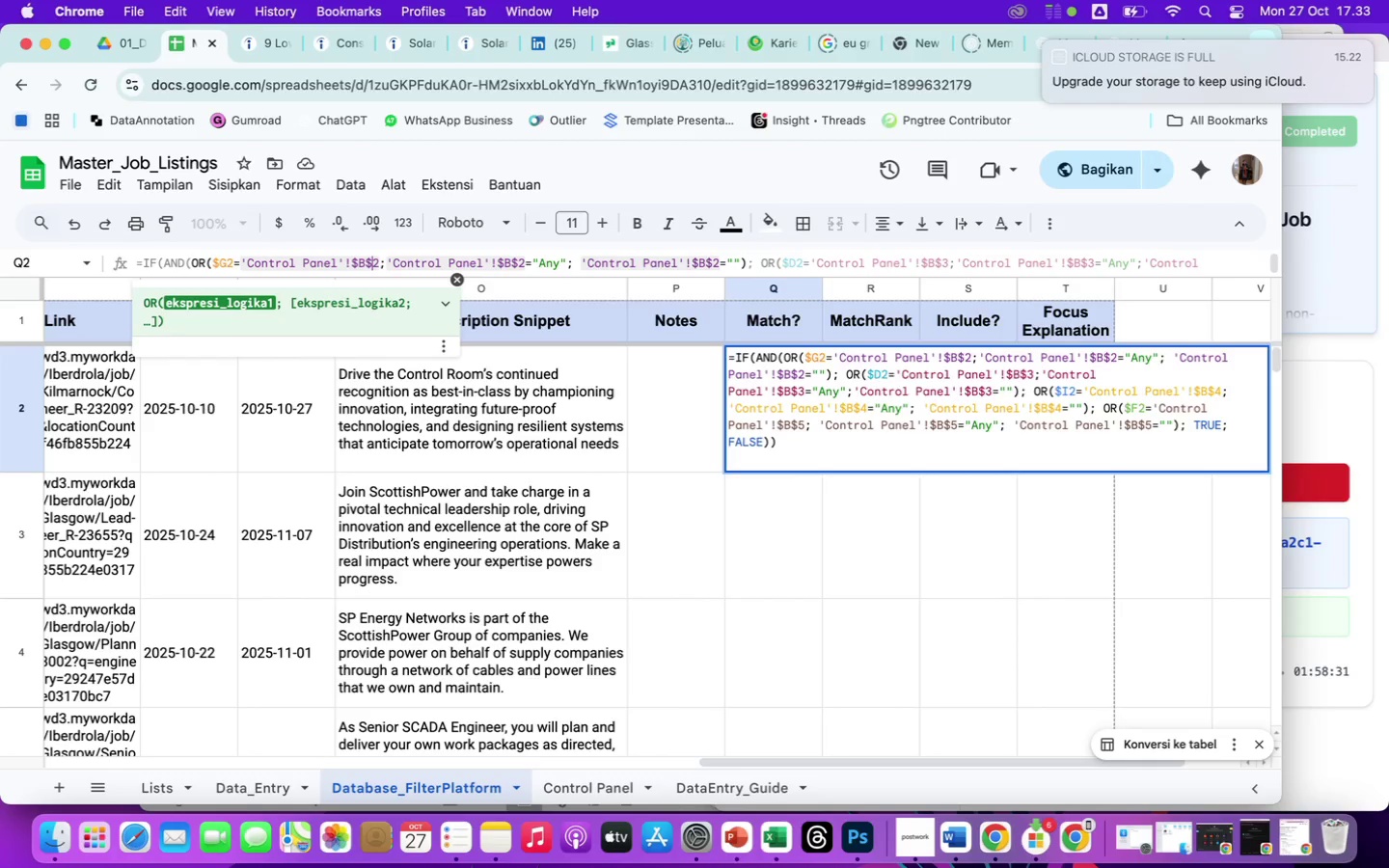 
hold_key(key=ArrowRight, duration=0.46)
 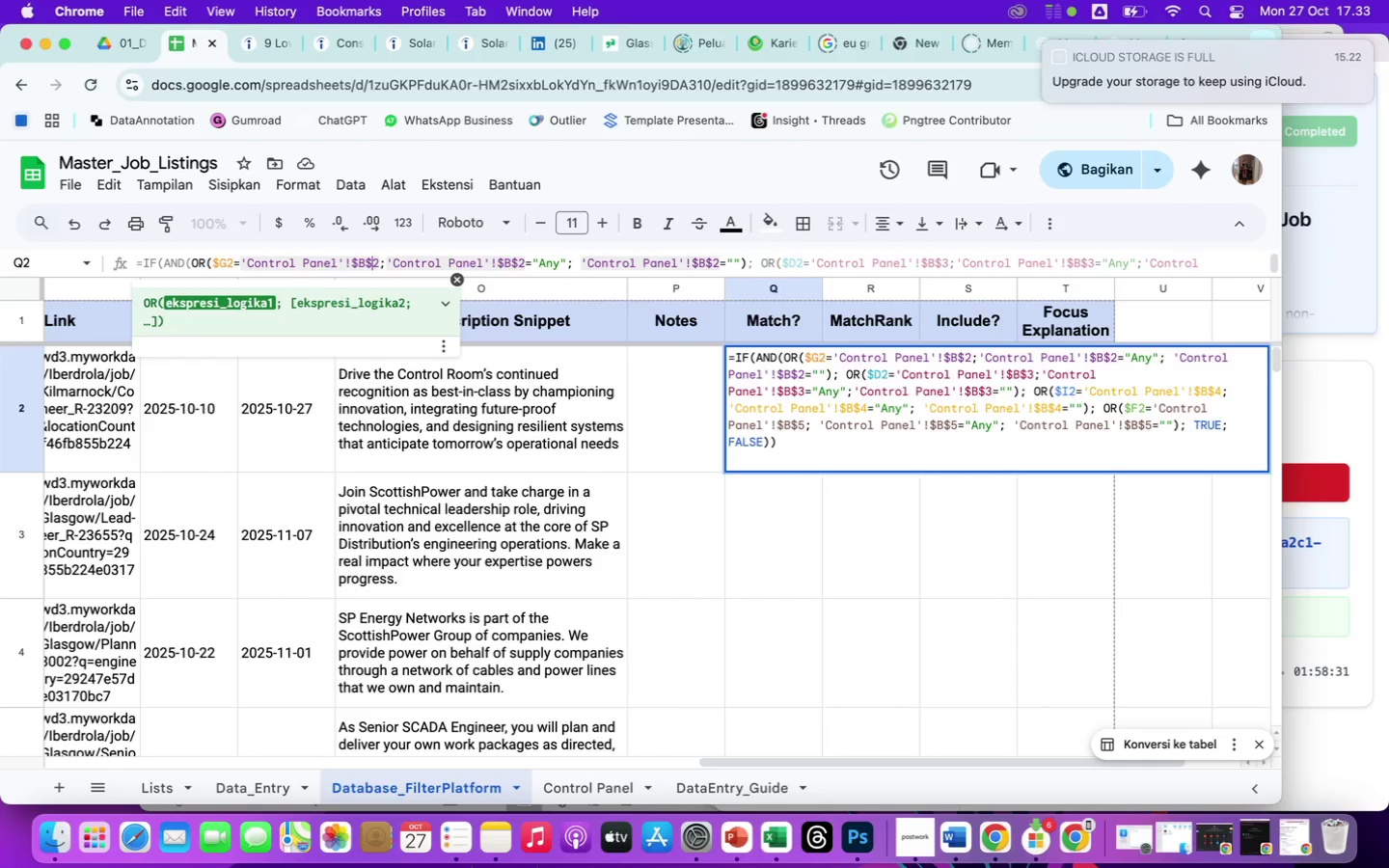 
key(ArrowRight)
 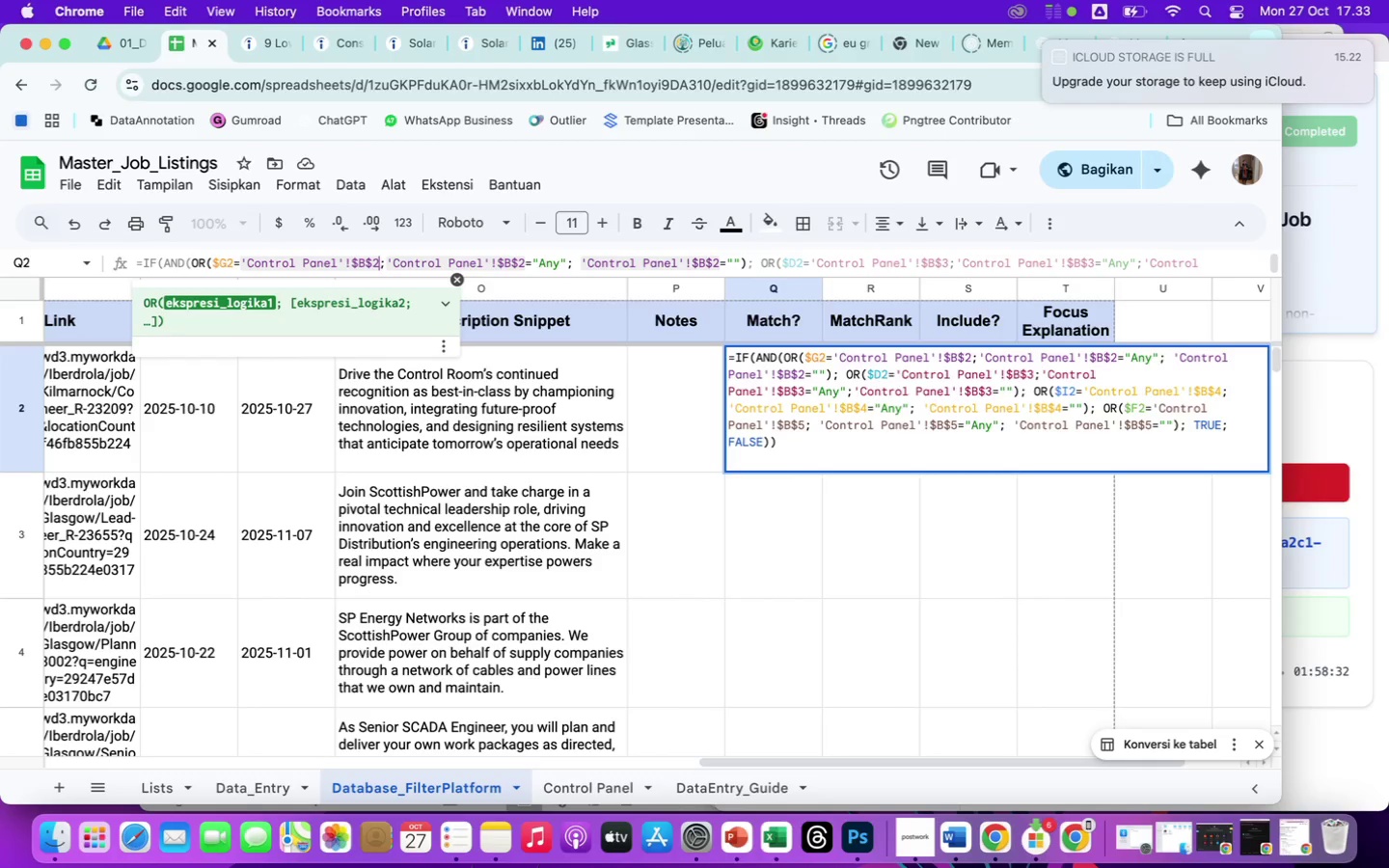 
key(ArrowRight)
 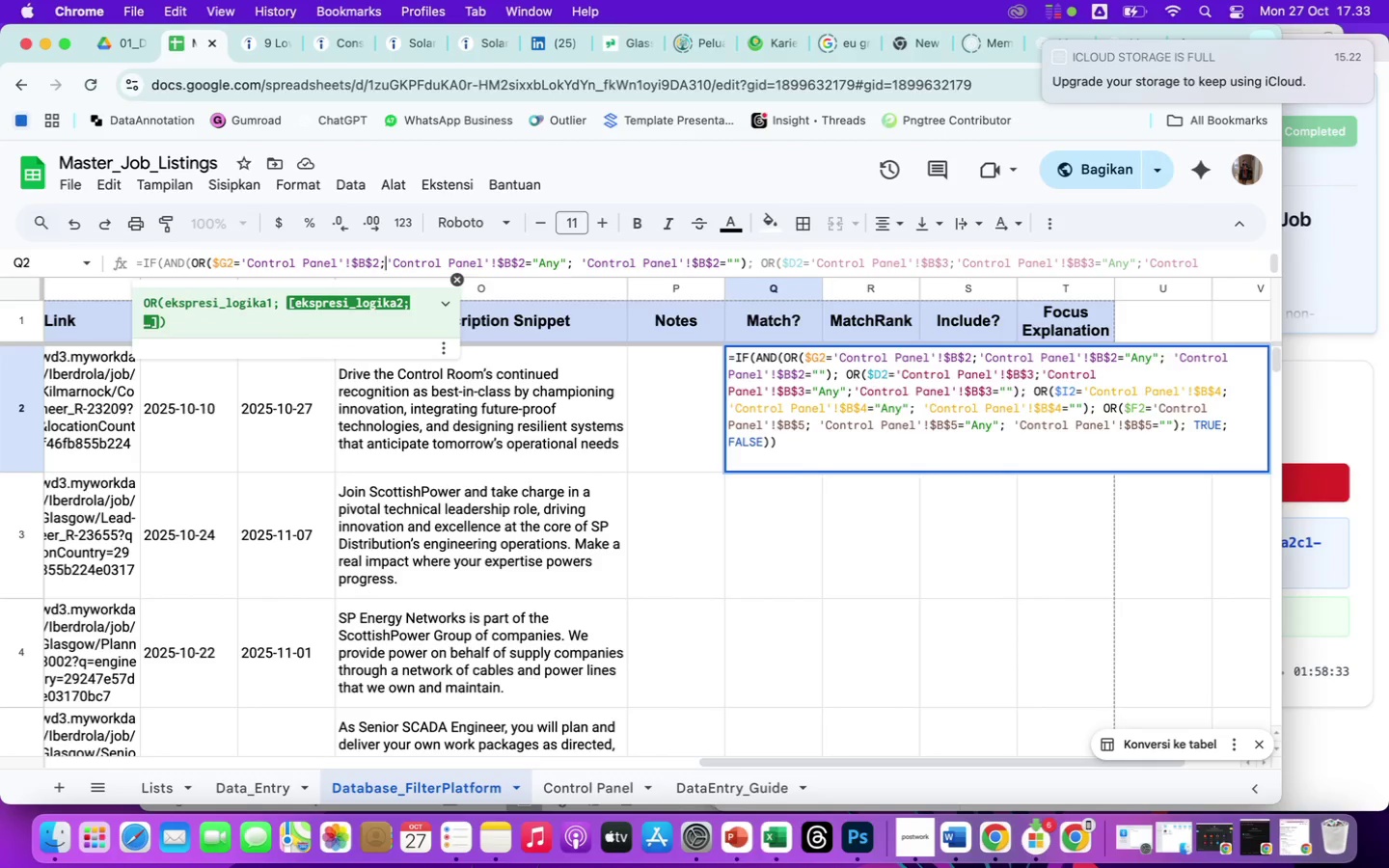 
key(ArrowRight)
 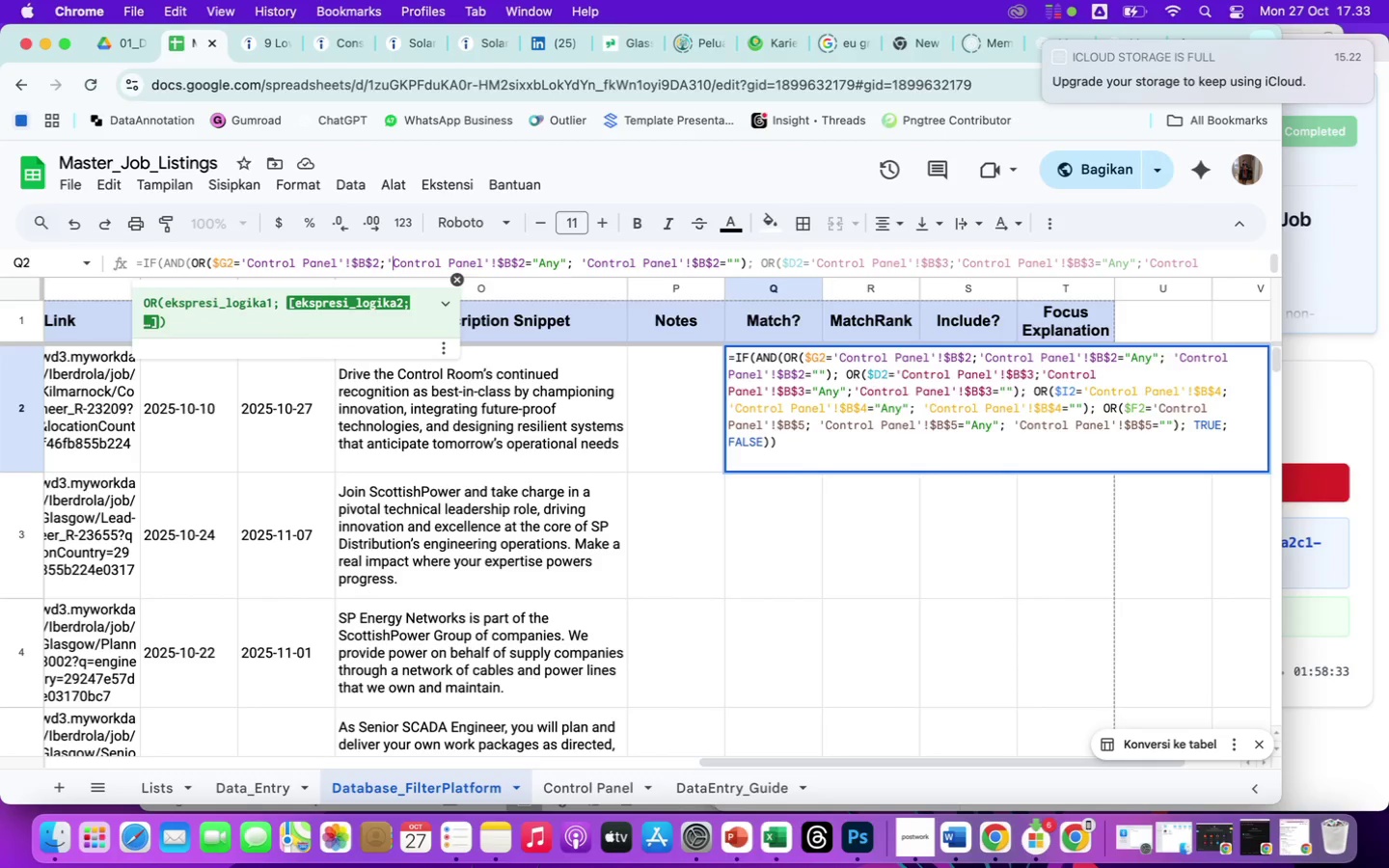 
hold_key(key=ArrowRight, duration=1.5)
 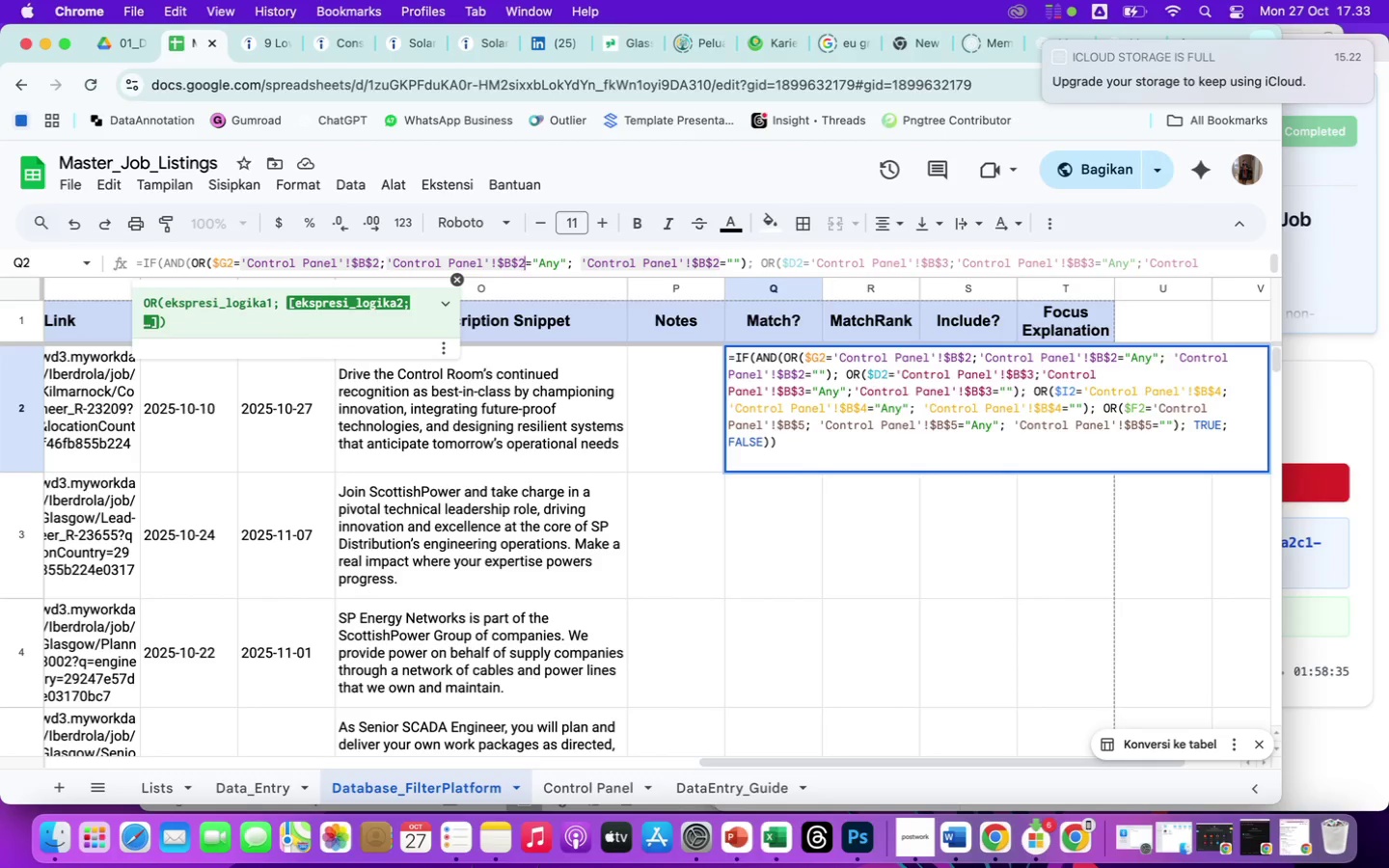 
hold_key(key=ArrowRight, duration=1.0)
 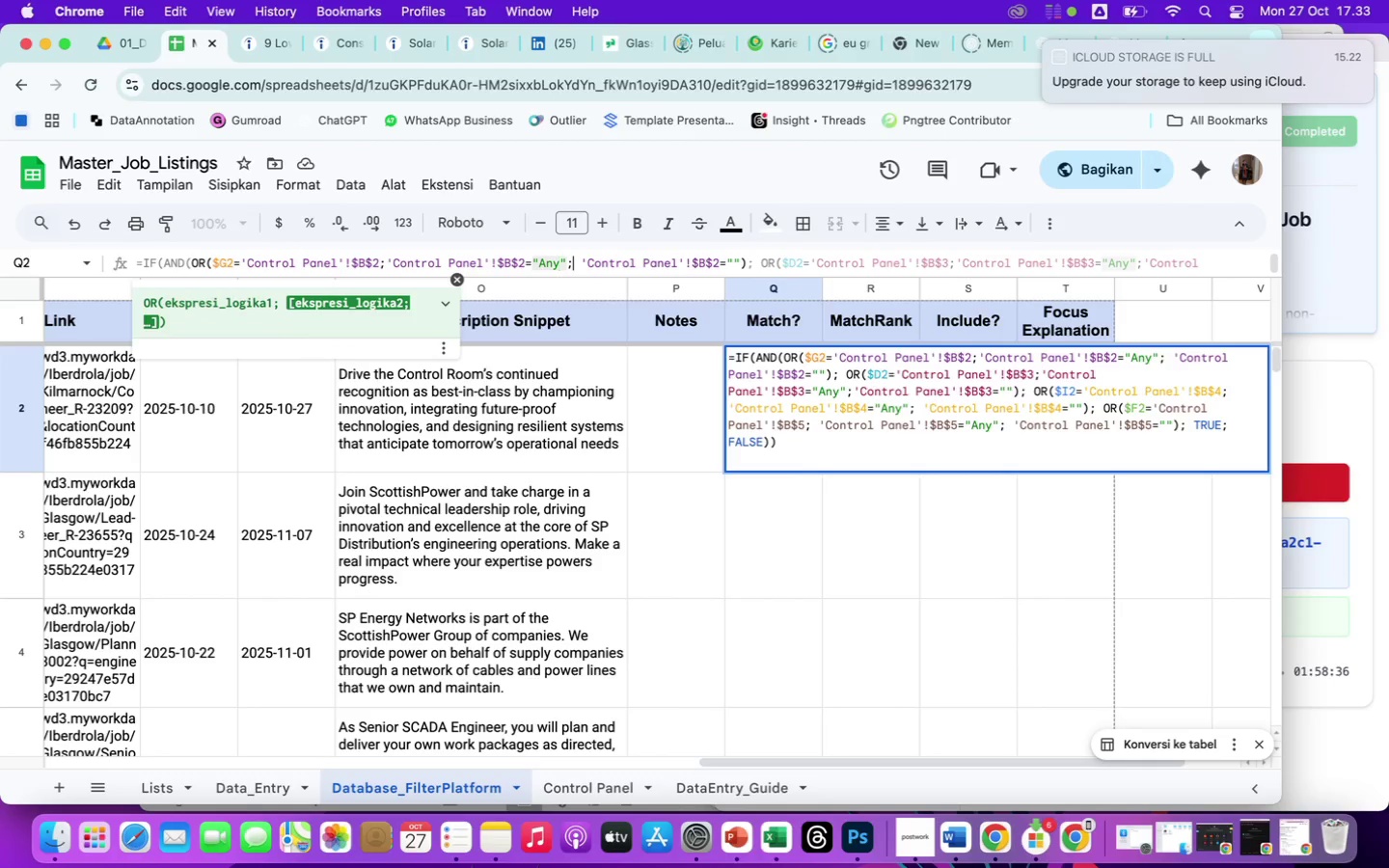 
key(ArrowRight)
 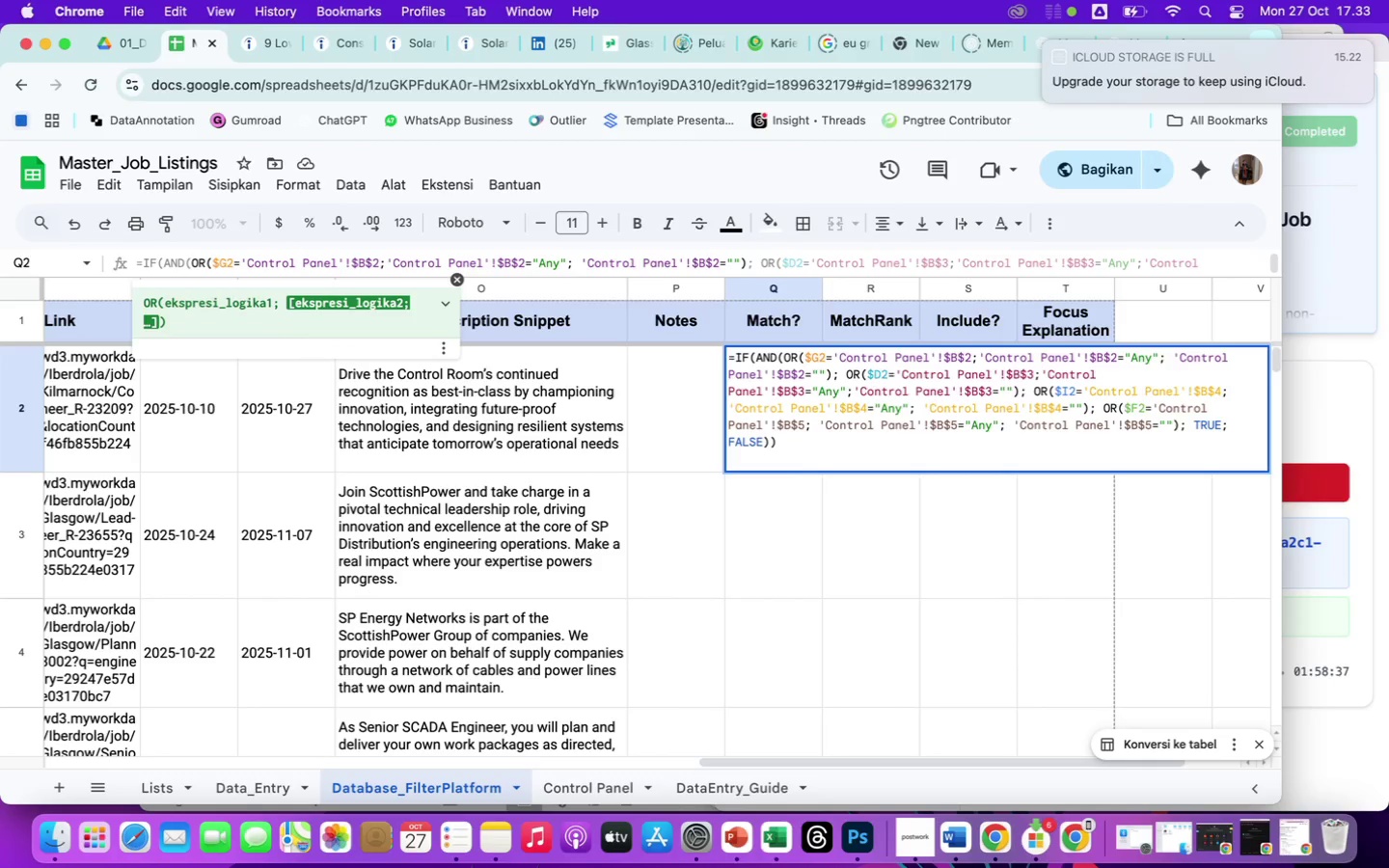 
key(Backspace)
 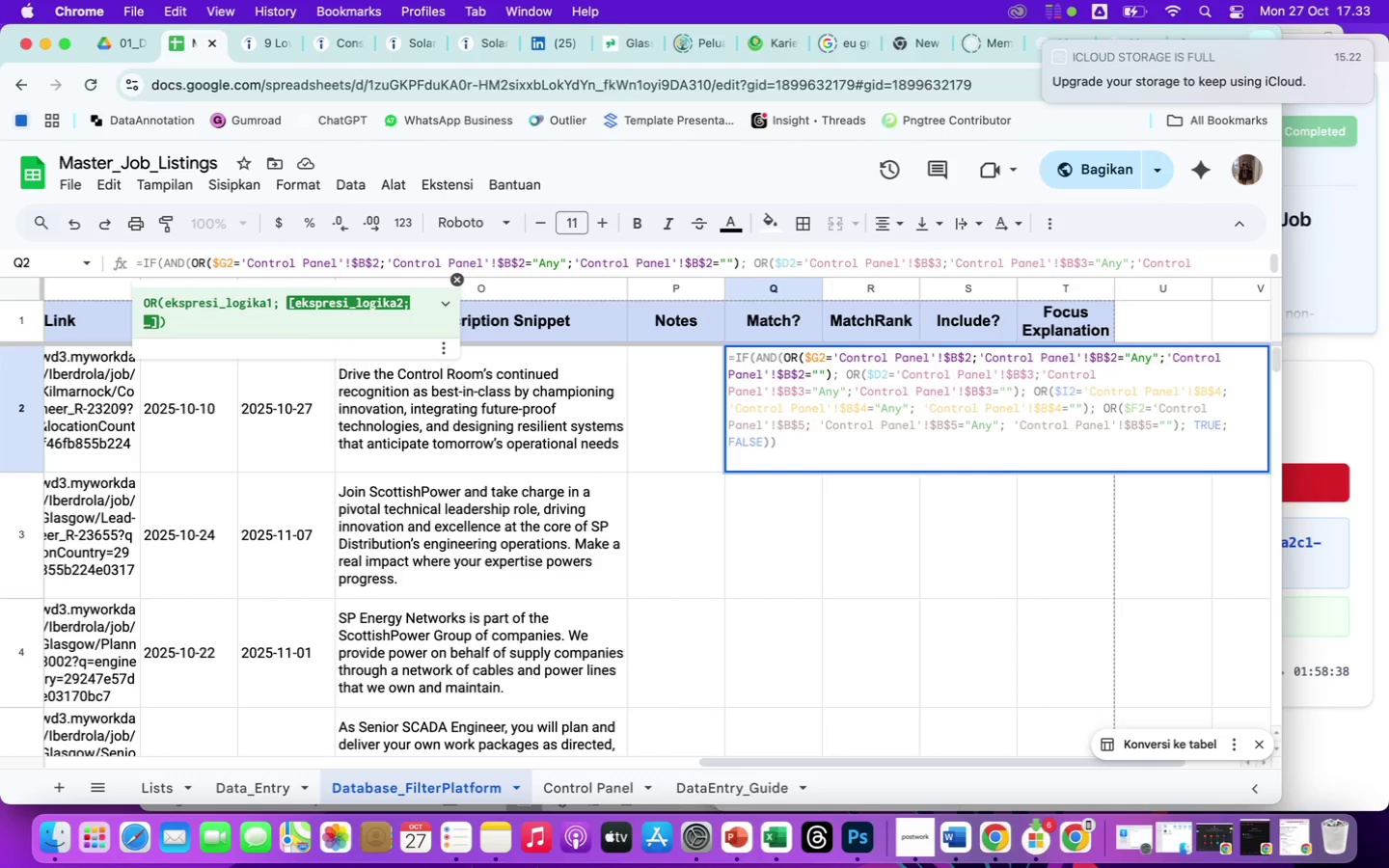 
hold_key(key=ArrowRight, duration=1.5)
 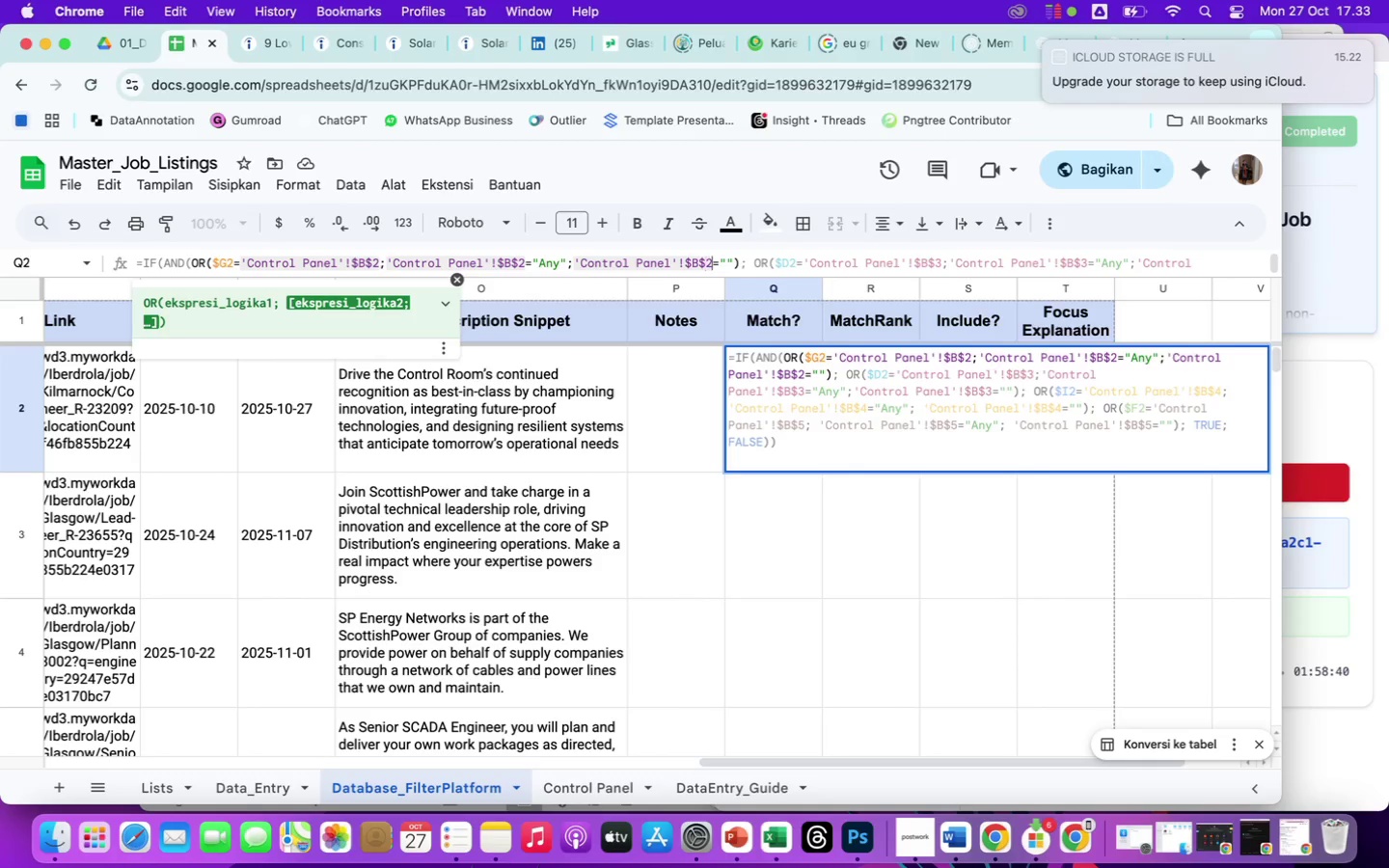 
hold_key(key=ArrowRight, duration=0.87)
 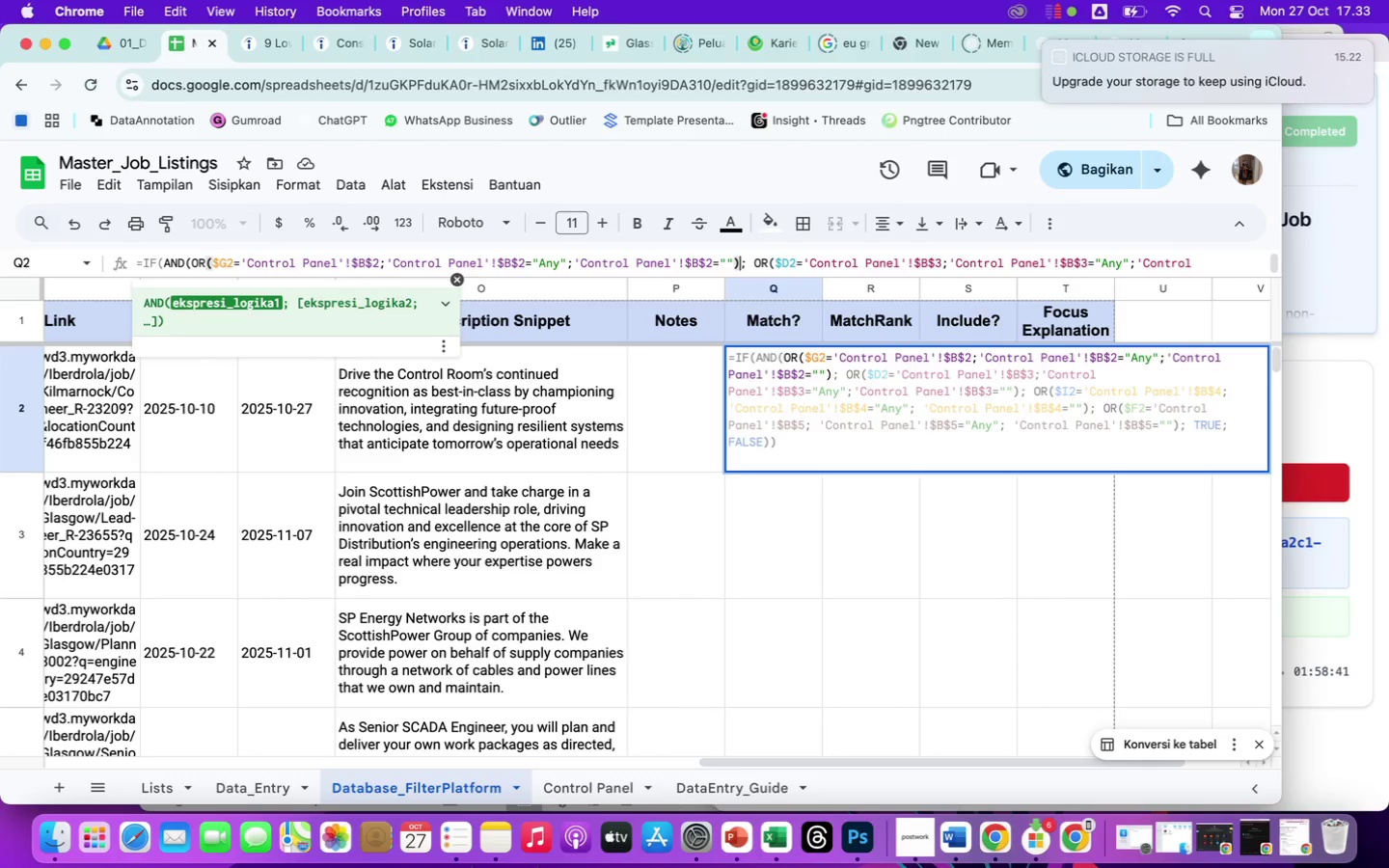 
key(ArrowRight)
 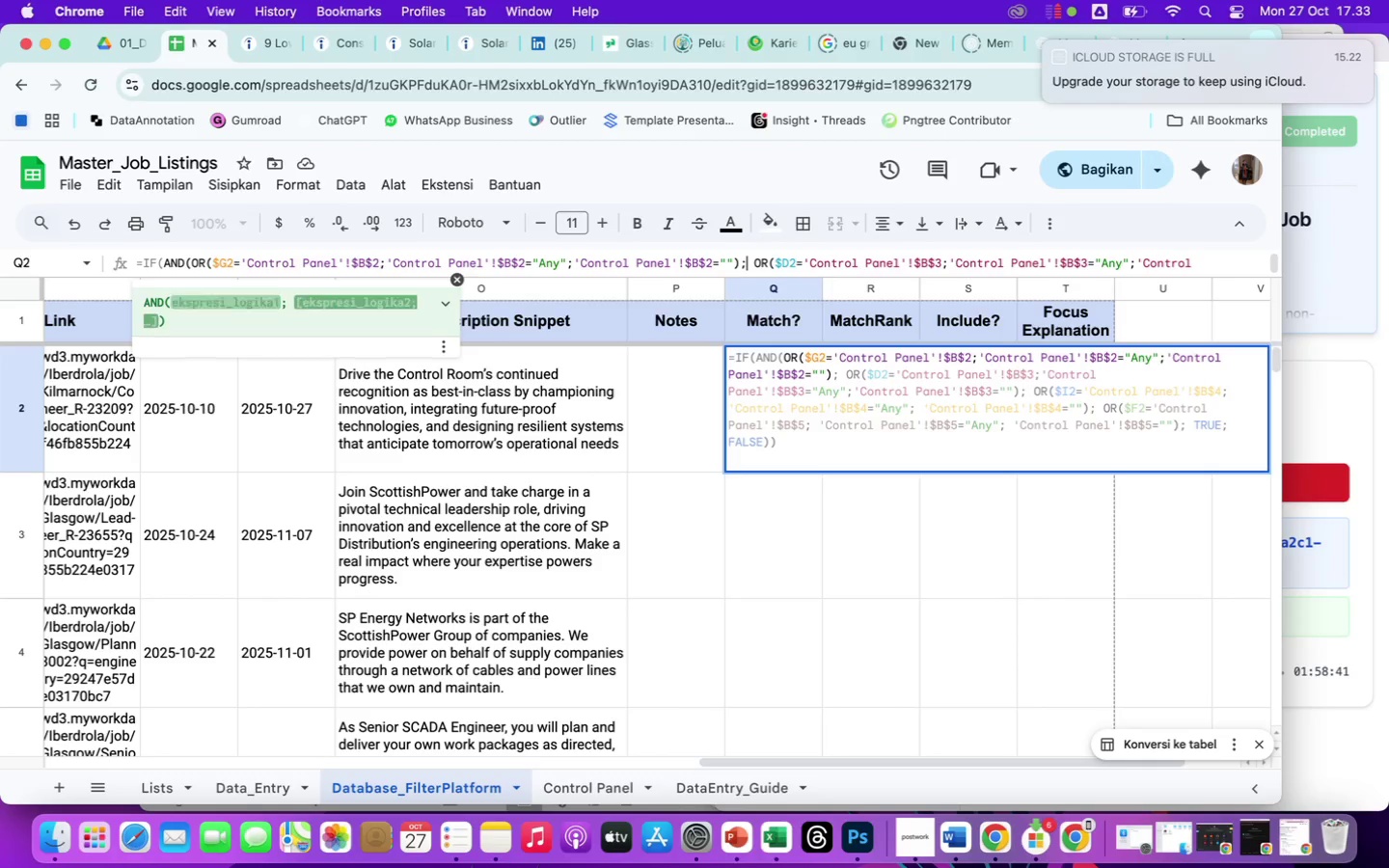 
key(ArrowRight)
 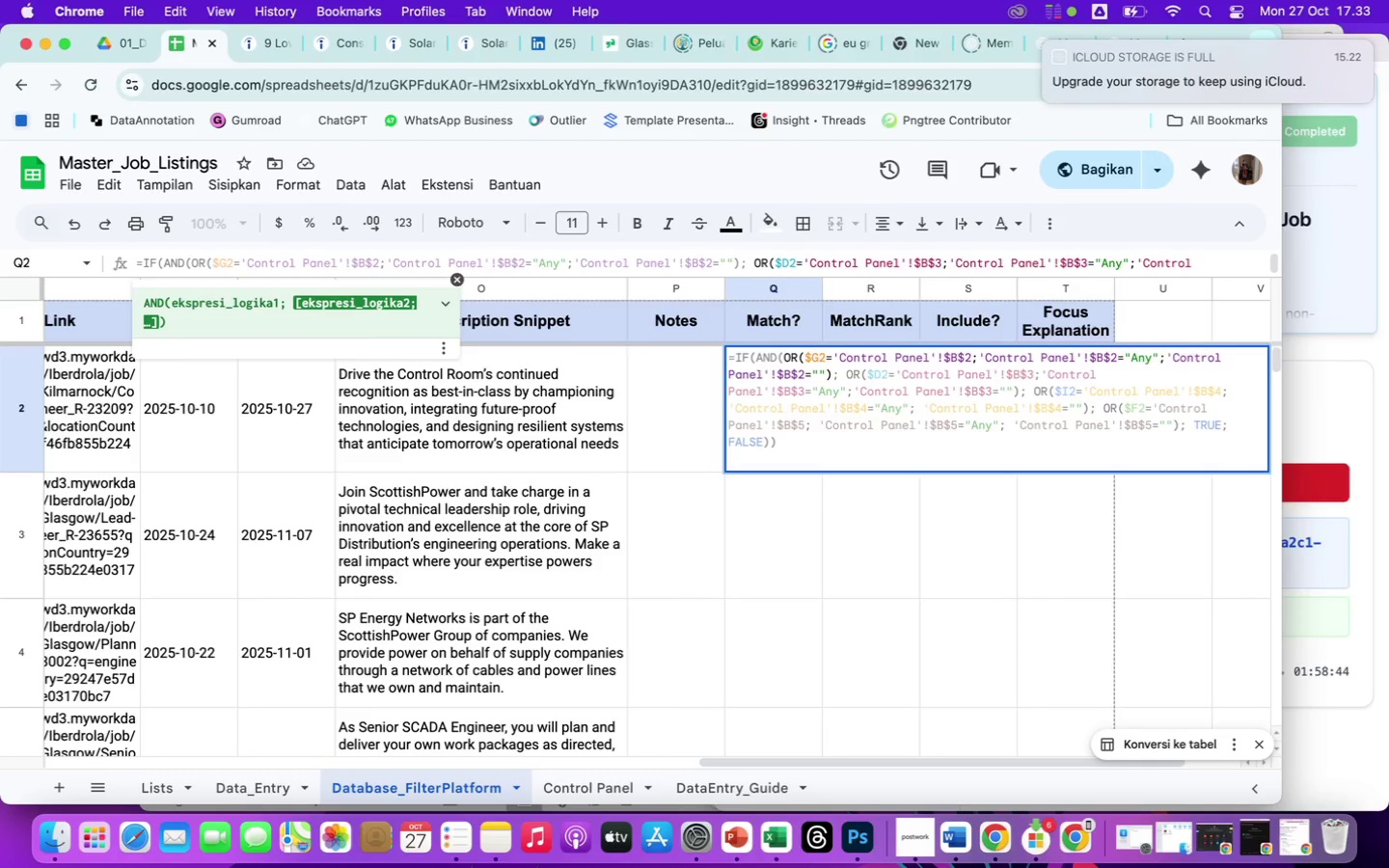 
hold_key(key=ArrowRight, duration=1.5)
 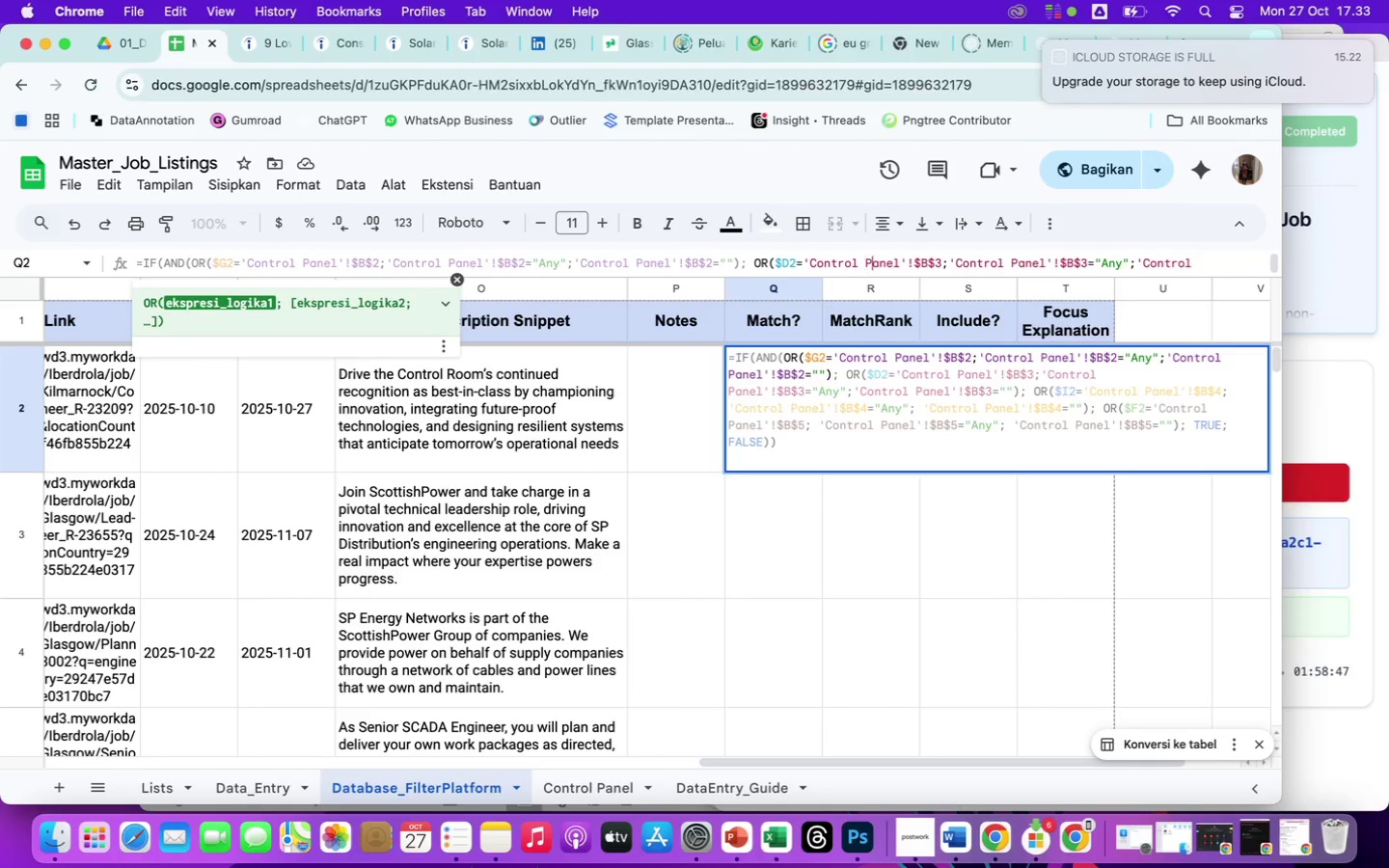 
key(ArrowRight)
 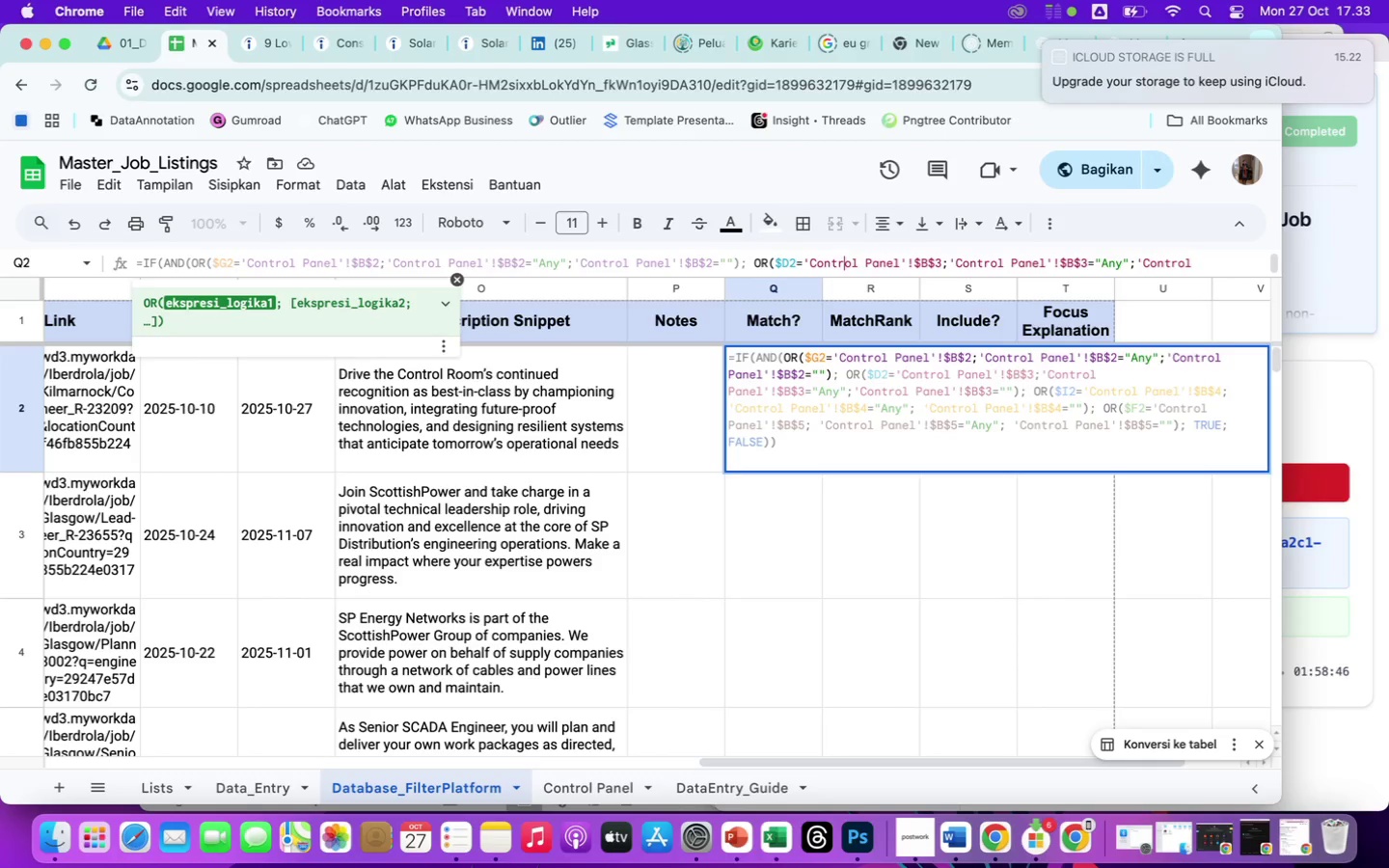 
key(ArrowRight)
 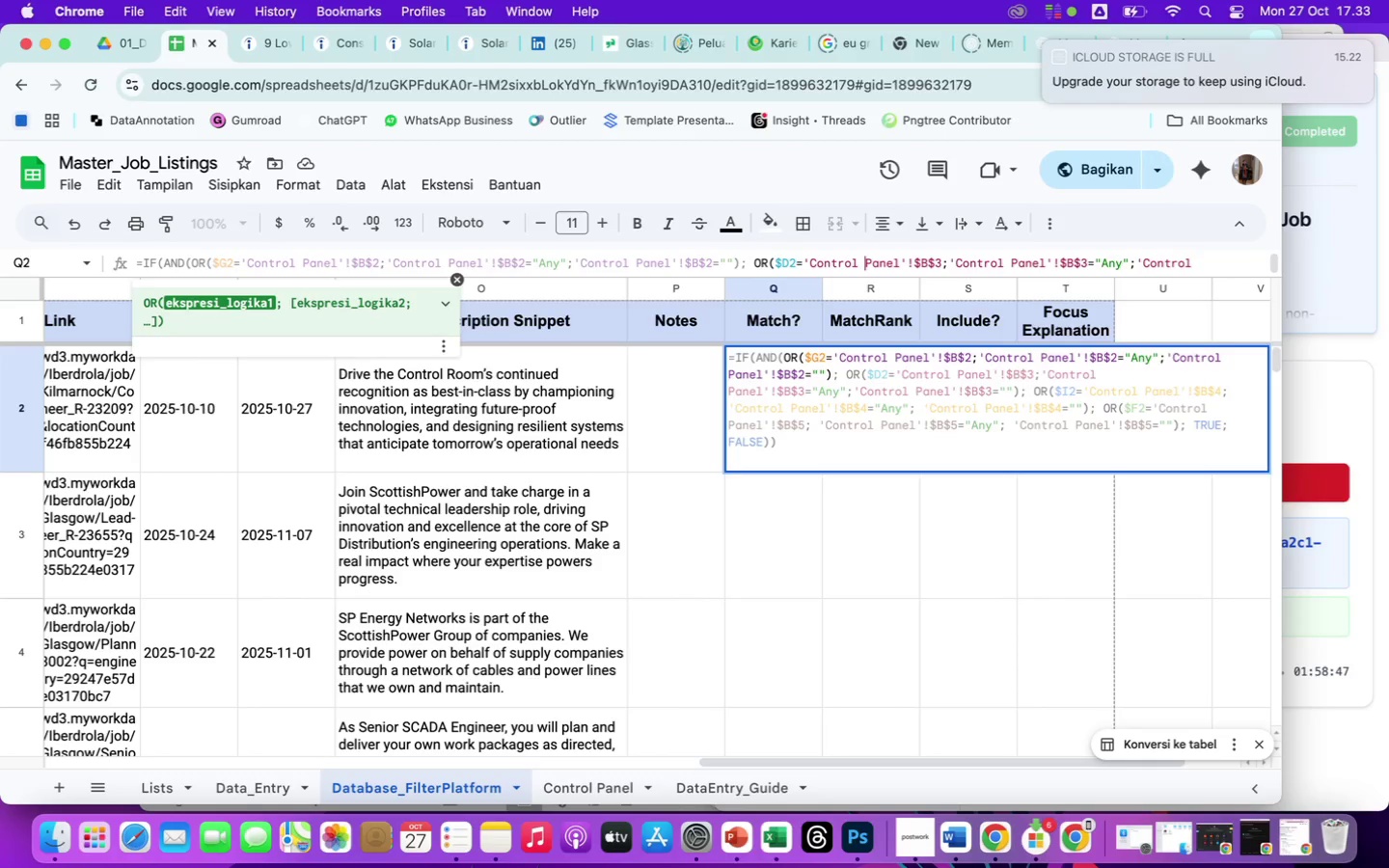 
hold_key(key=ArrowRight, duration=1.3)
 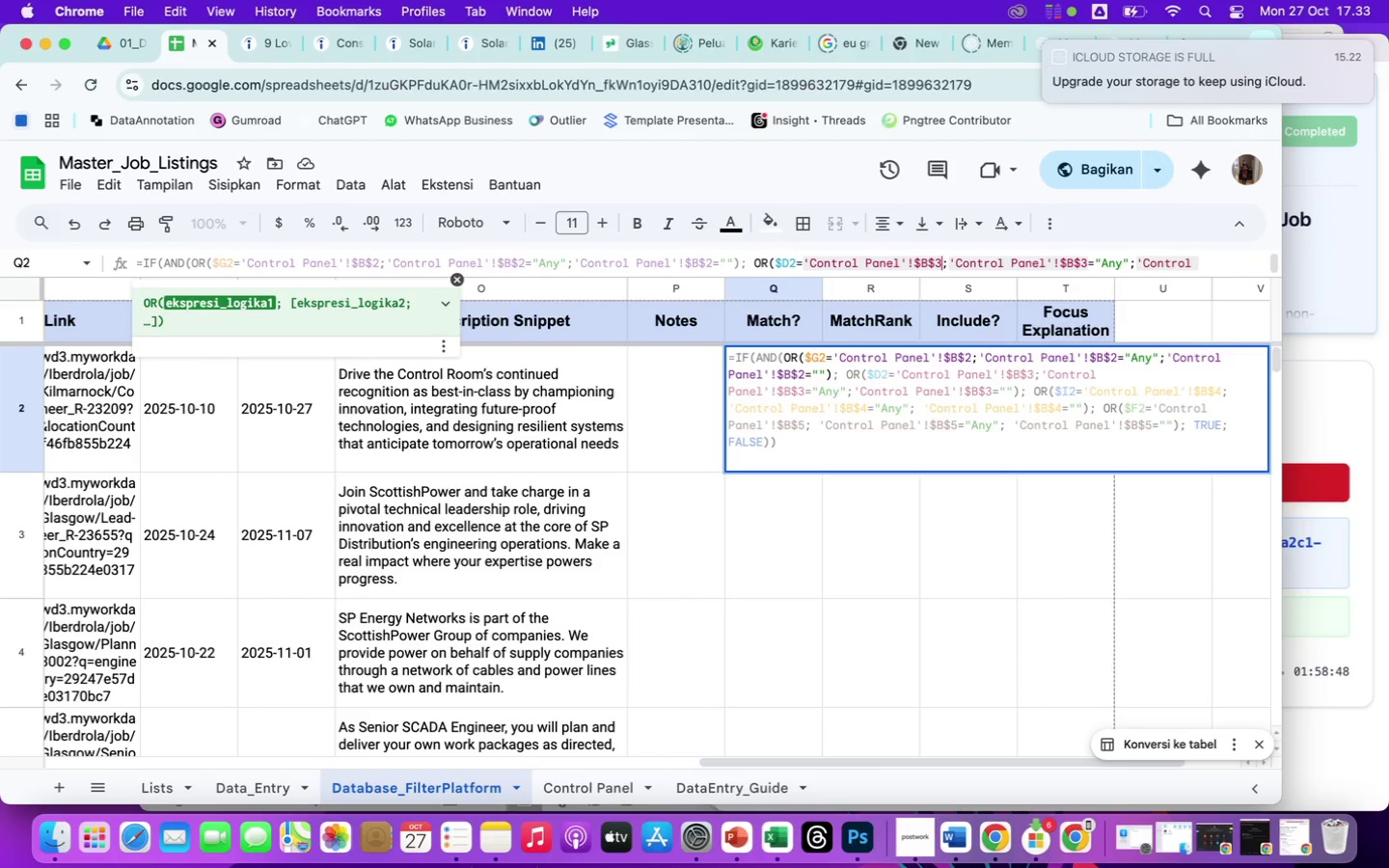 
key(ArrowRight)
 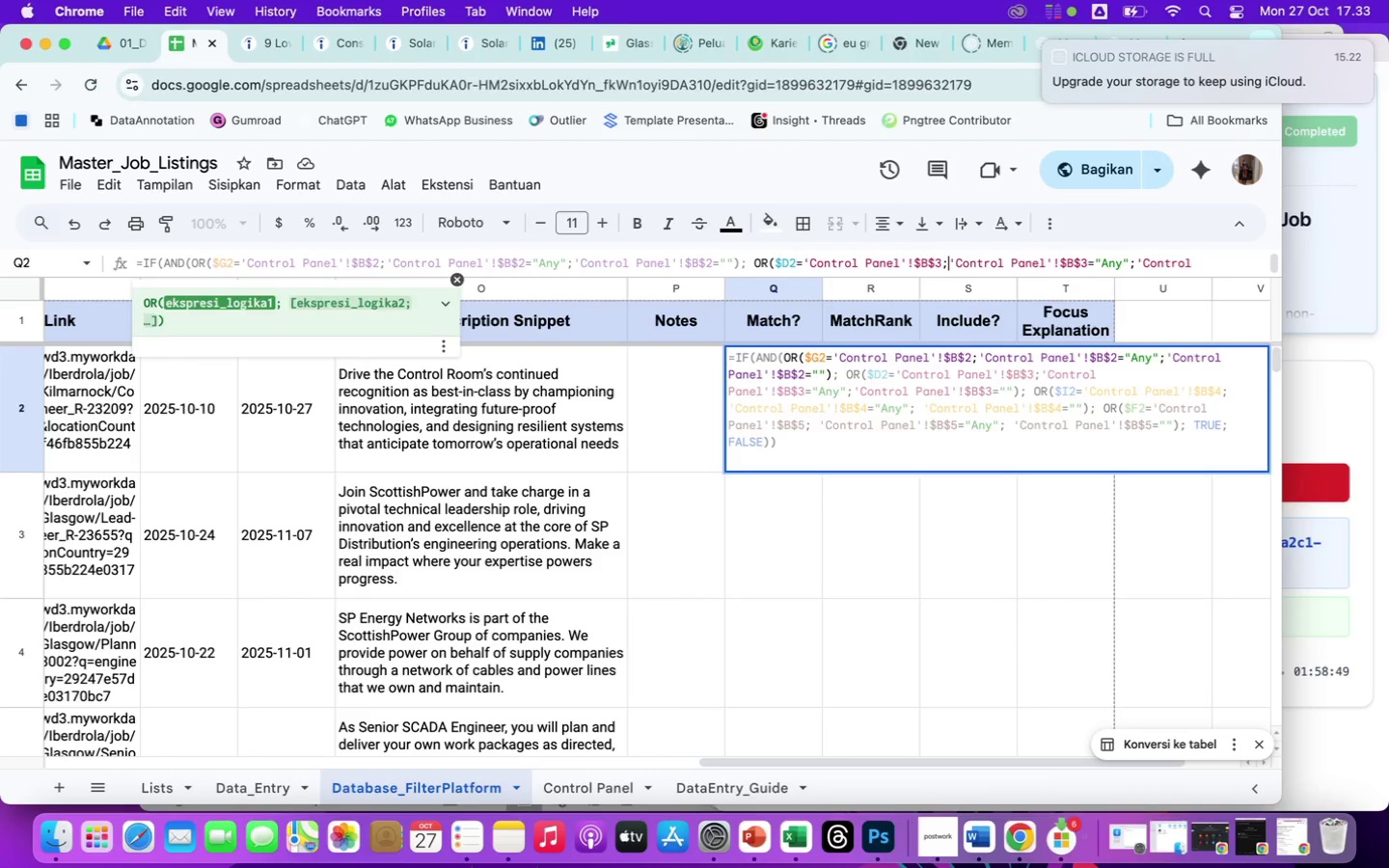 
key(ArrowRight)
 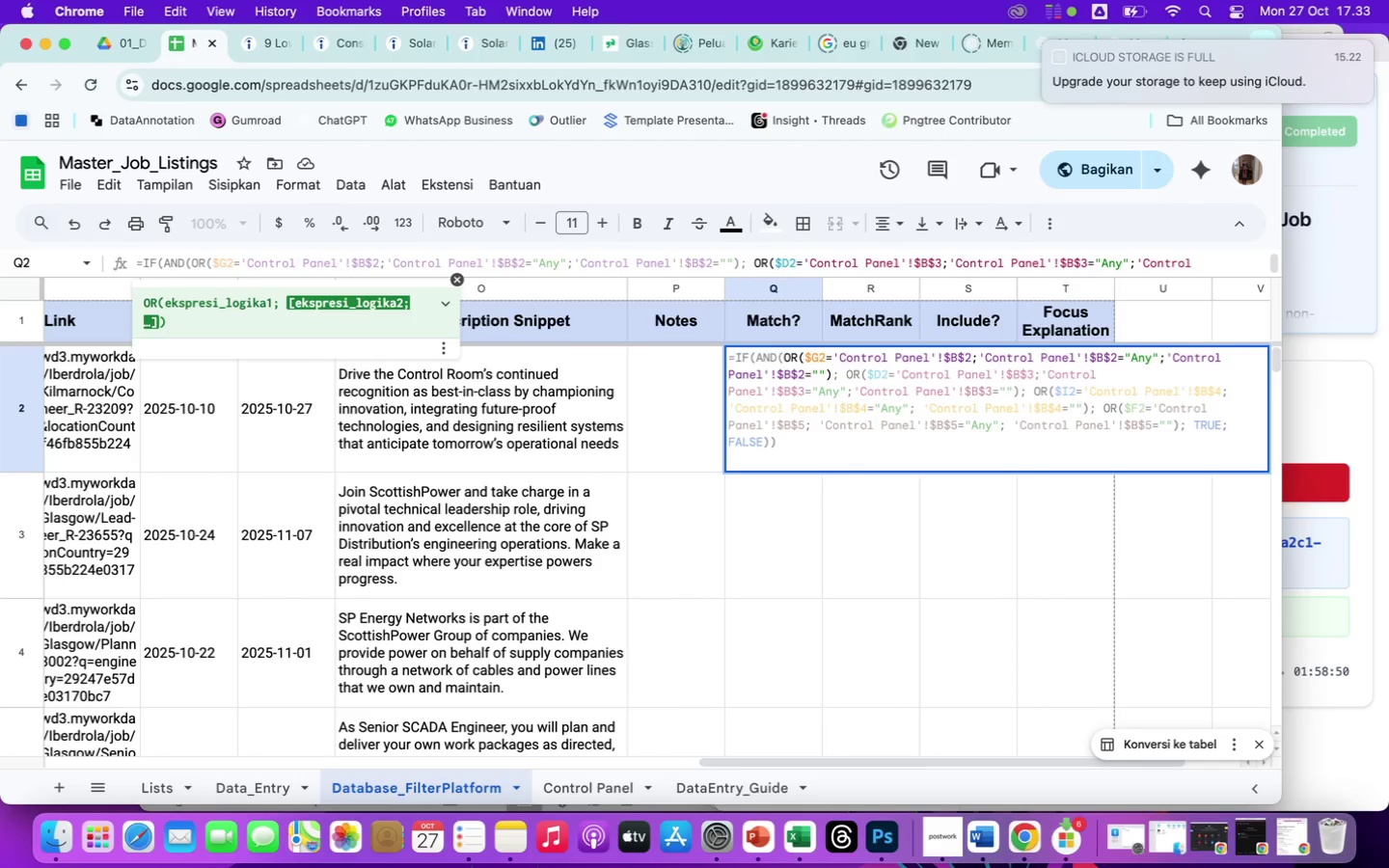 
key(ArrowLeft)
 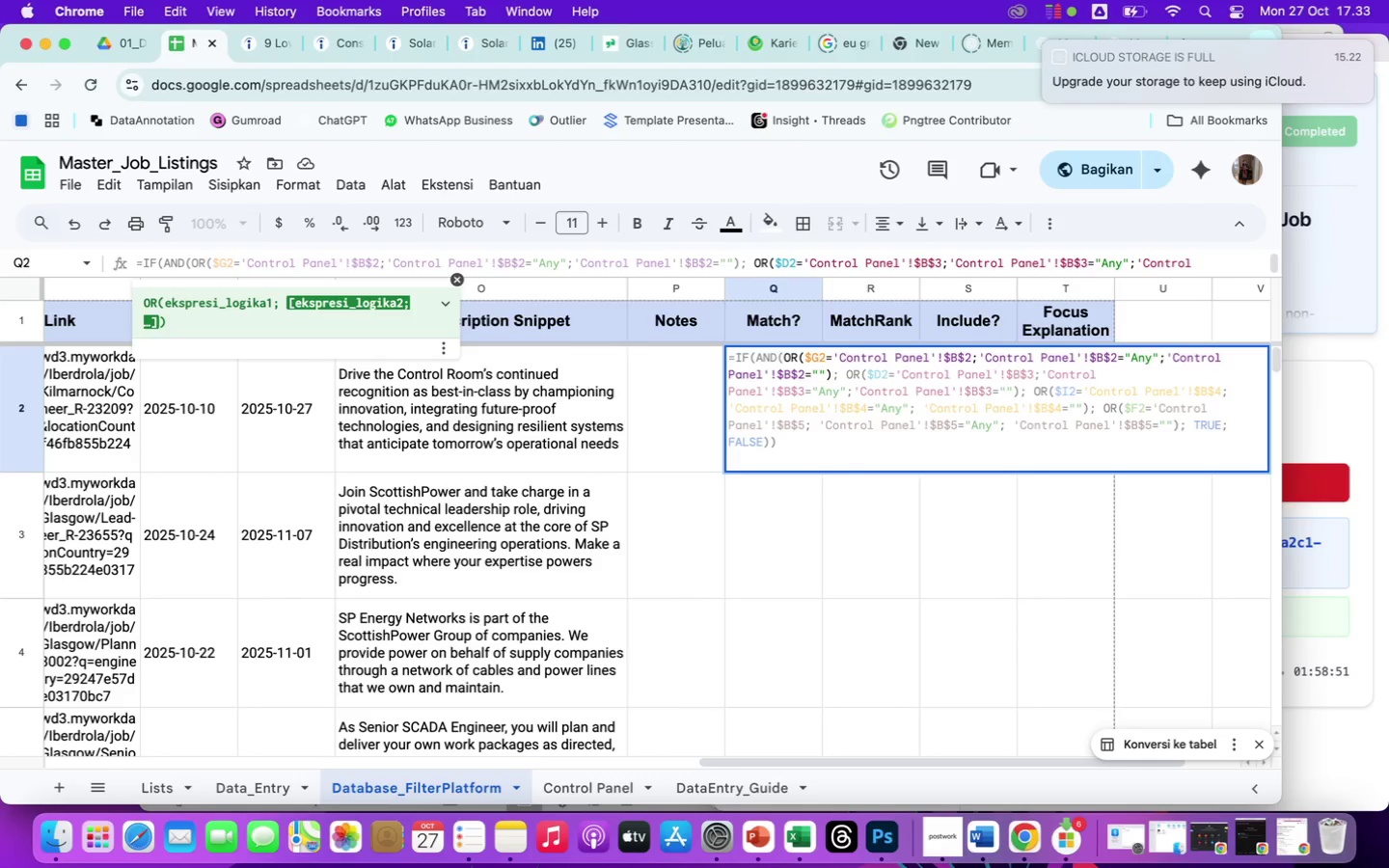 
hold_key(key=ArrowRight, duration=1.51)
 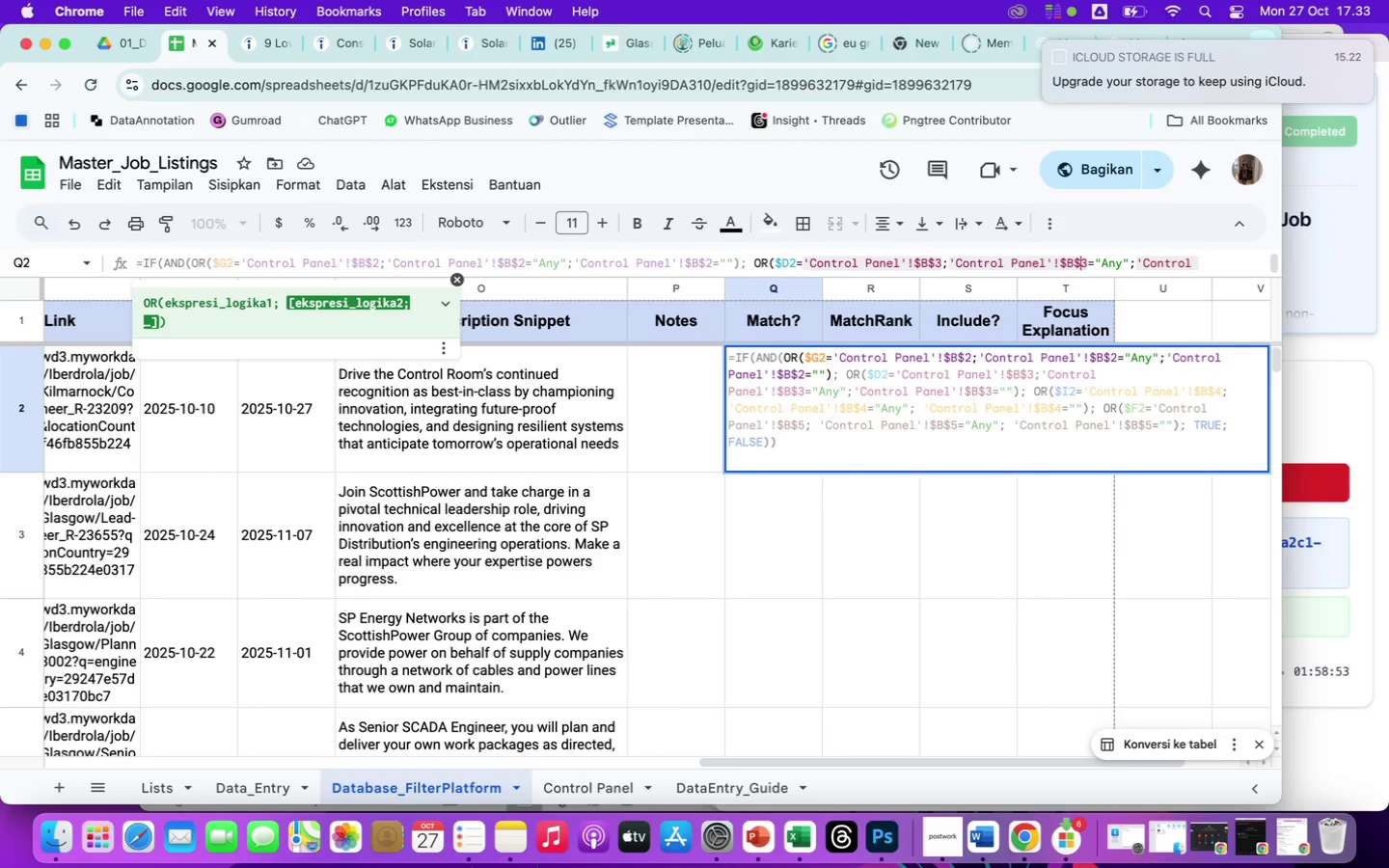 
hold_key(key=ArrowRight, duration=1.5)
 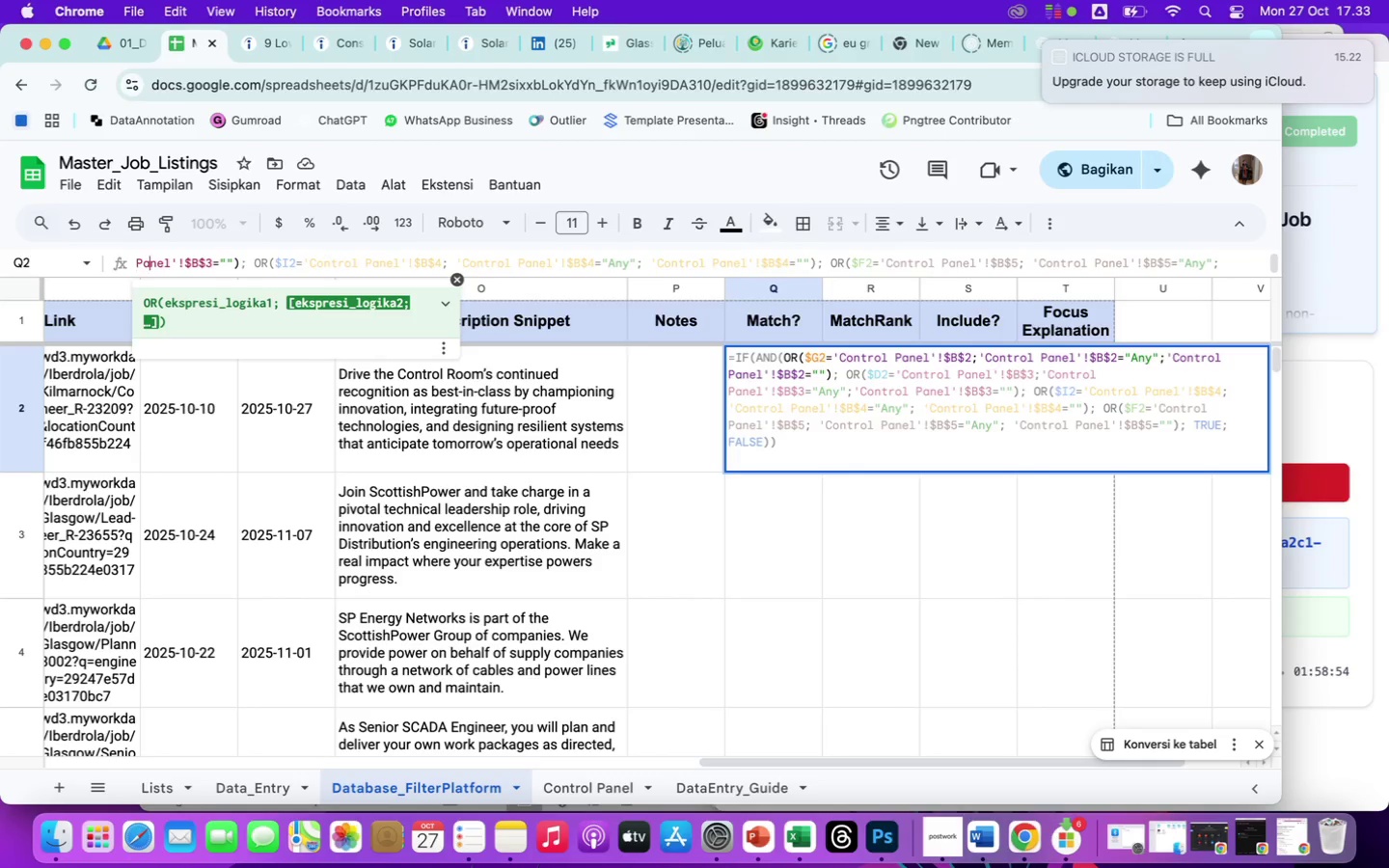 
hold_key(key=ArrowRight, duration=0.82)
 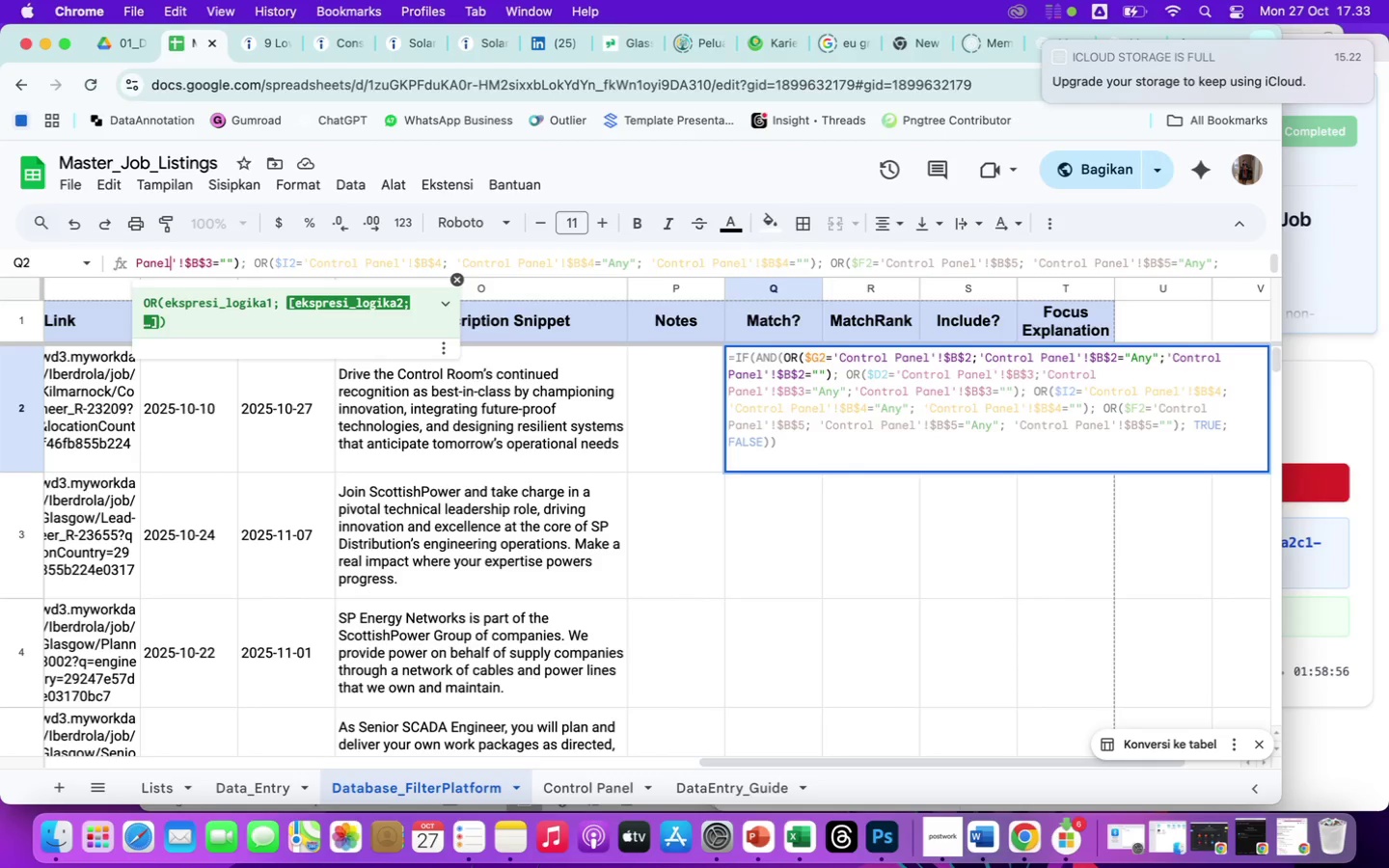 
key(ArrowRight)
 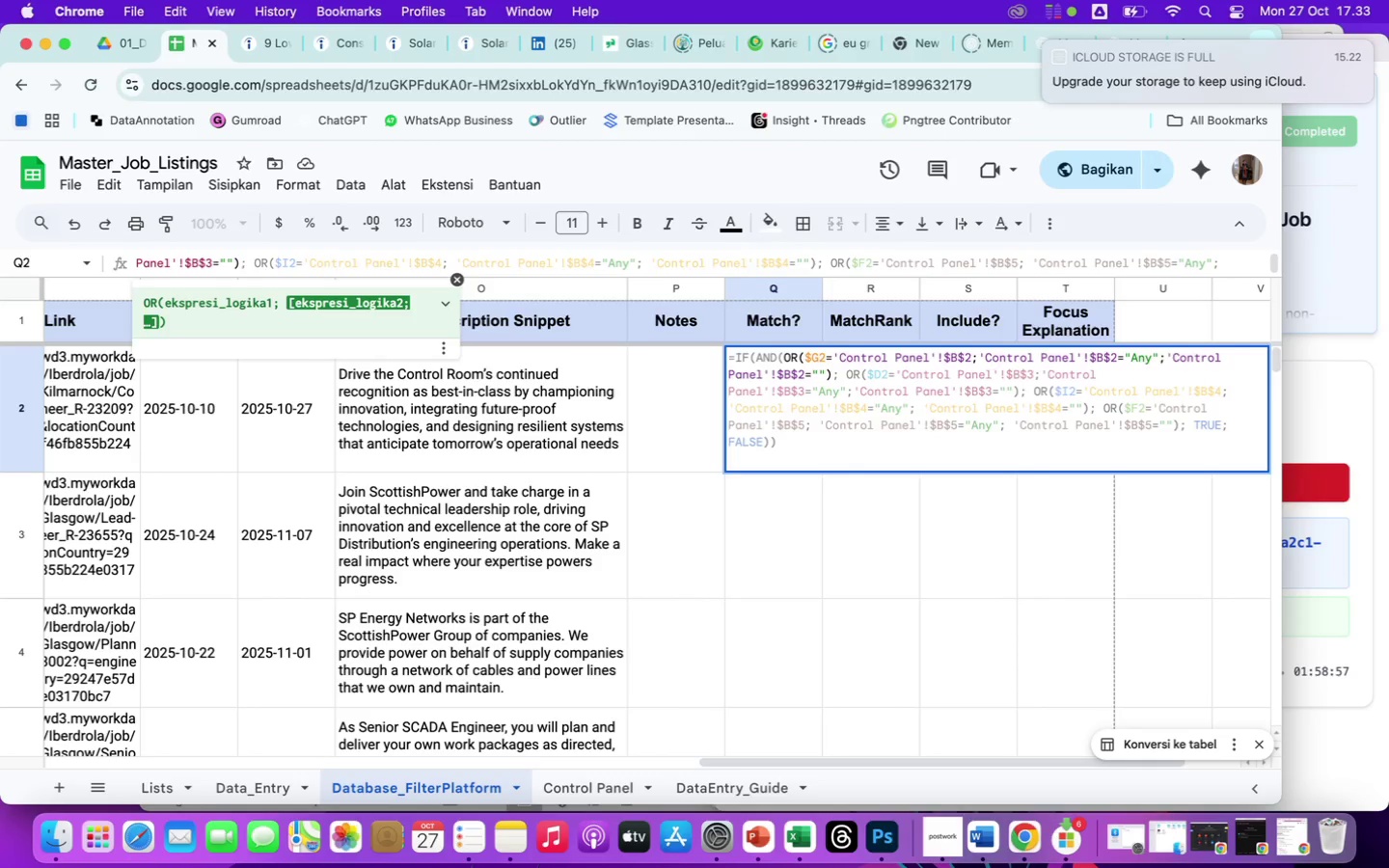 
hold_key(key=ArrowRight, duration=1.3)
 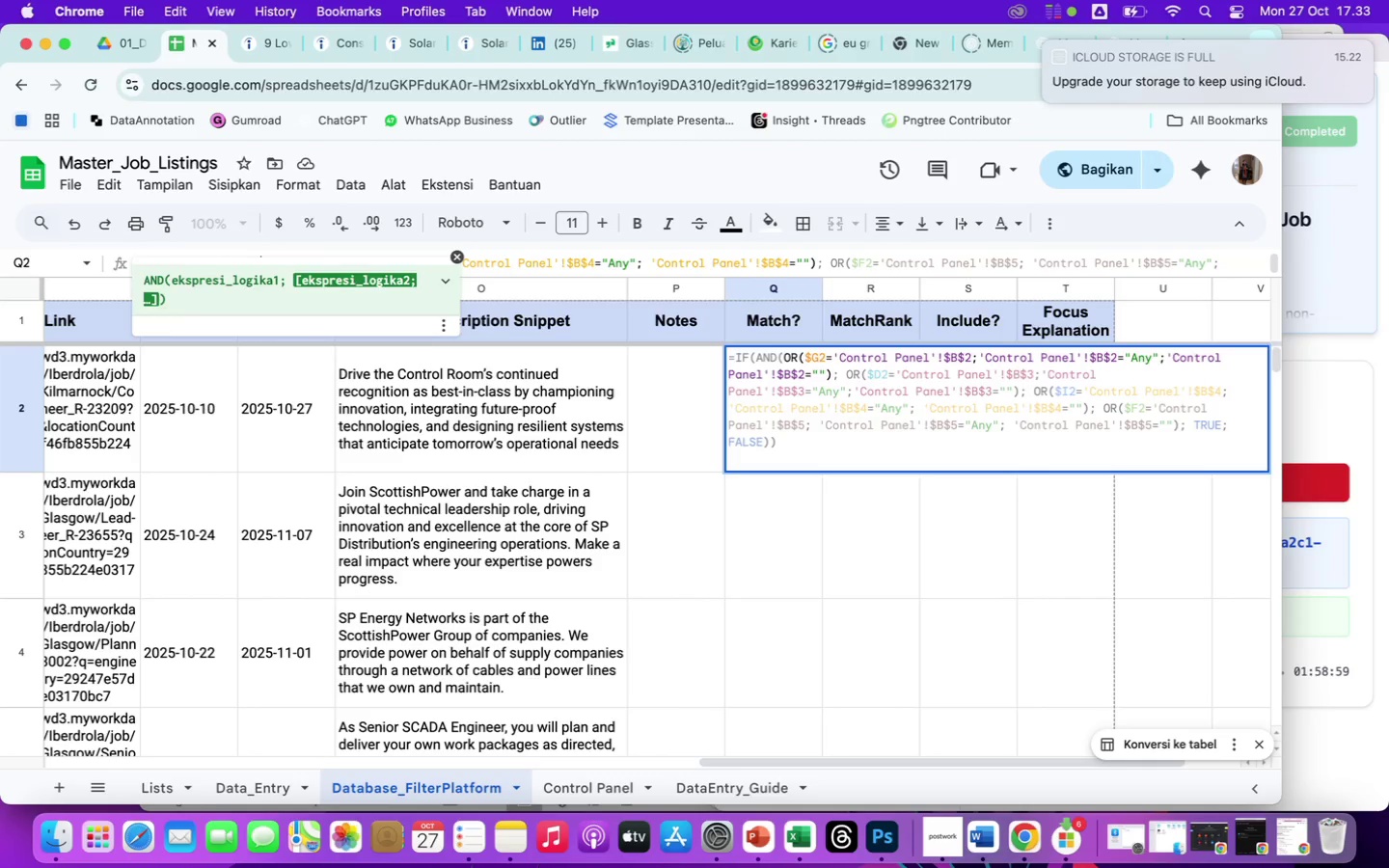 
hold_key(key=ArrowRight, duration=0.75)
 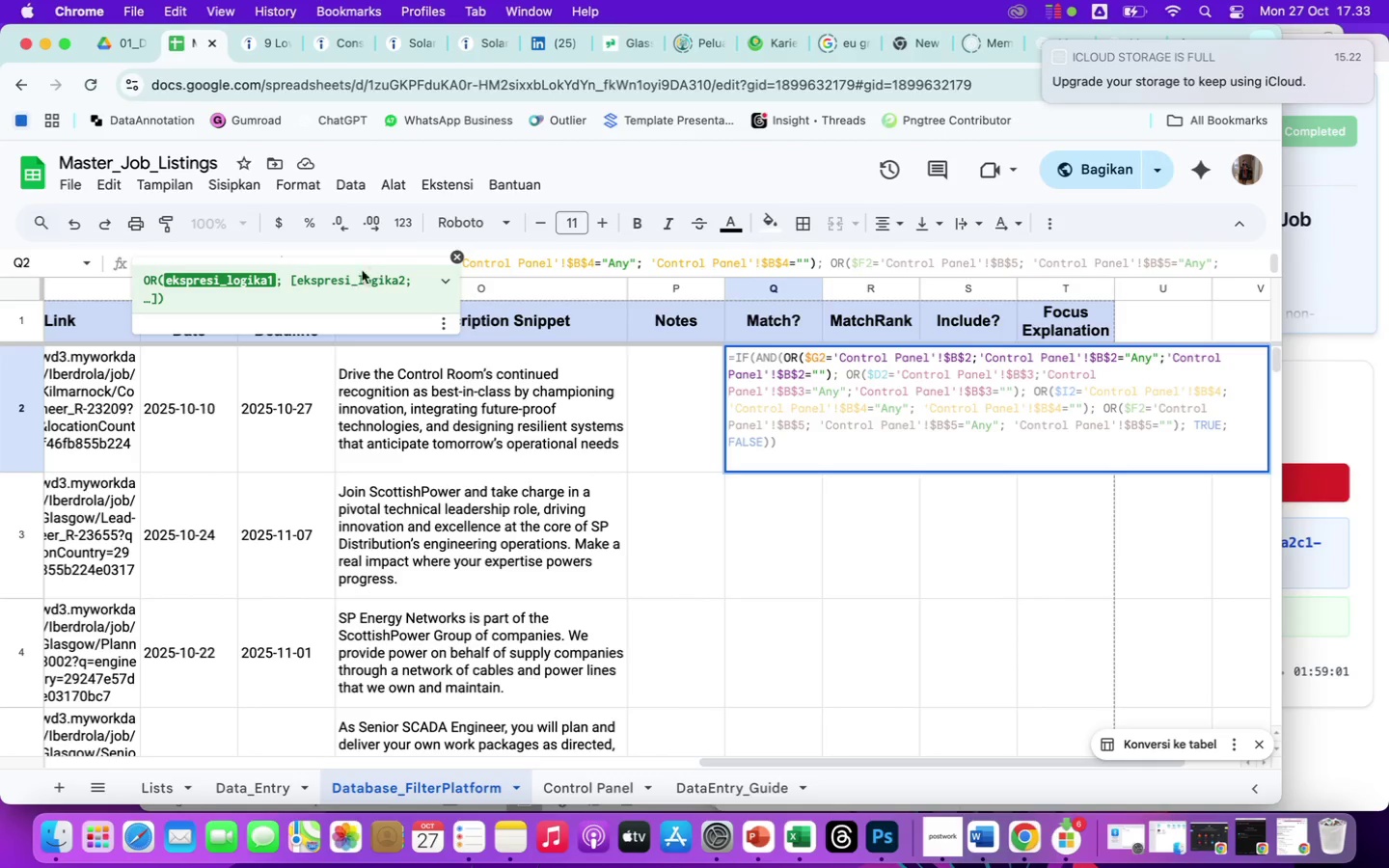 
left_click([354, 278])
 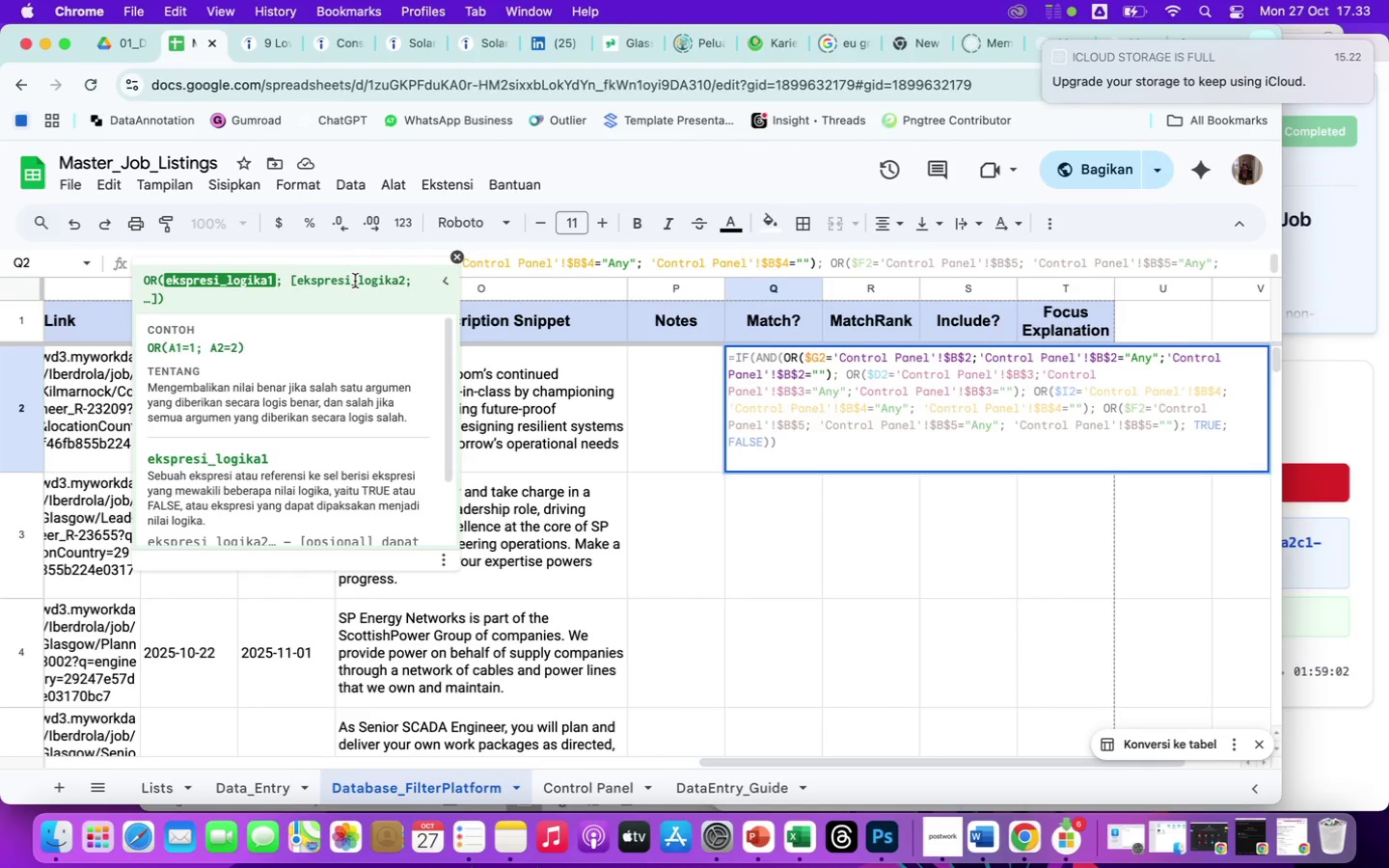 
left_click([356, 282])
 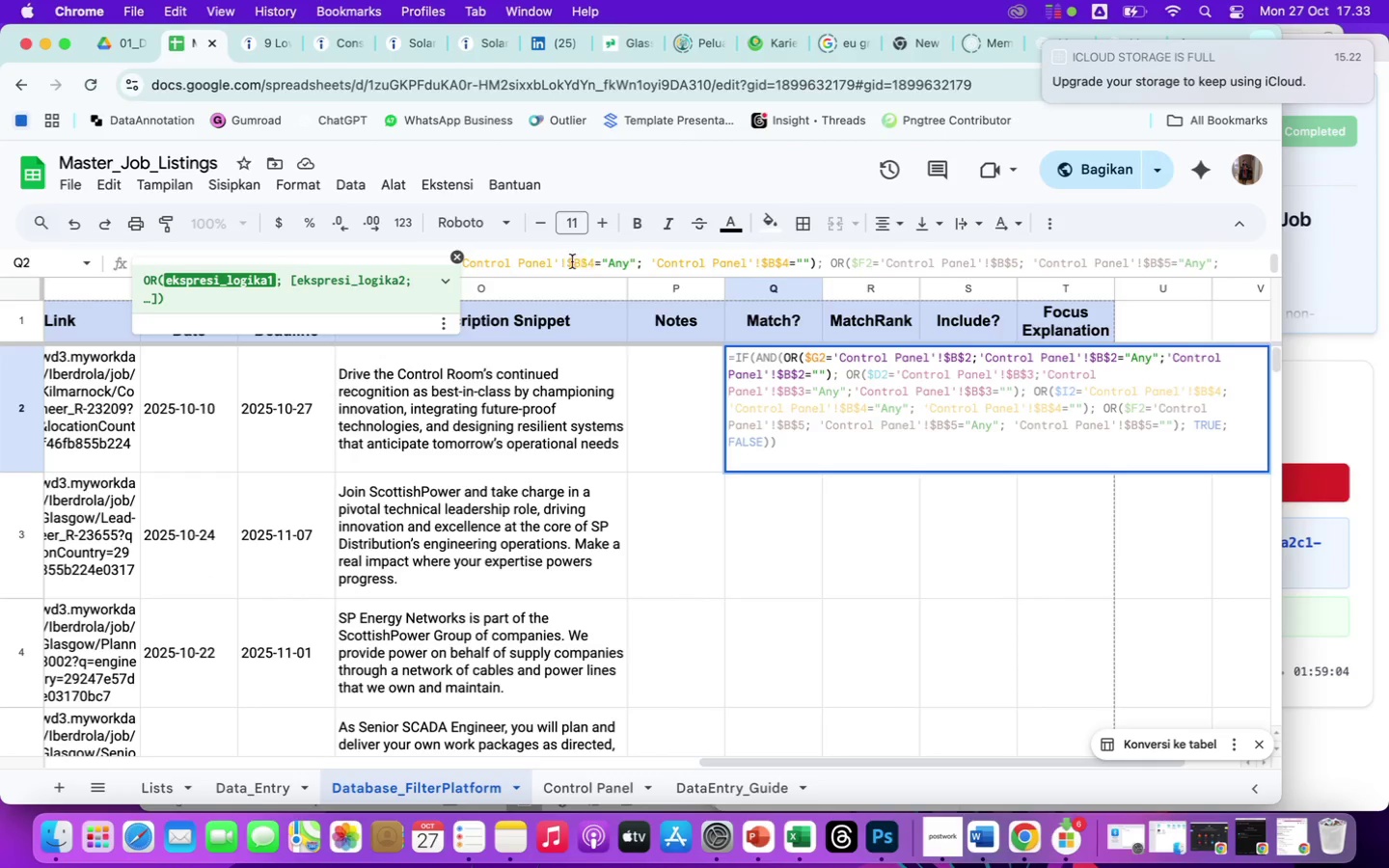 
left_click([558, 267])
 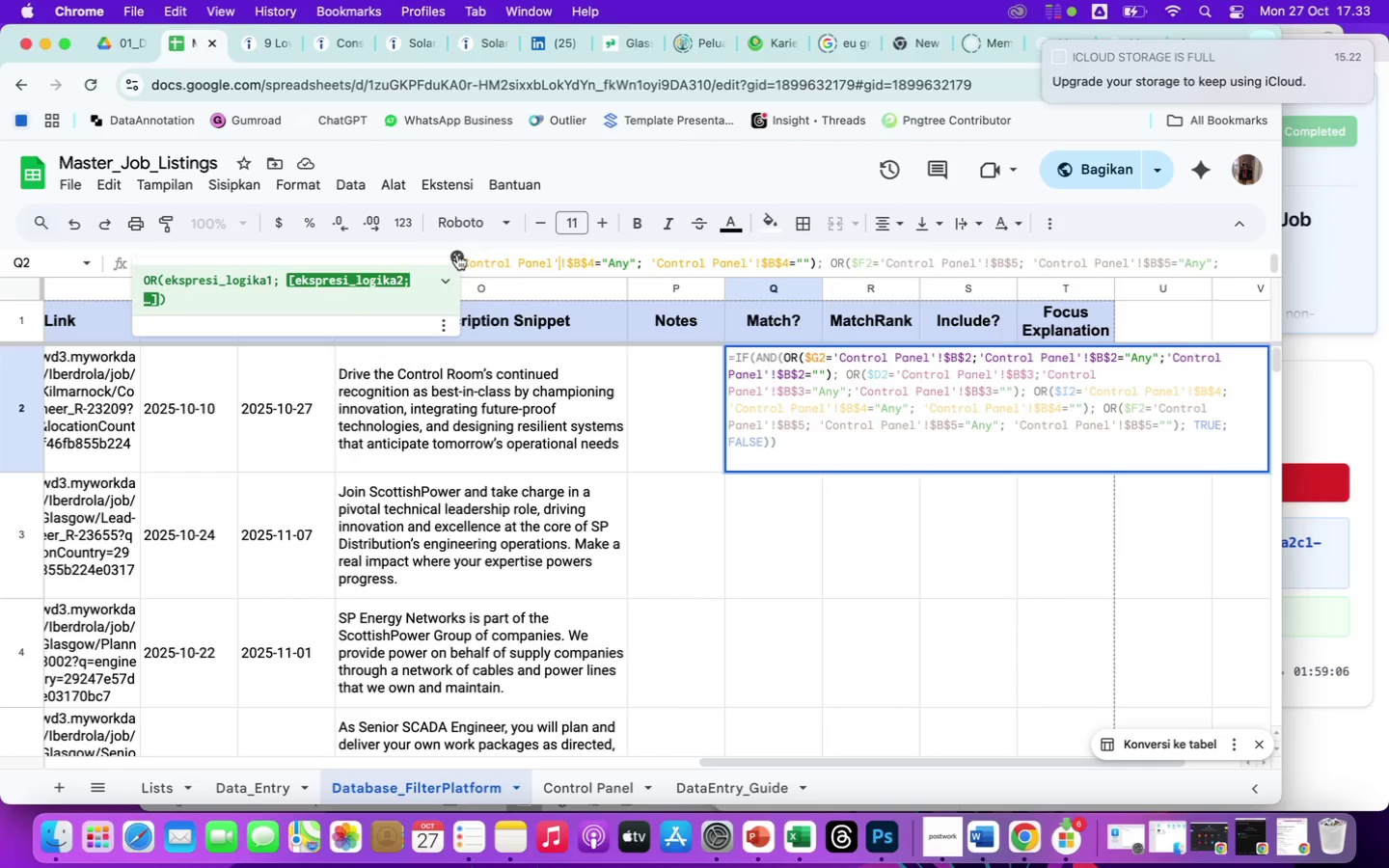 
left_click([457, 254])
 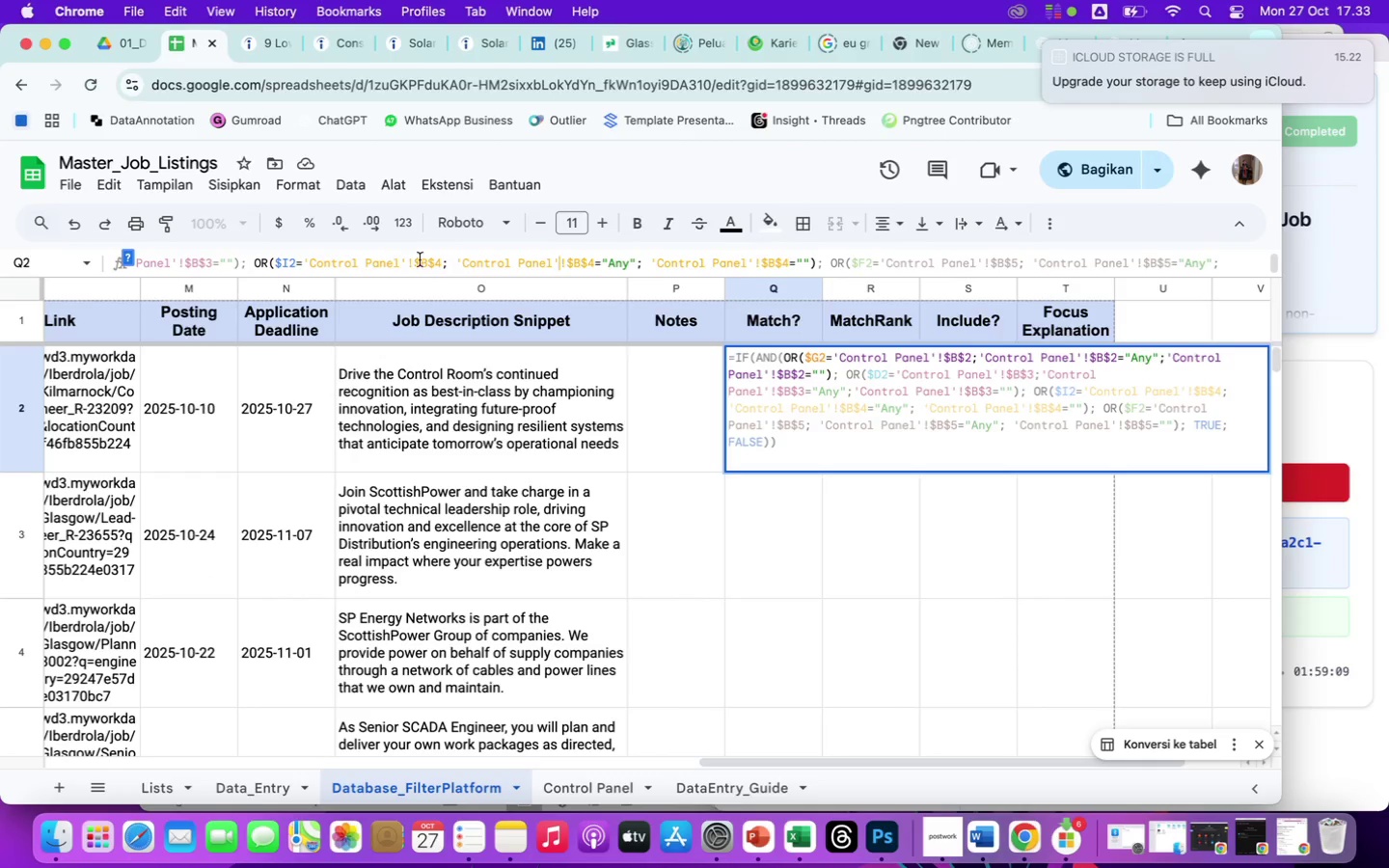 
left_click([457, 263])
 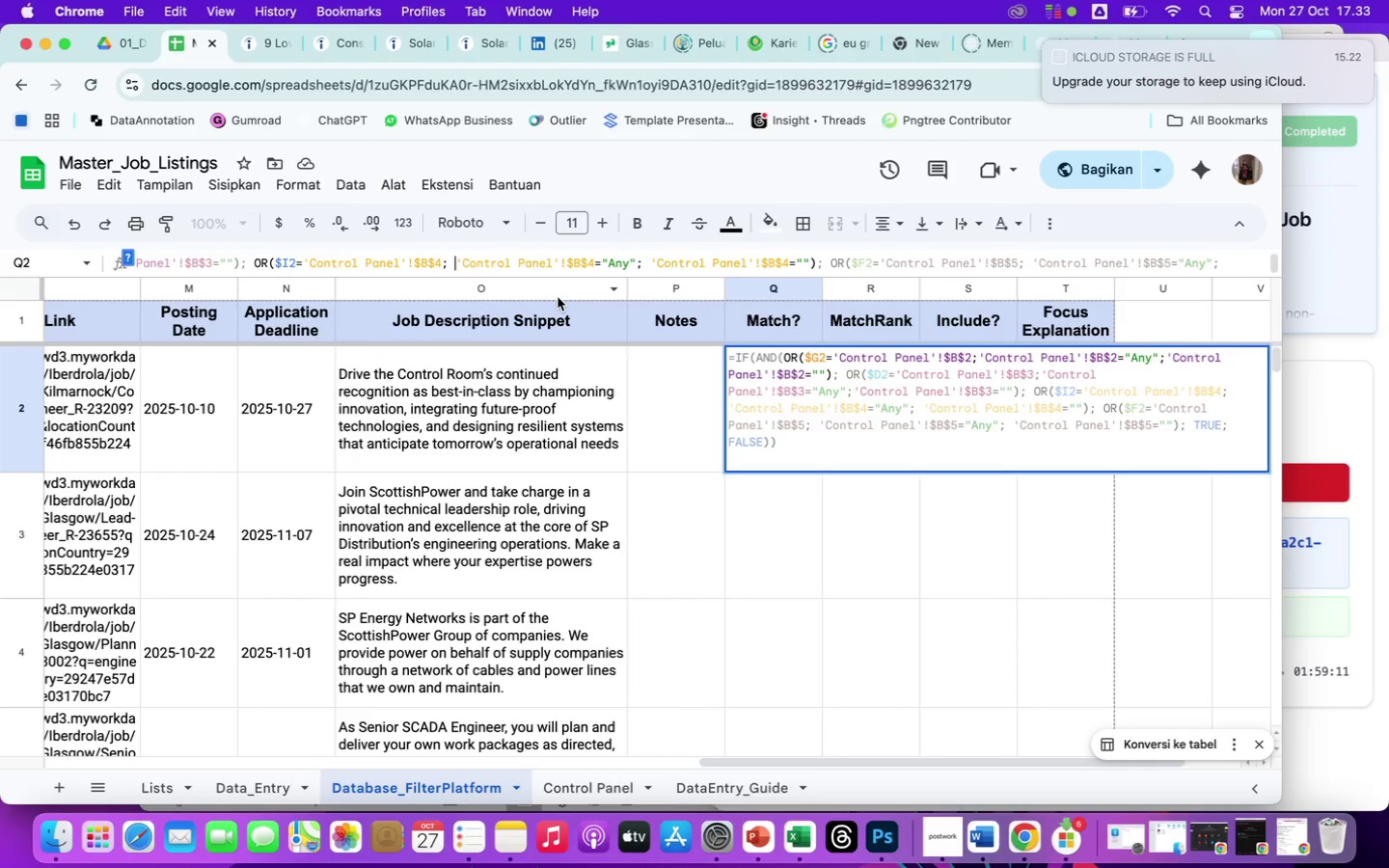 
key(Backspace)
 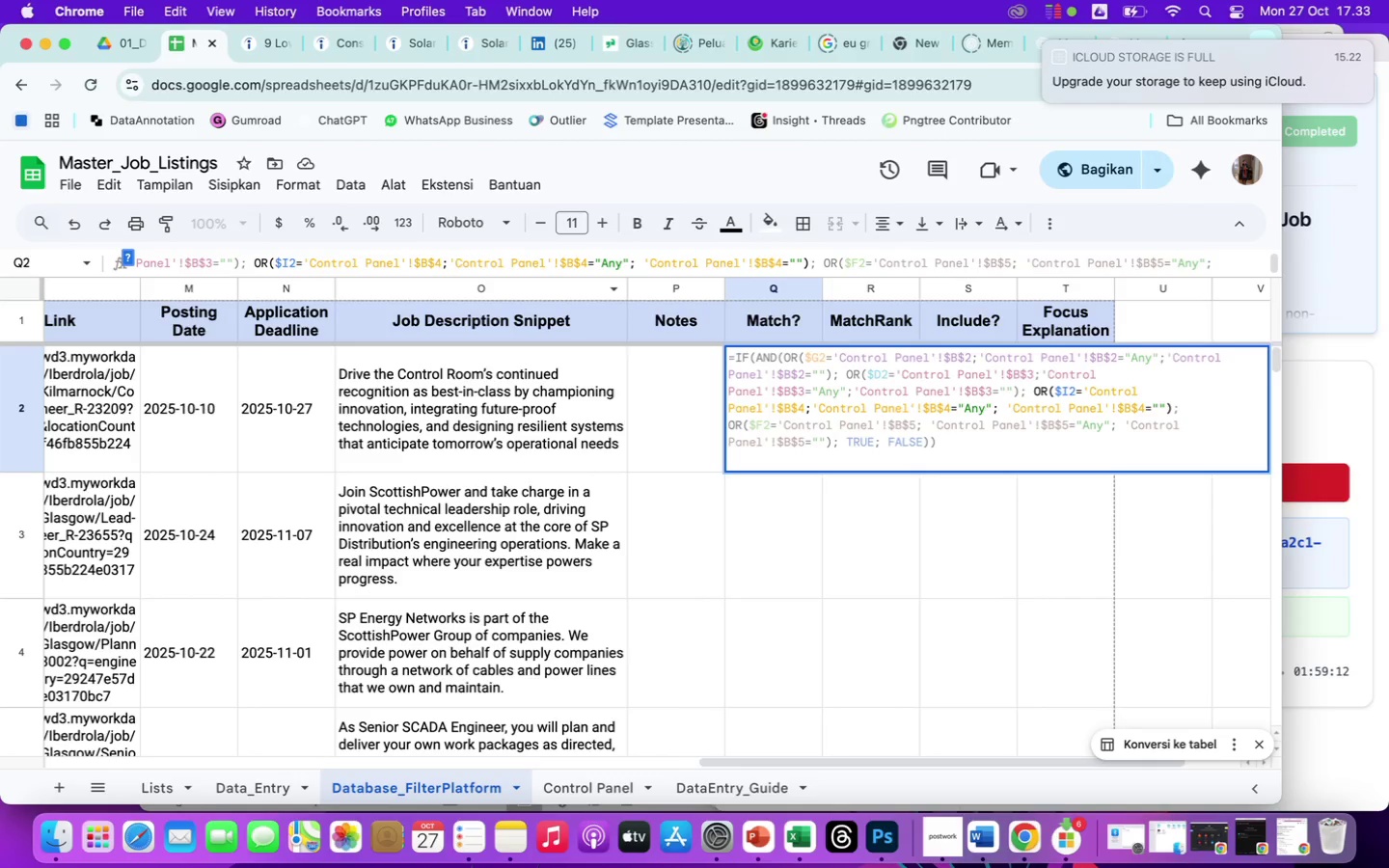 
hold_key(key=ArrowRight, duration=1.51)
 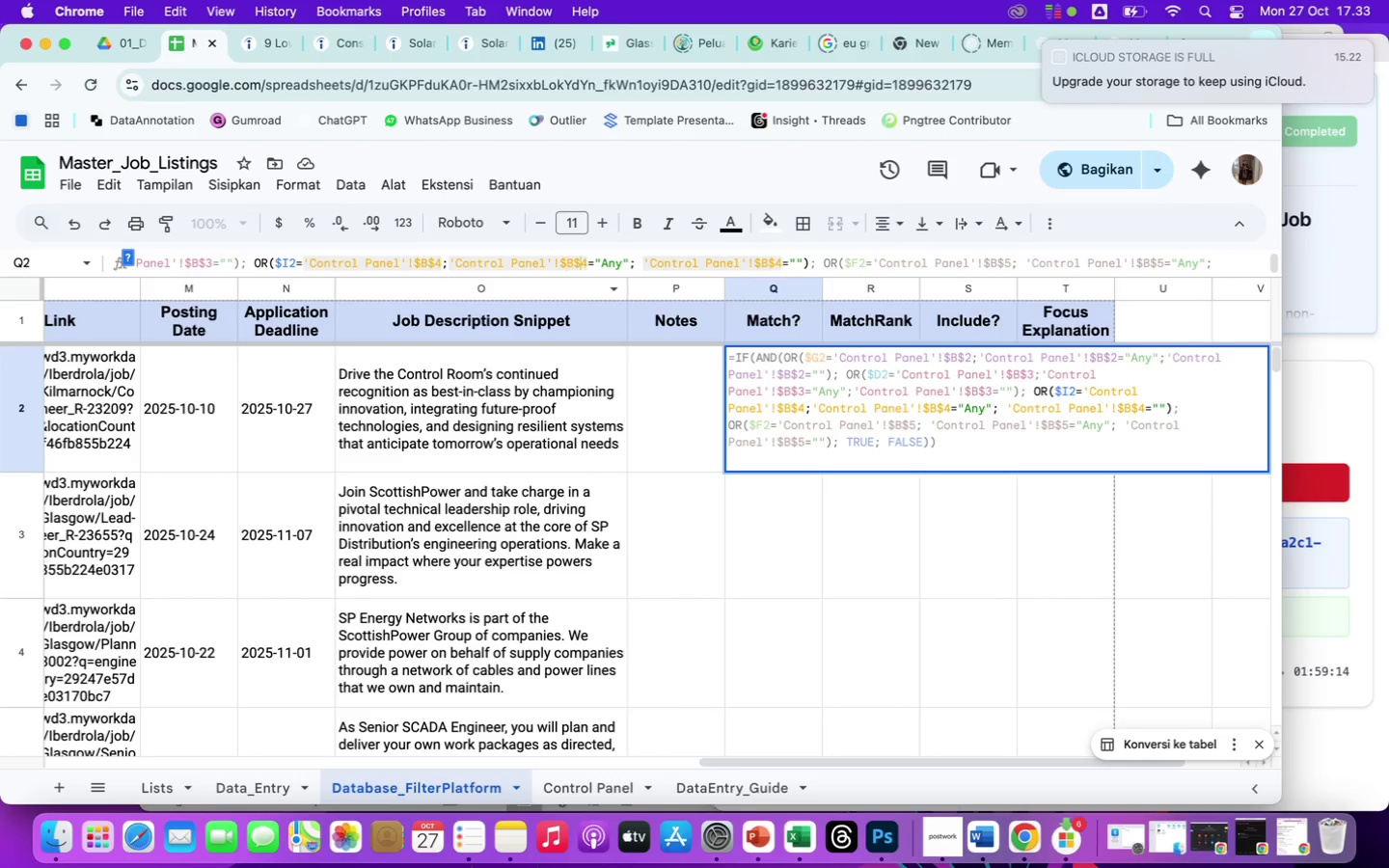 
hold_key(key=ArrowRight, duration=0.81)
 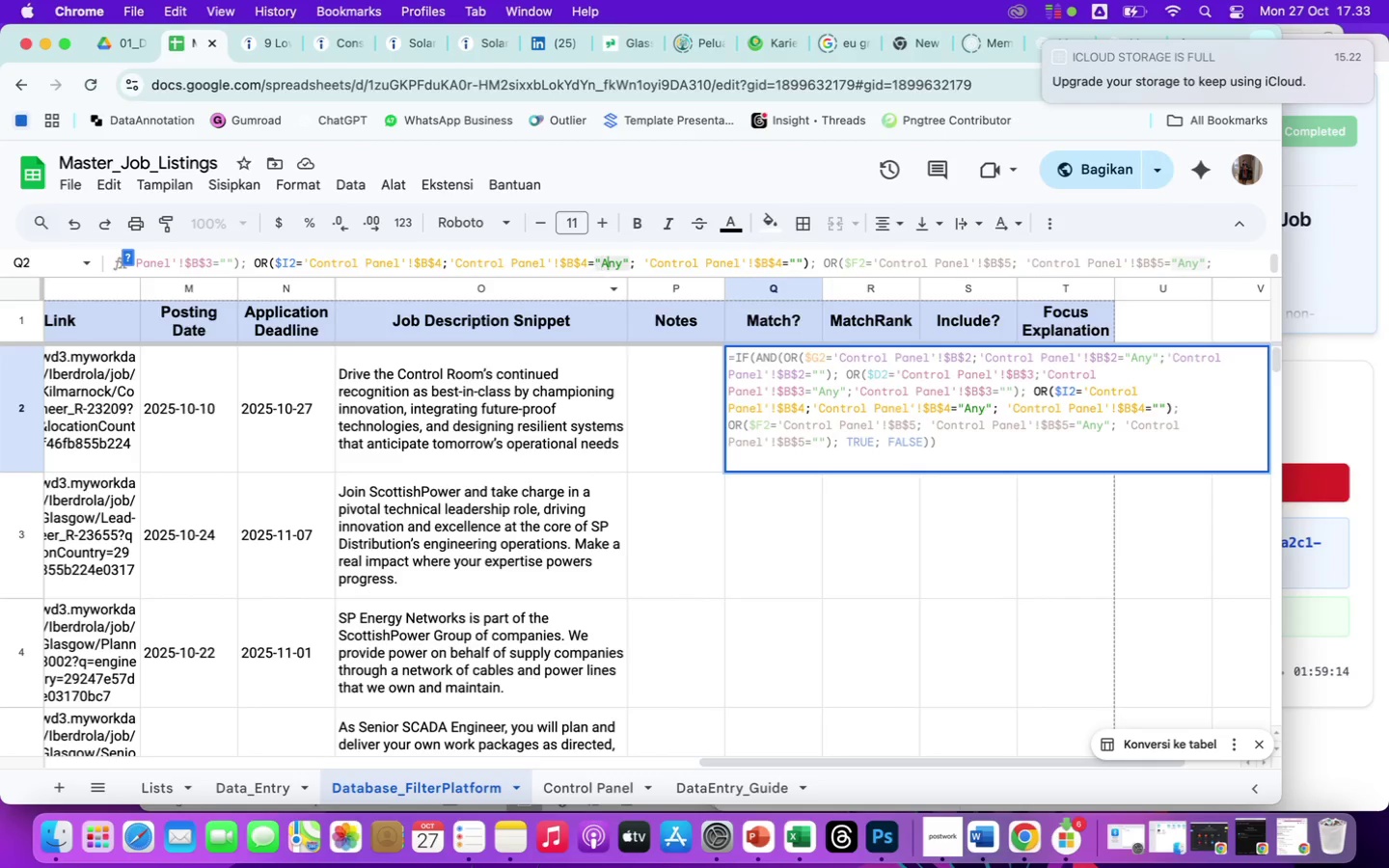 
key(ArrowRight)
 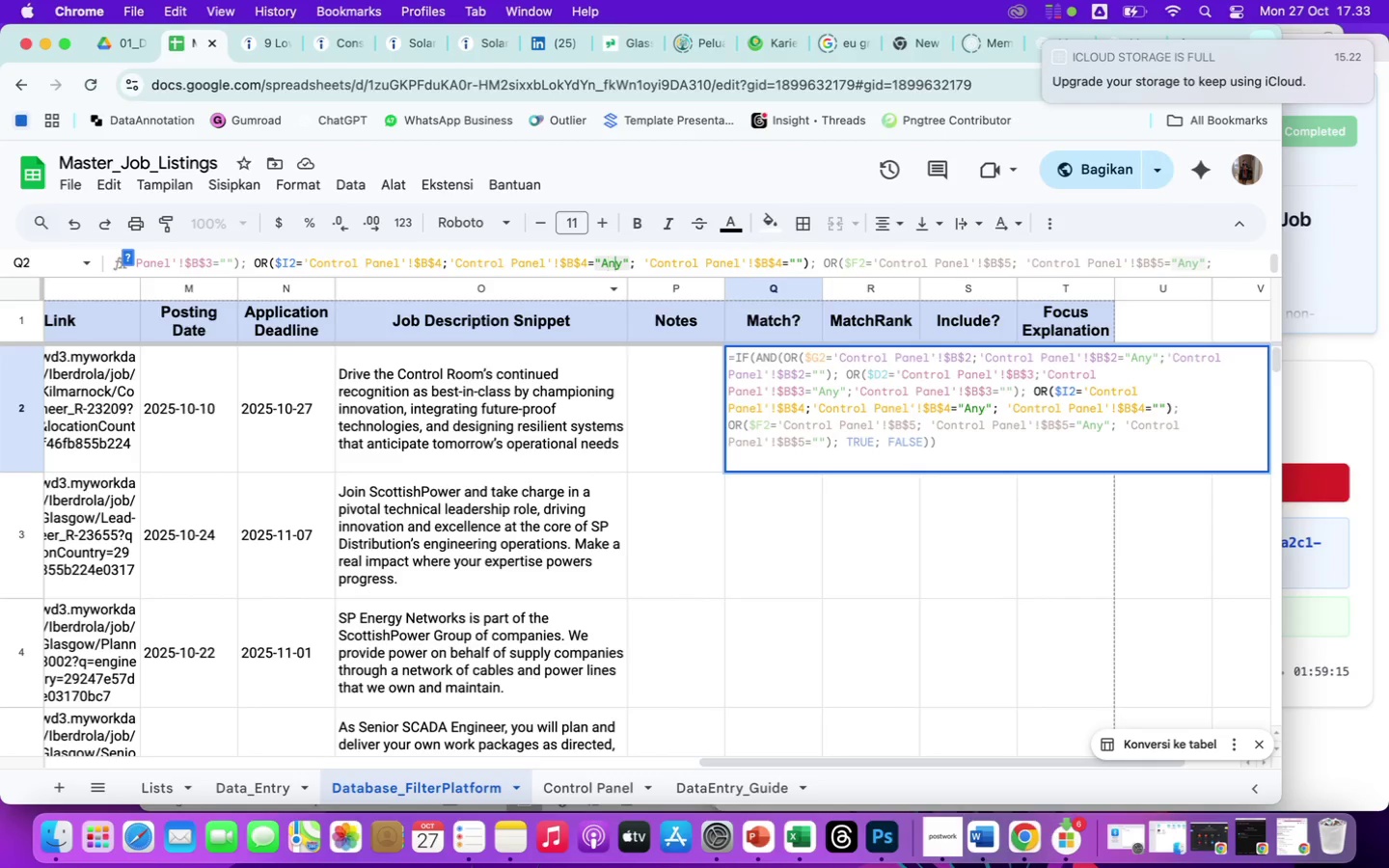 
key(ArrowRight)
 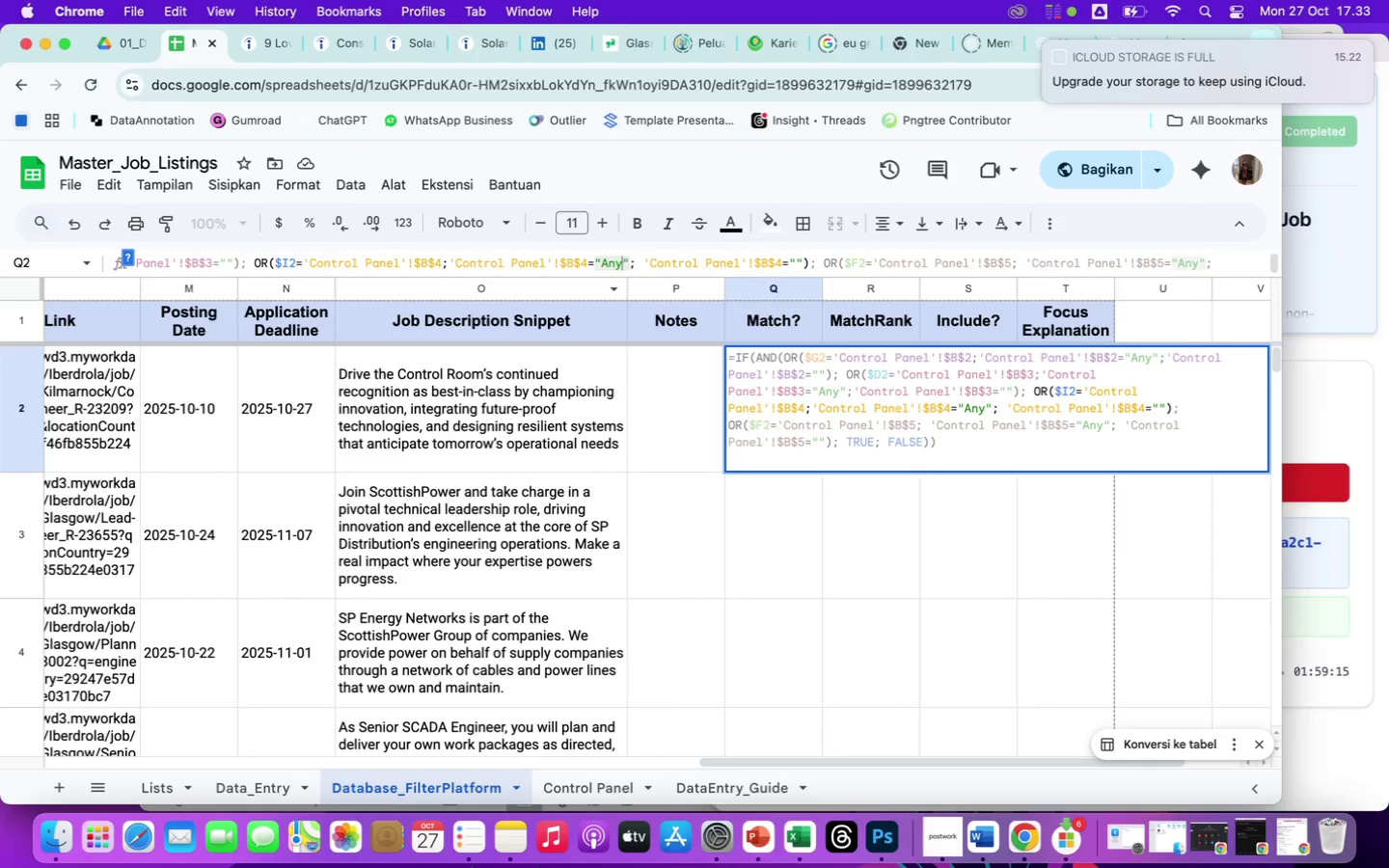 
key(ArrowRight)
 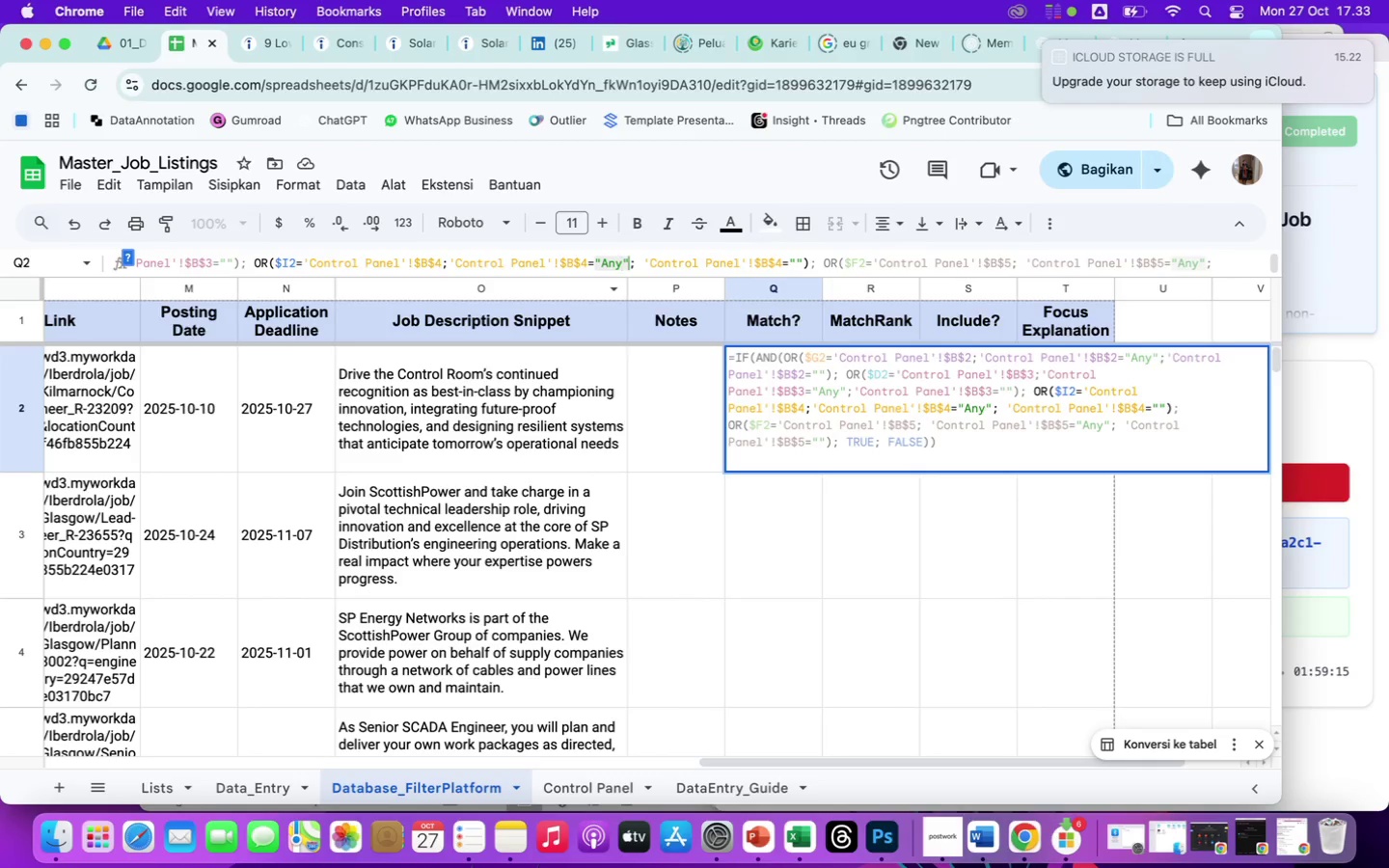 
key(ArrowRight)
 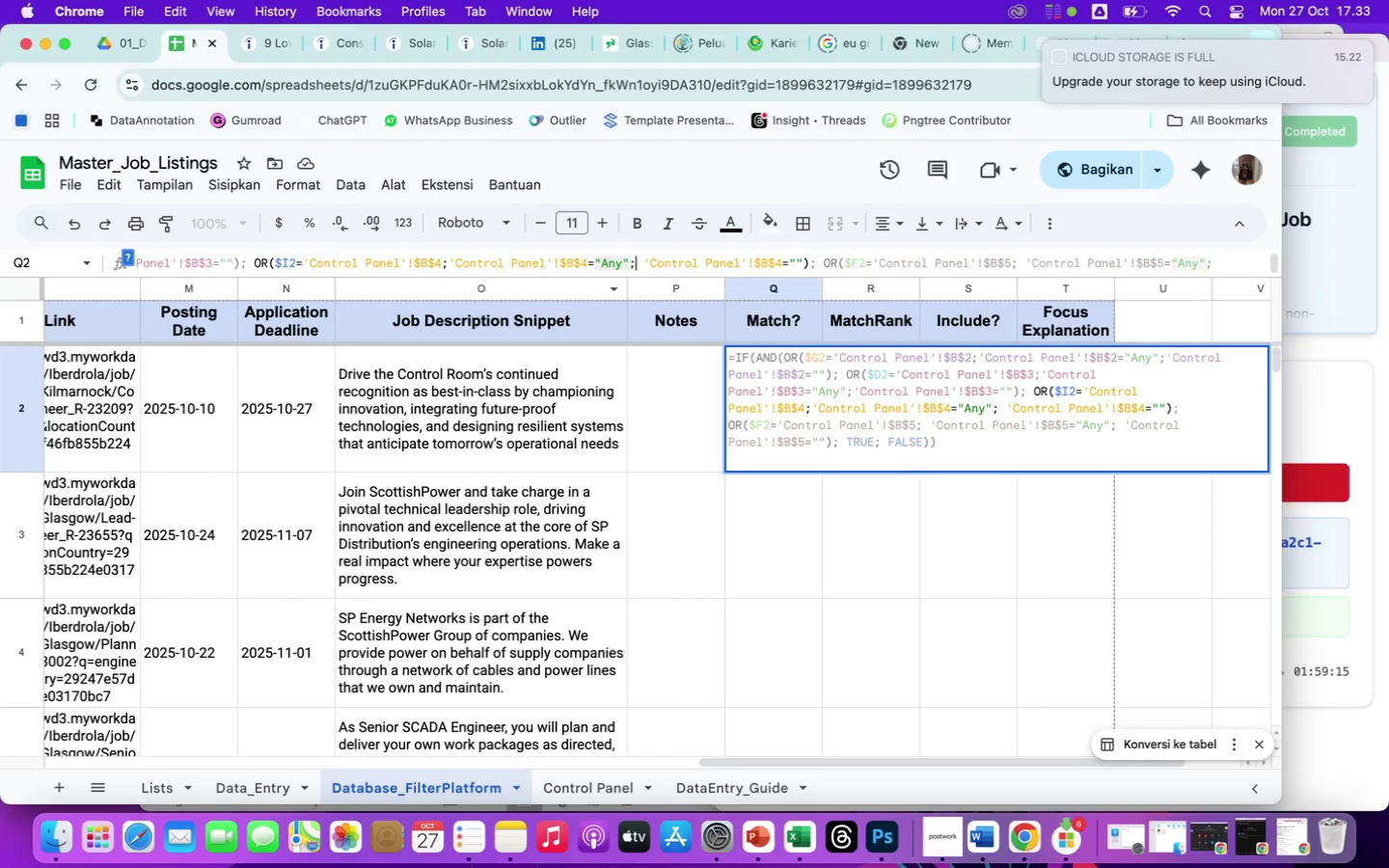 
key(ArrowRight)
 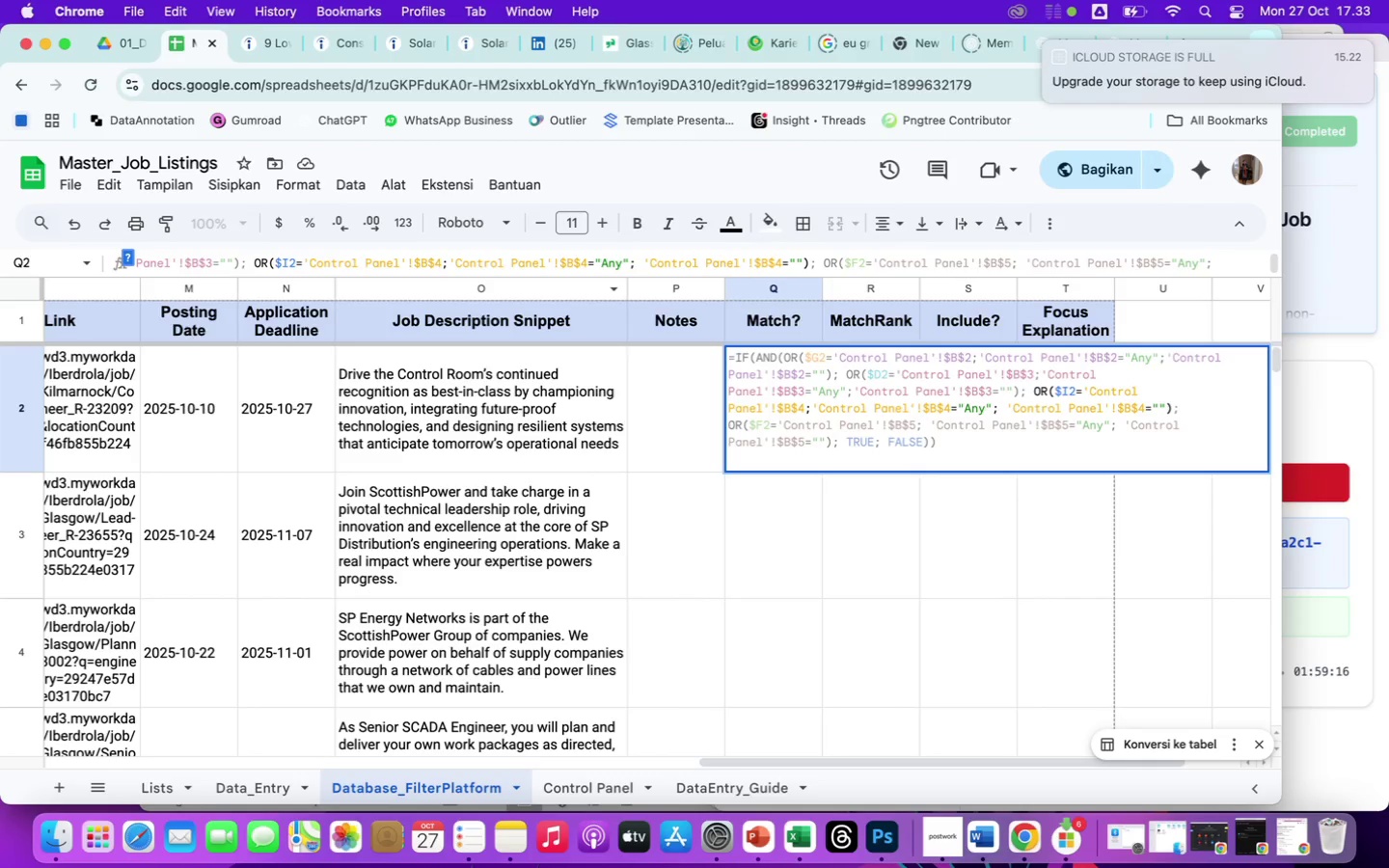 
key(Backspace)
 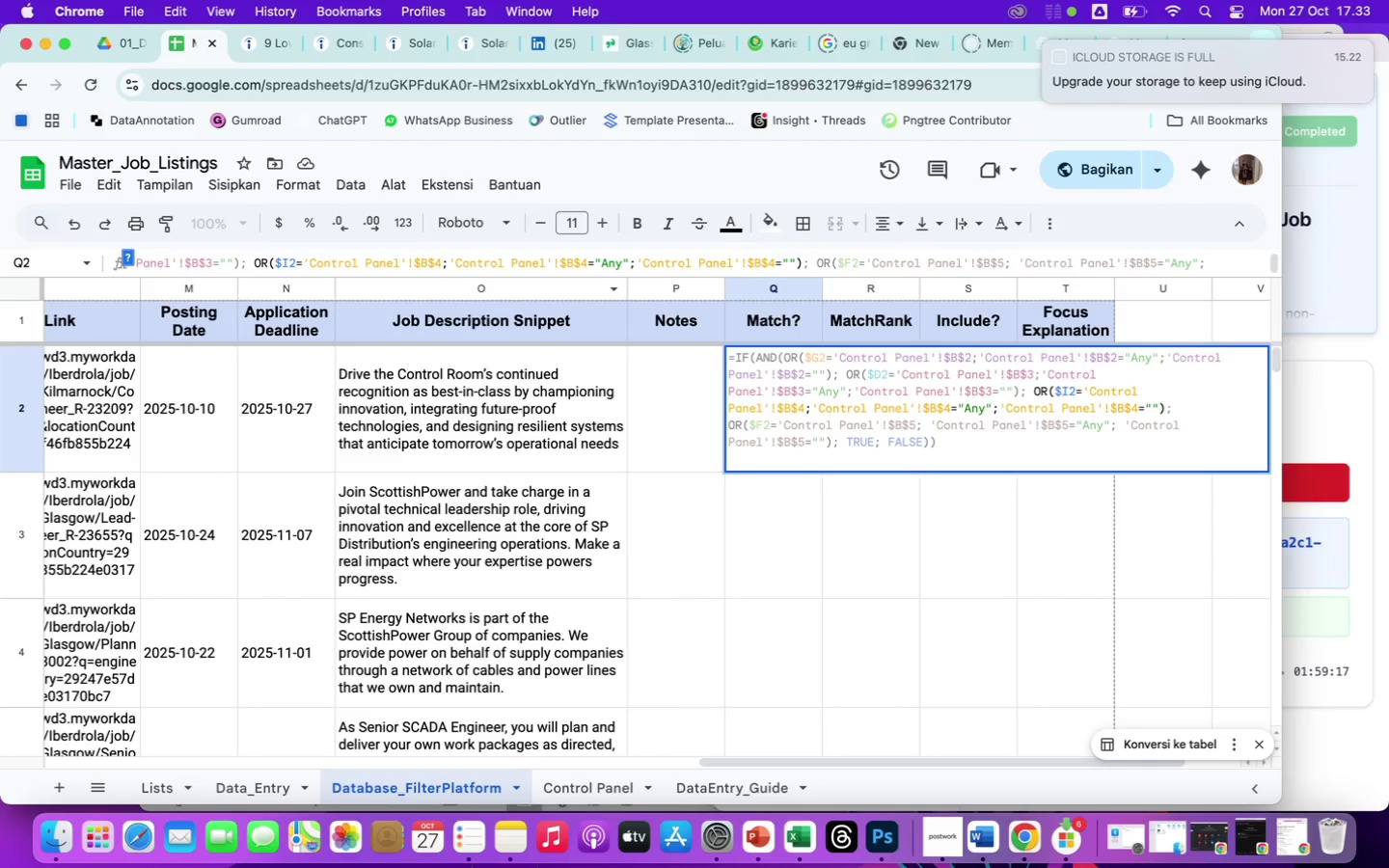 
hold_key(key=ArrowRight, duration=1.54)
 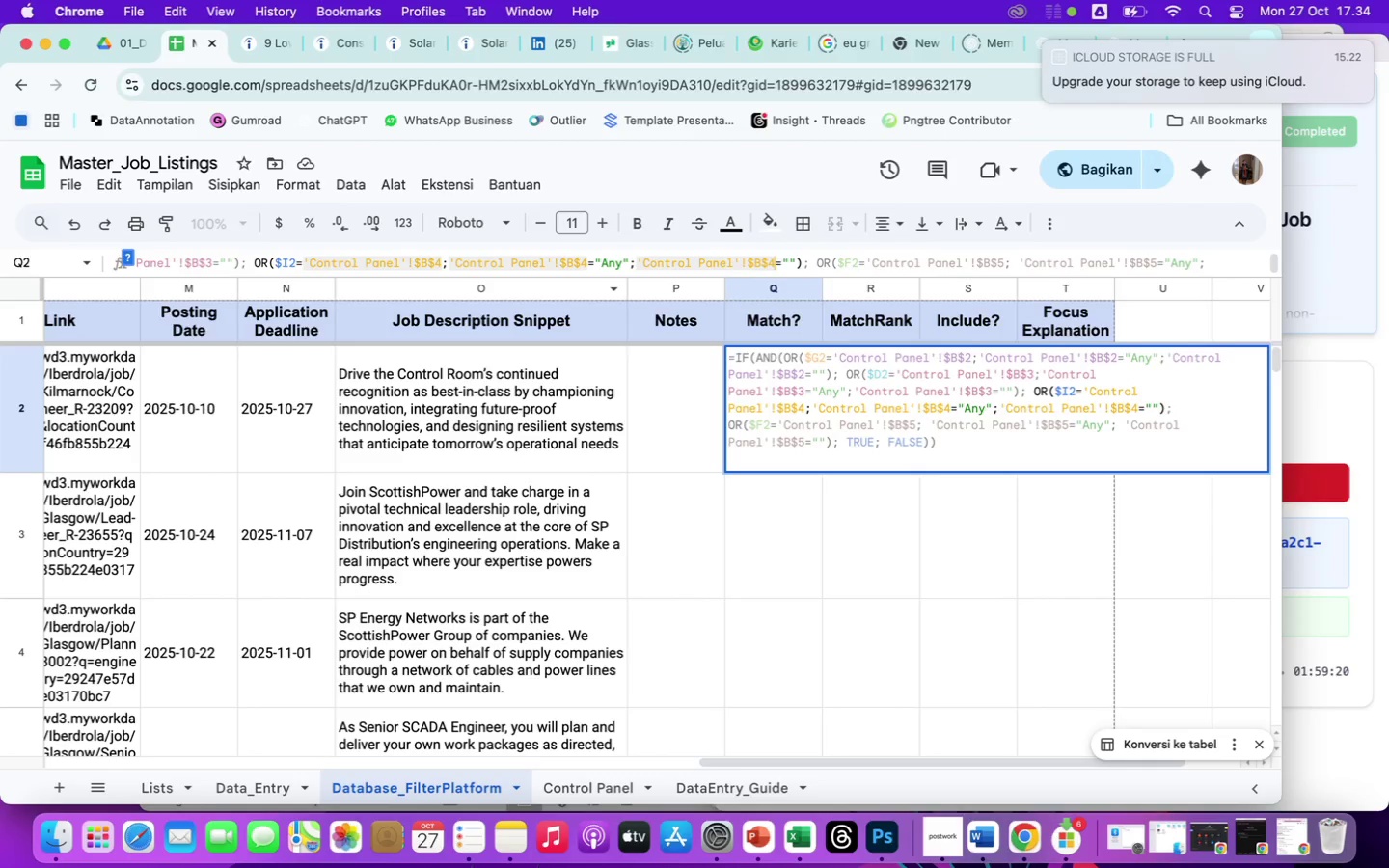 
hold_key(key=ArrowRight, duration=1.17)
 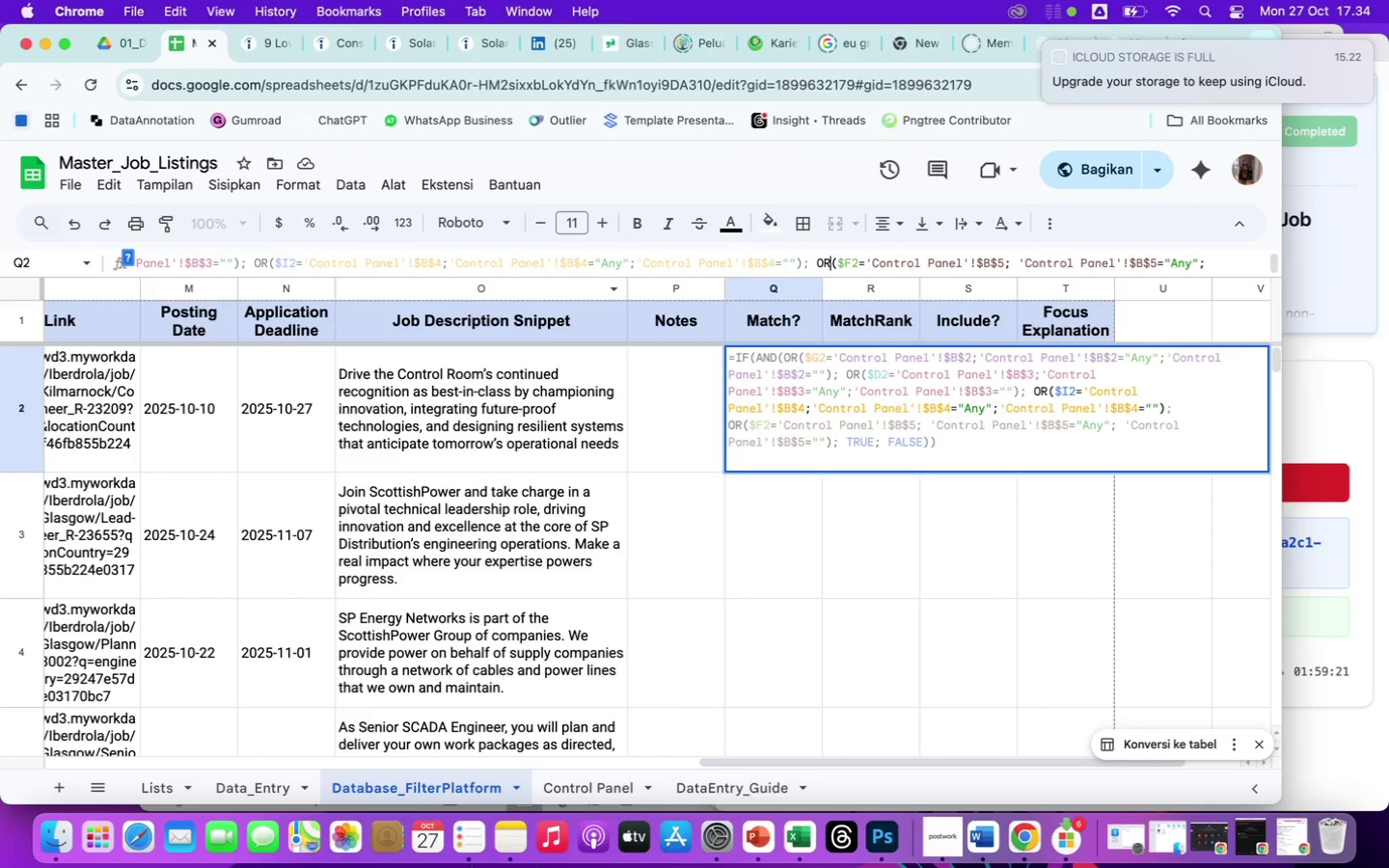 
hold_key(key=ArrowRight, duration=1.5)
 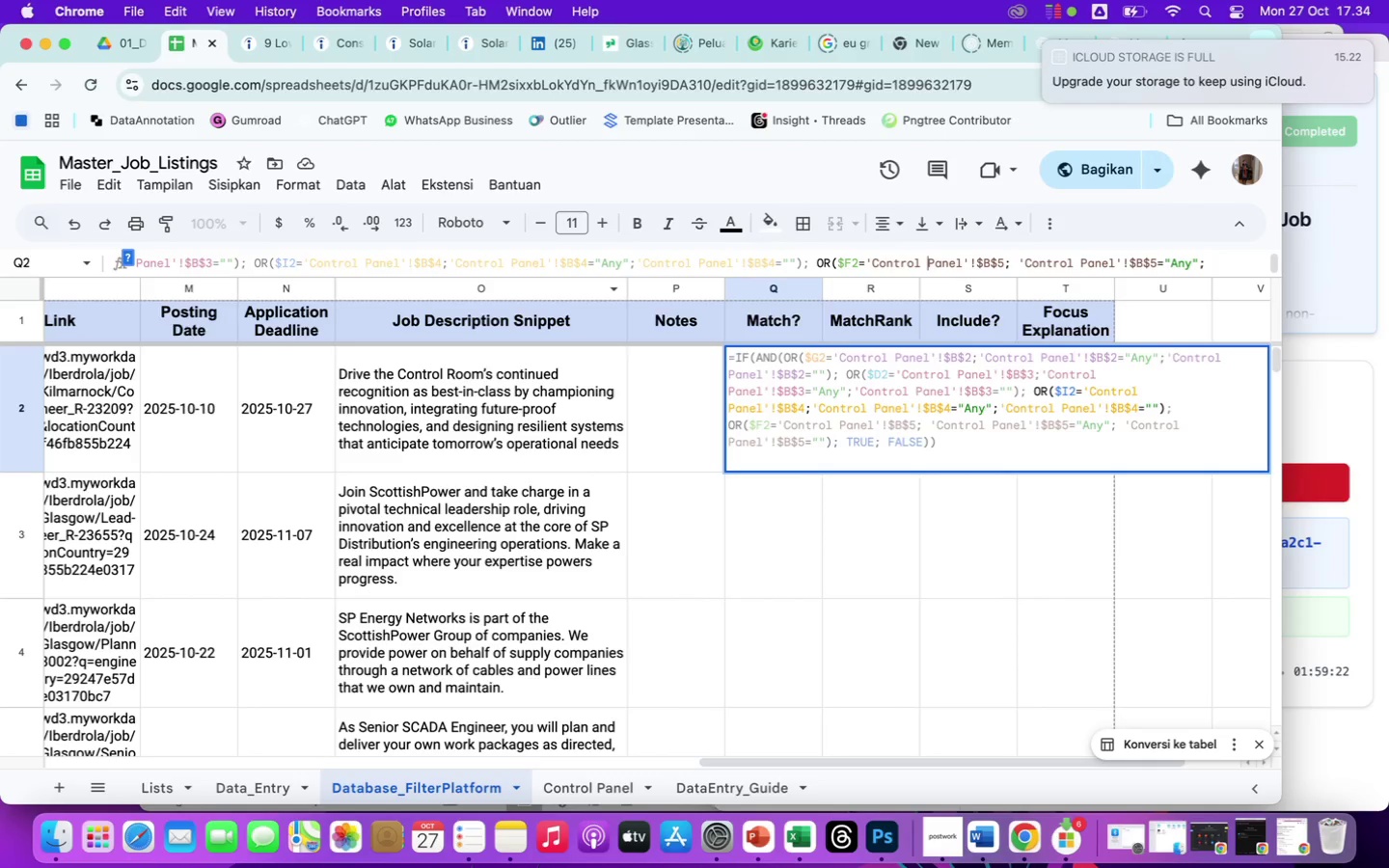 
hold_key(key=ArrowRight, duration=0.9)
 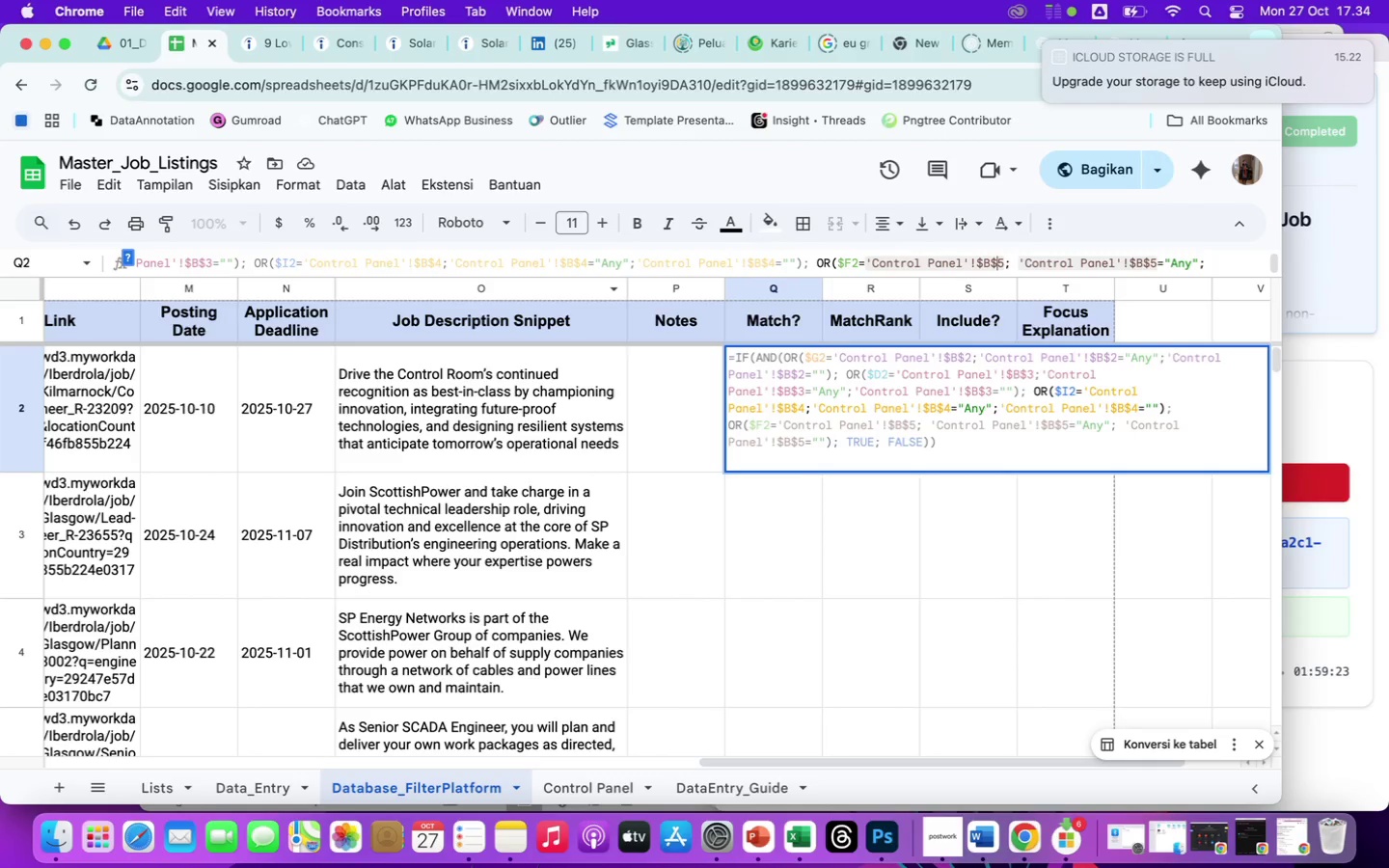 
key(ArrowRight)
 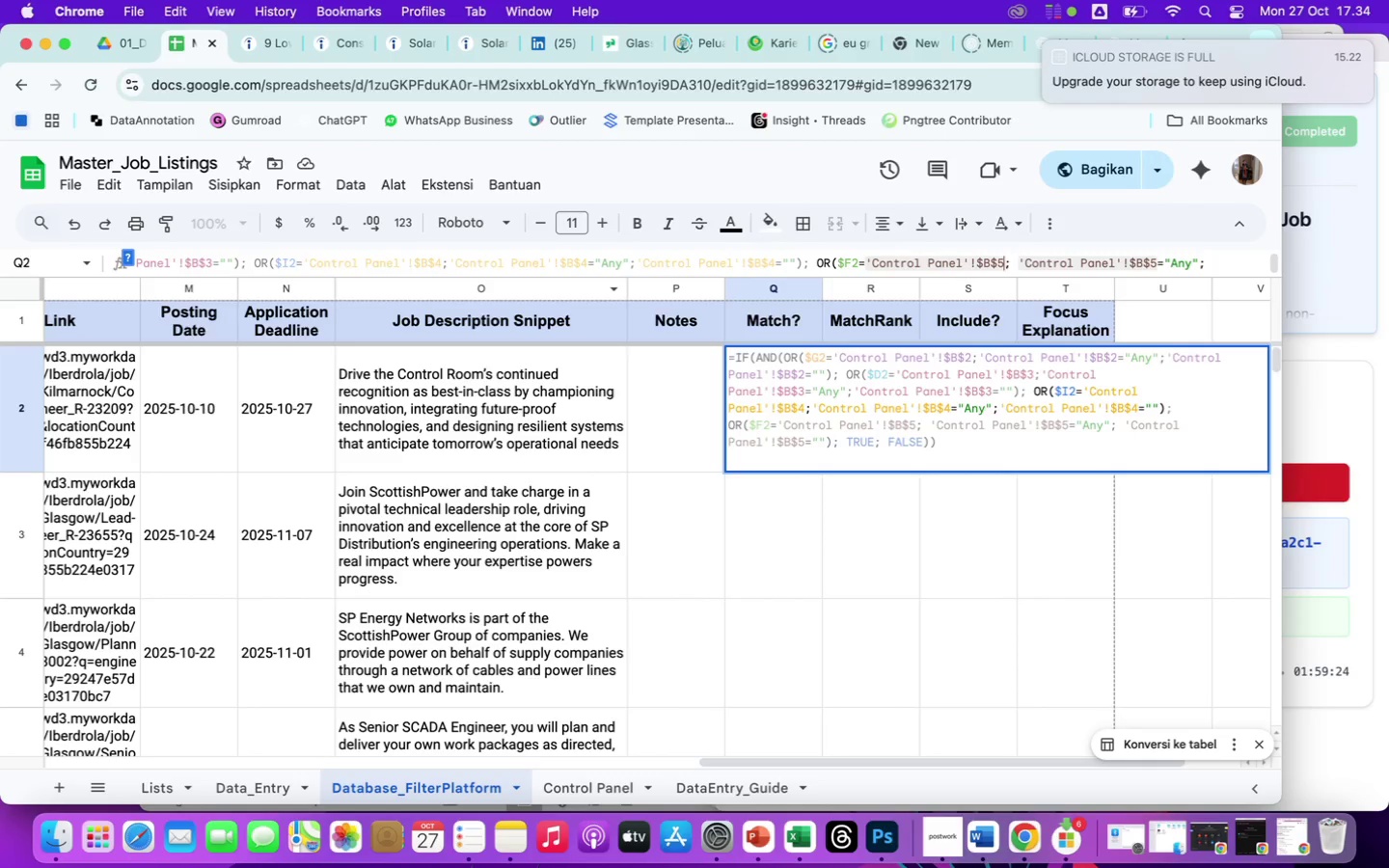 
key(ArrowRight)
 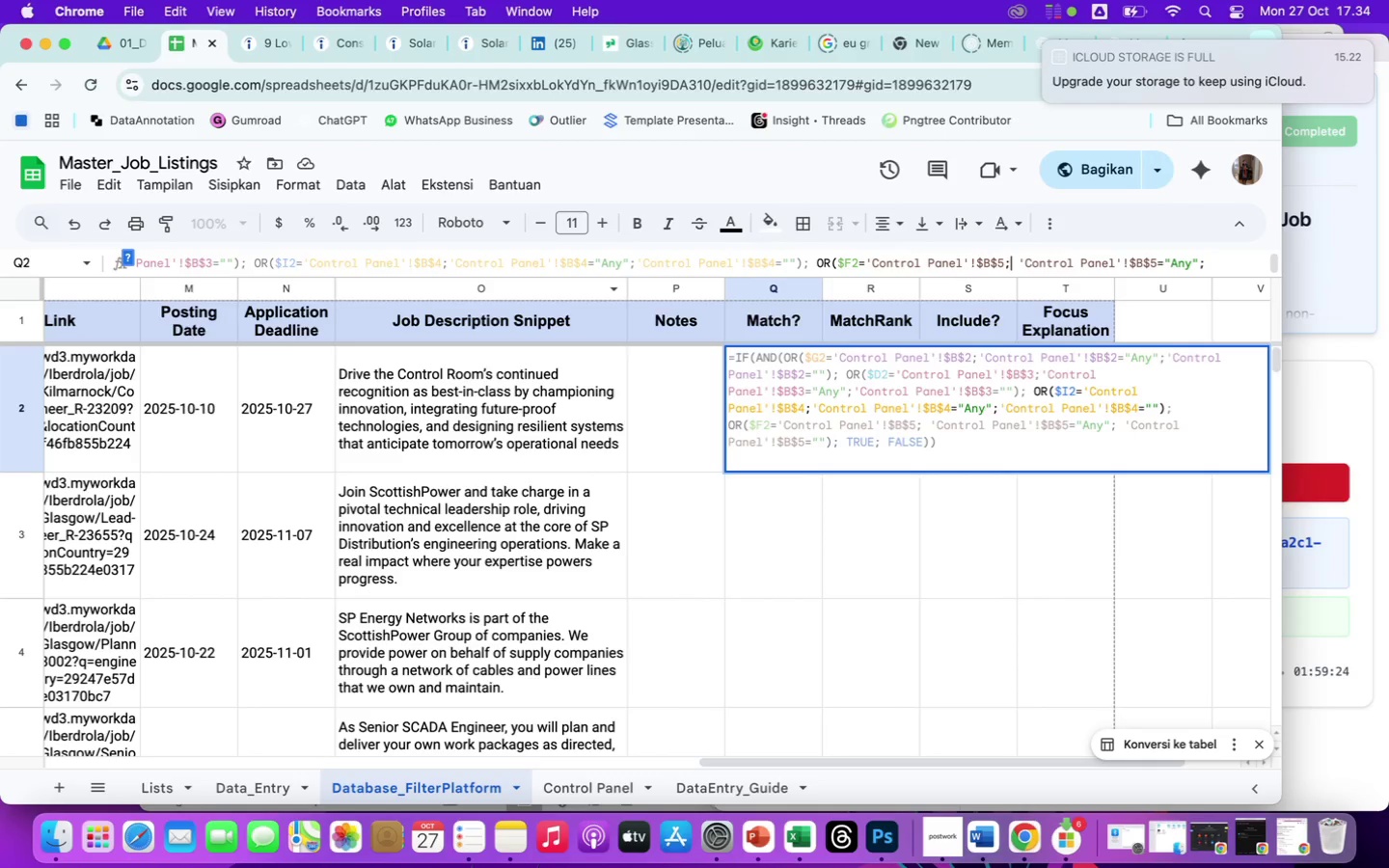 
key(ArrowRight)
 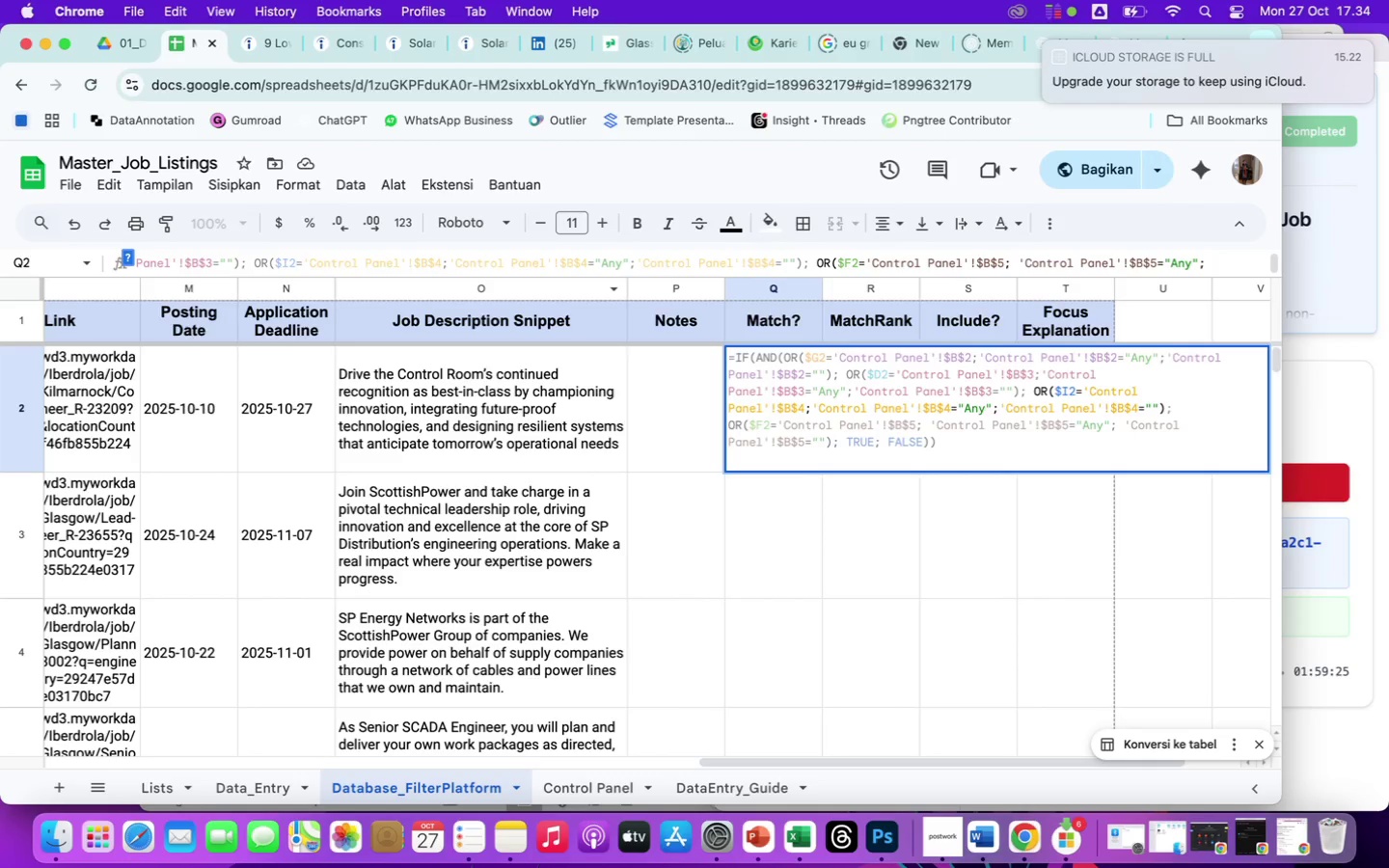 
key(Backspace)
 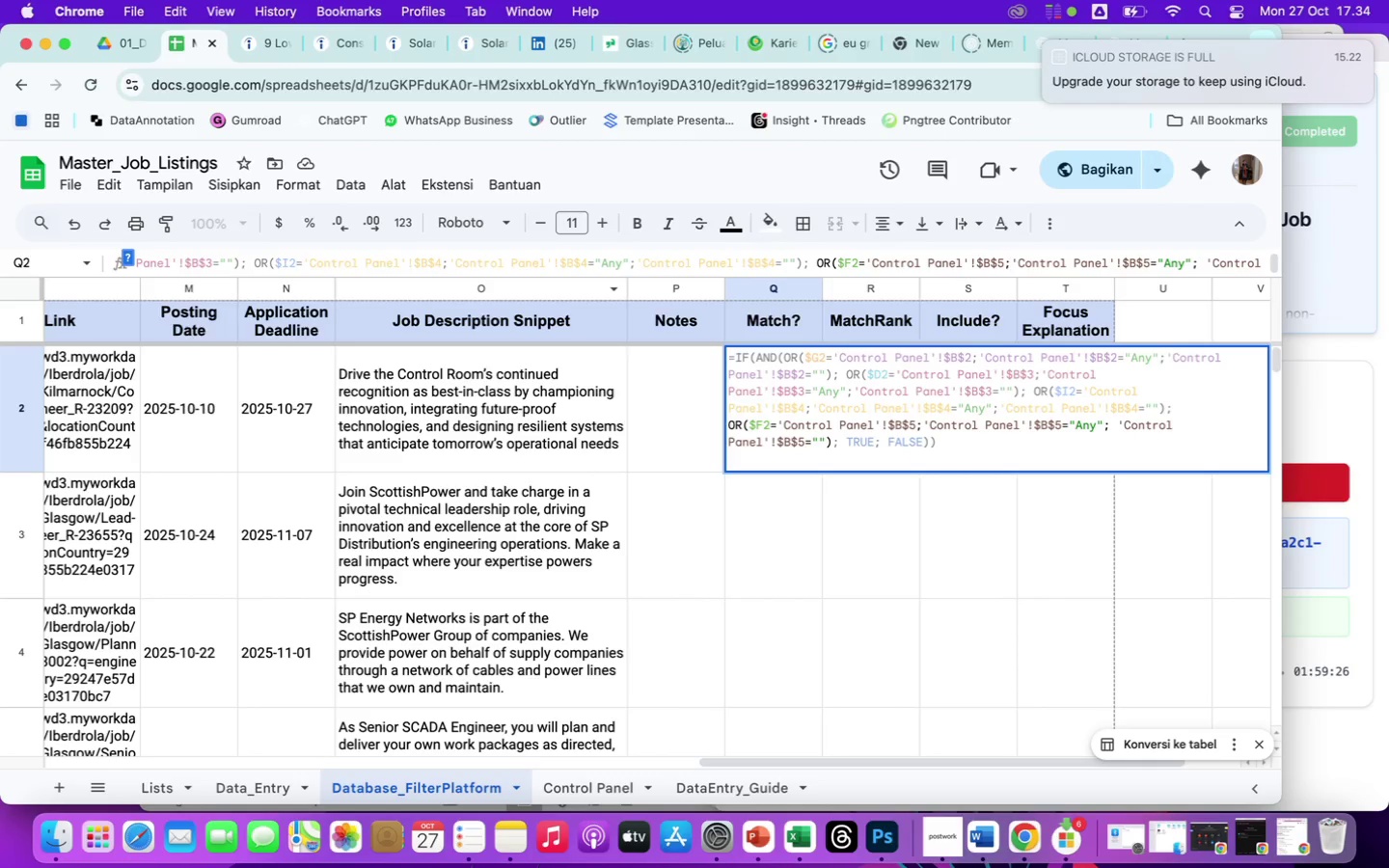 
hold_key(key=ArrowRight, duration=1.5)
 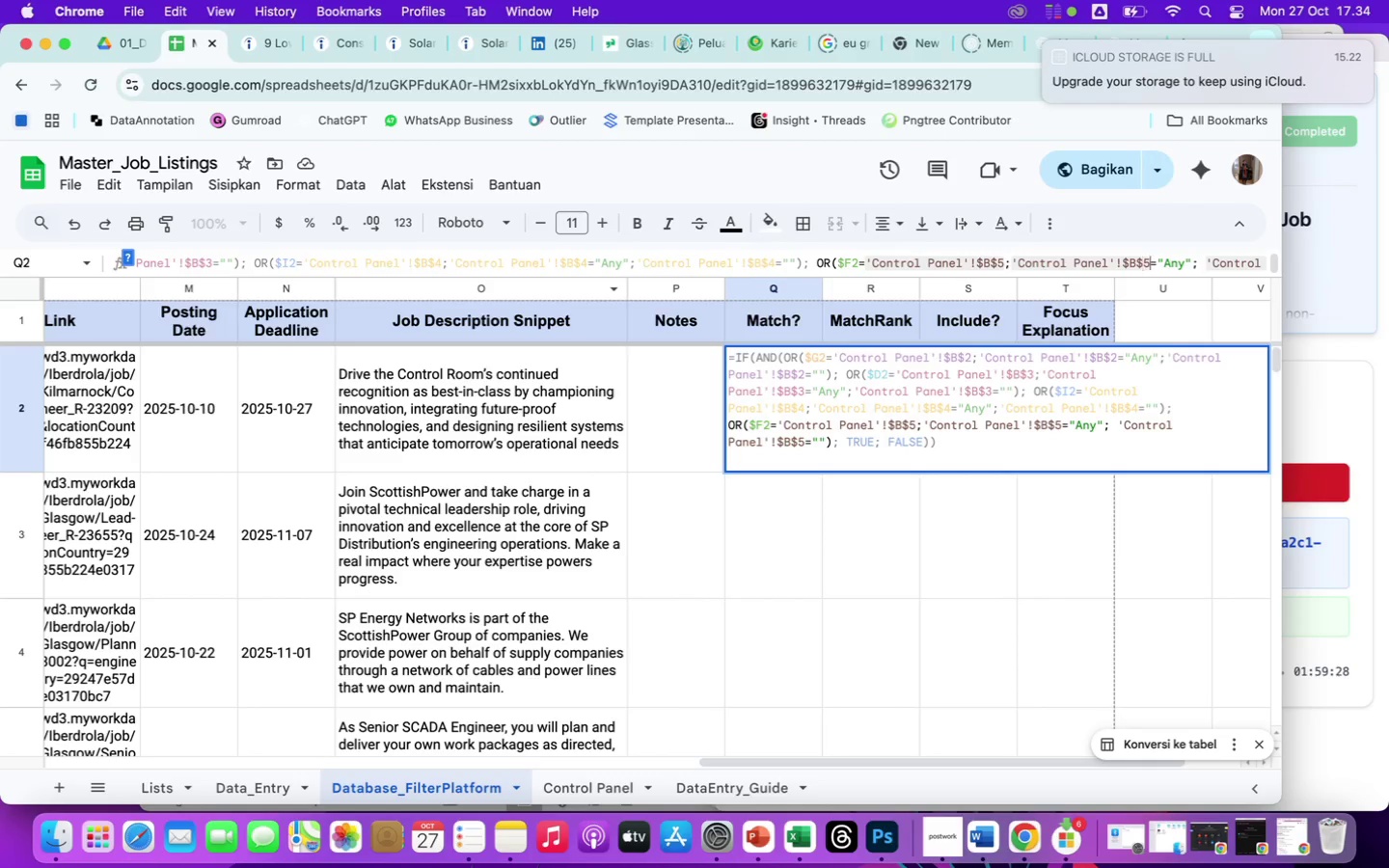 
hold_key(key=ArrowRight, duration=0.93)
 